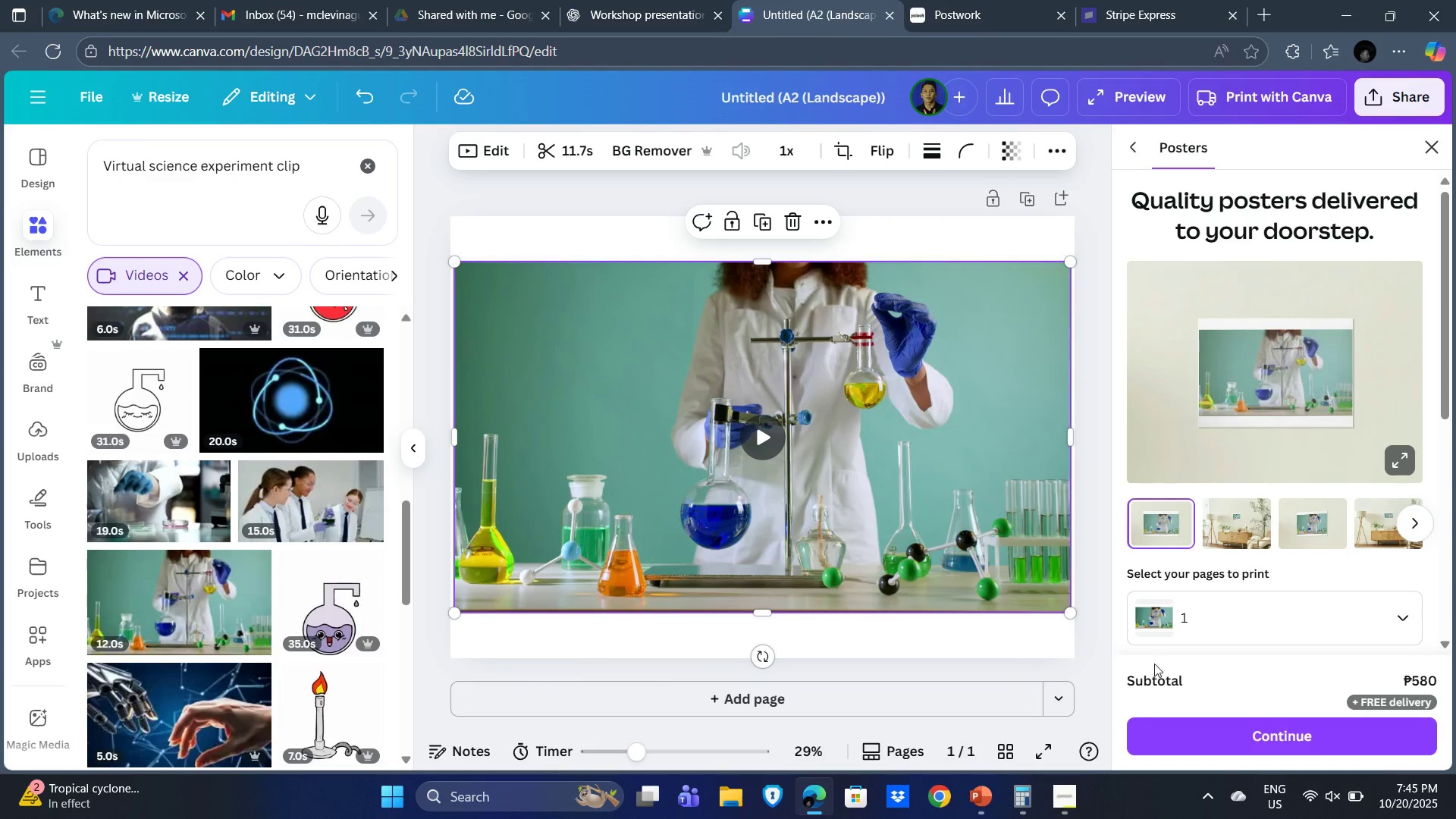 
left_click([1081, 645])
 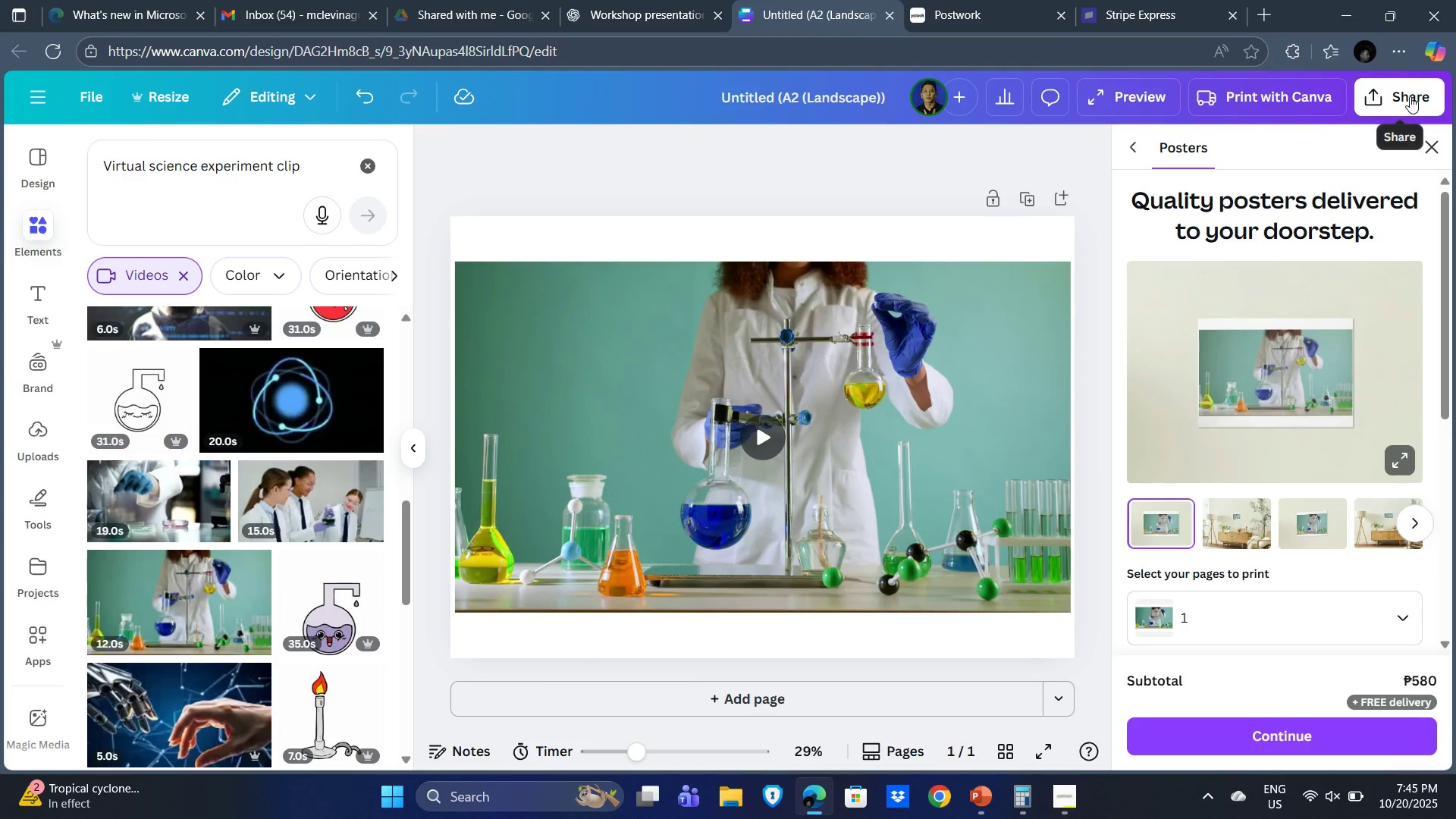 
wait(5.26)
 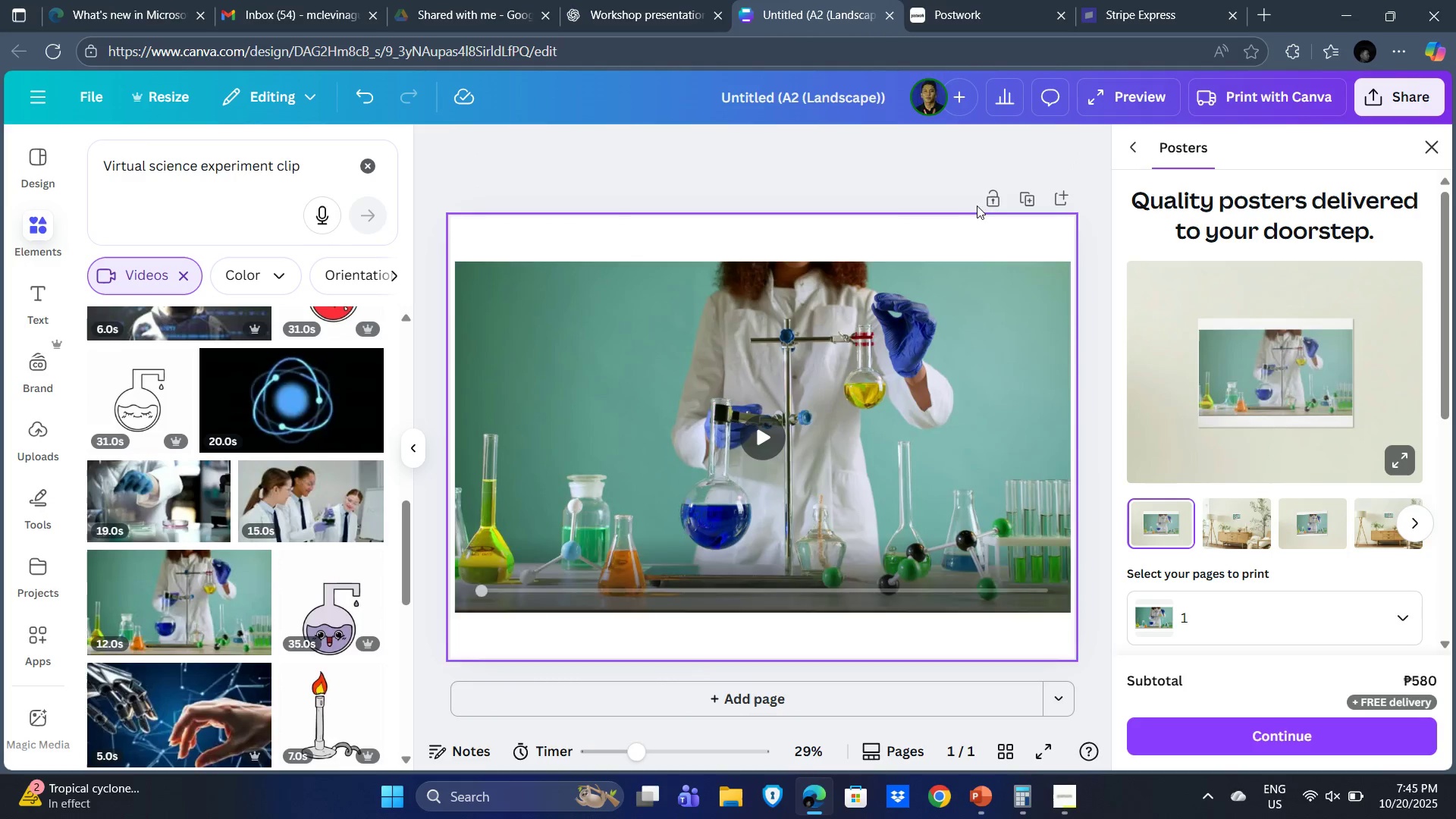 
left_click([1410, 96])
 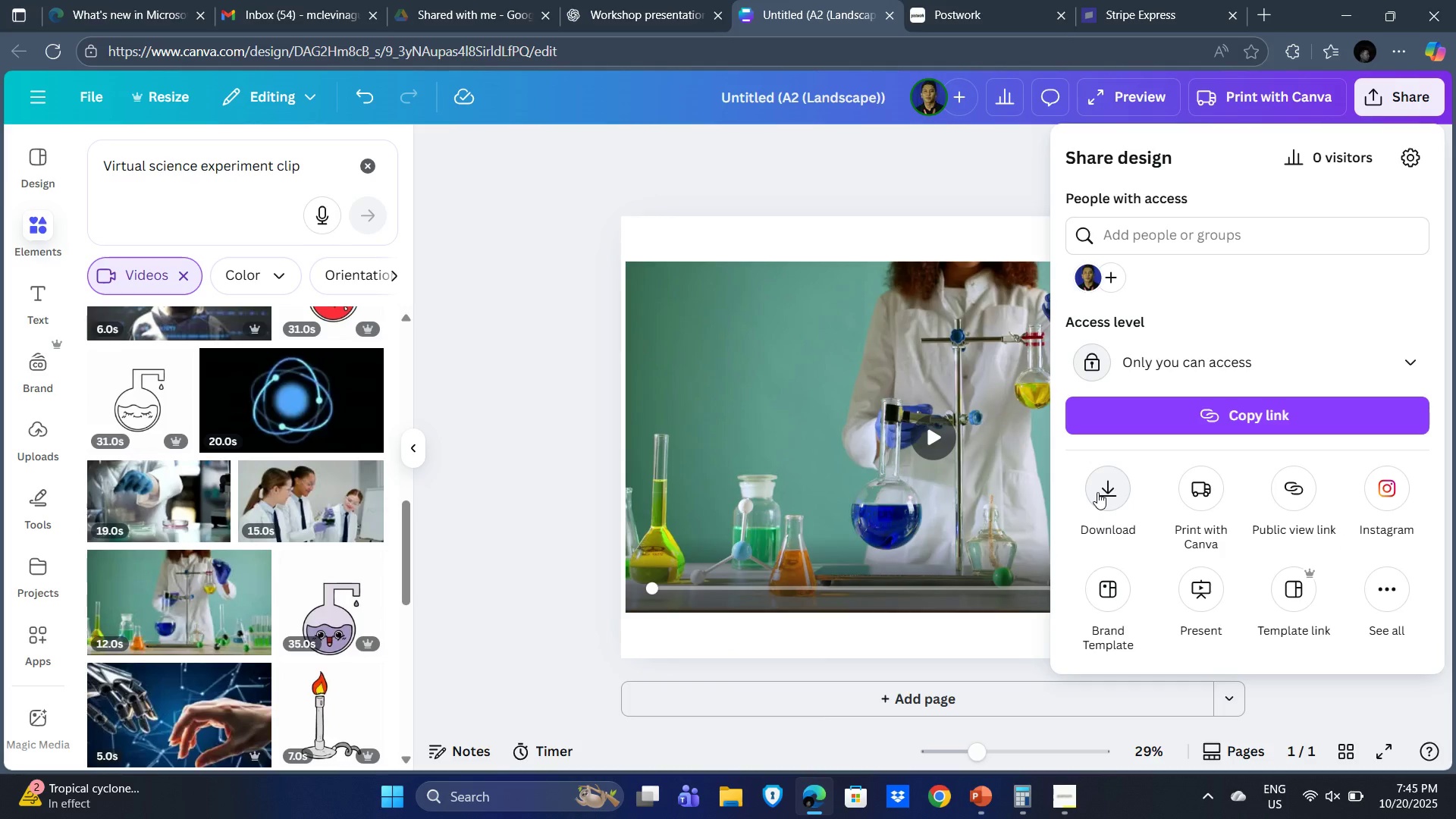 
left_click([1097, 492])
 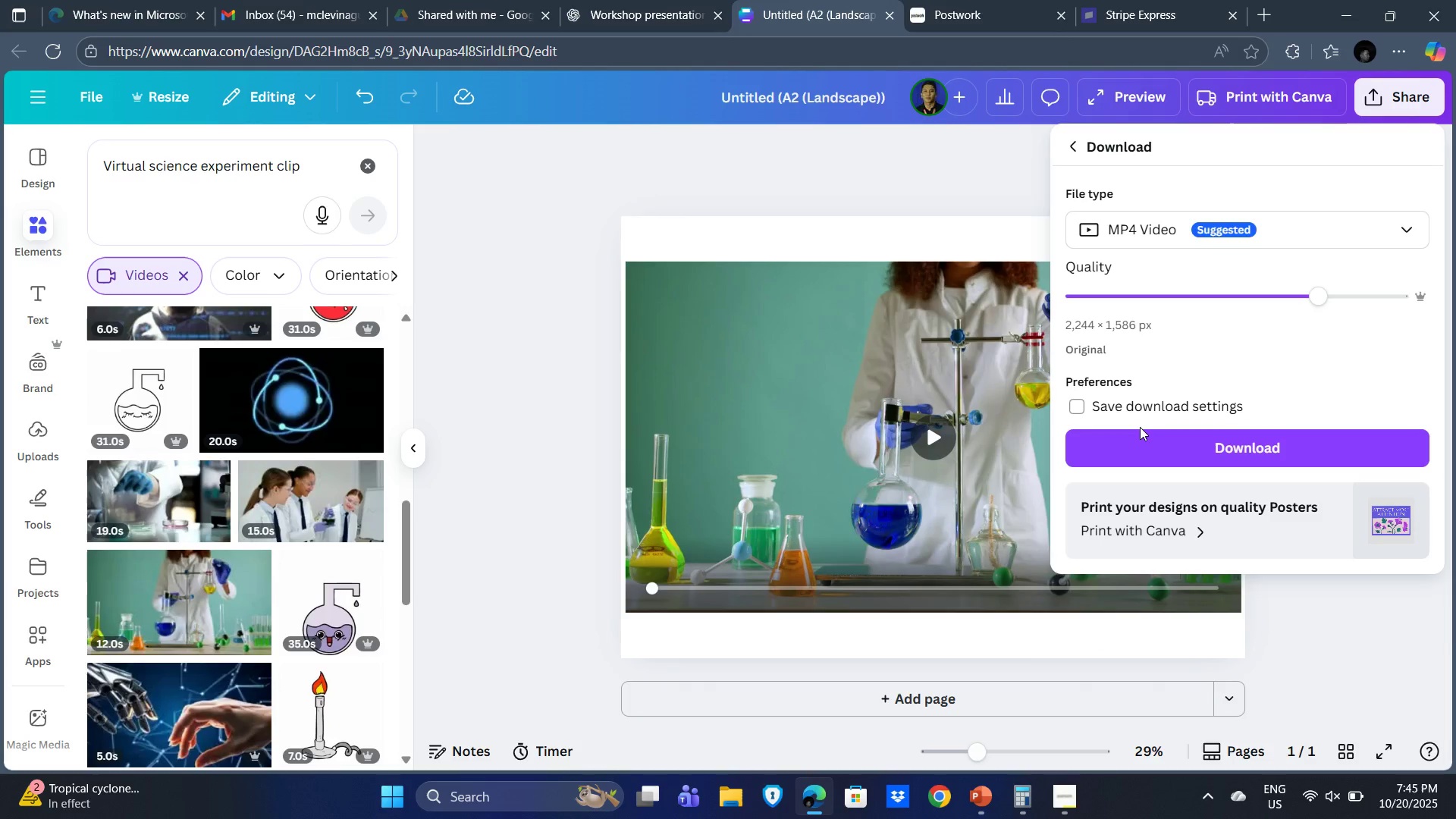 
wait(5.72)
 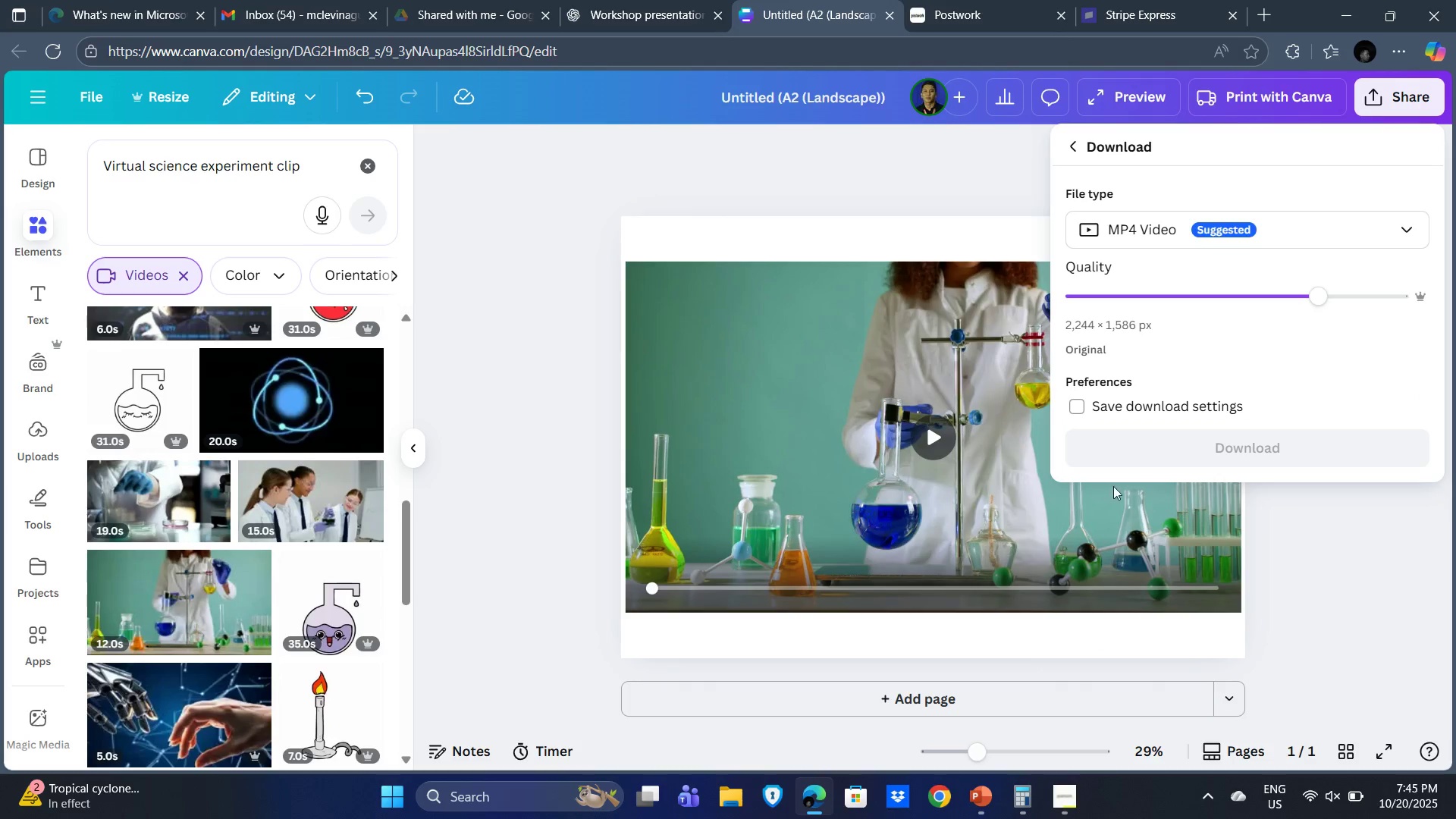 
left_click([1239, 438])
 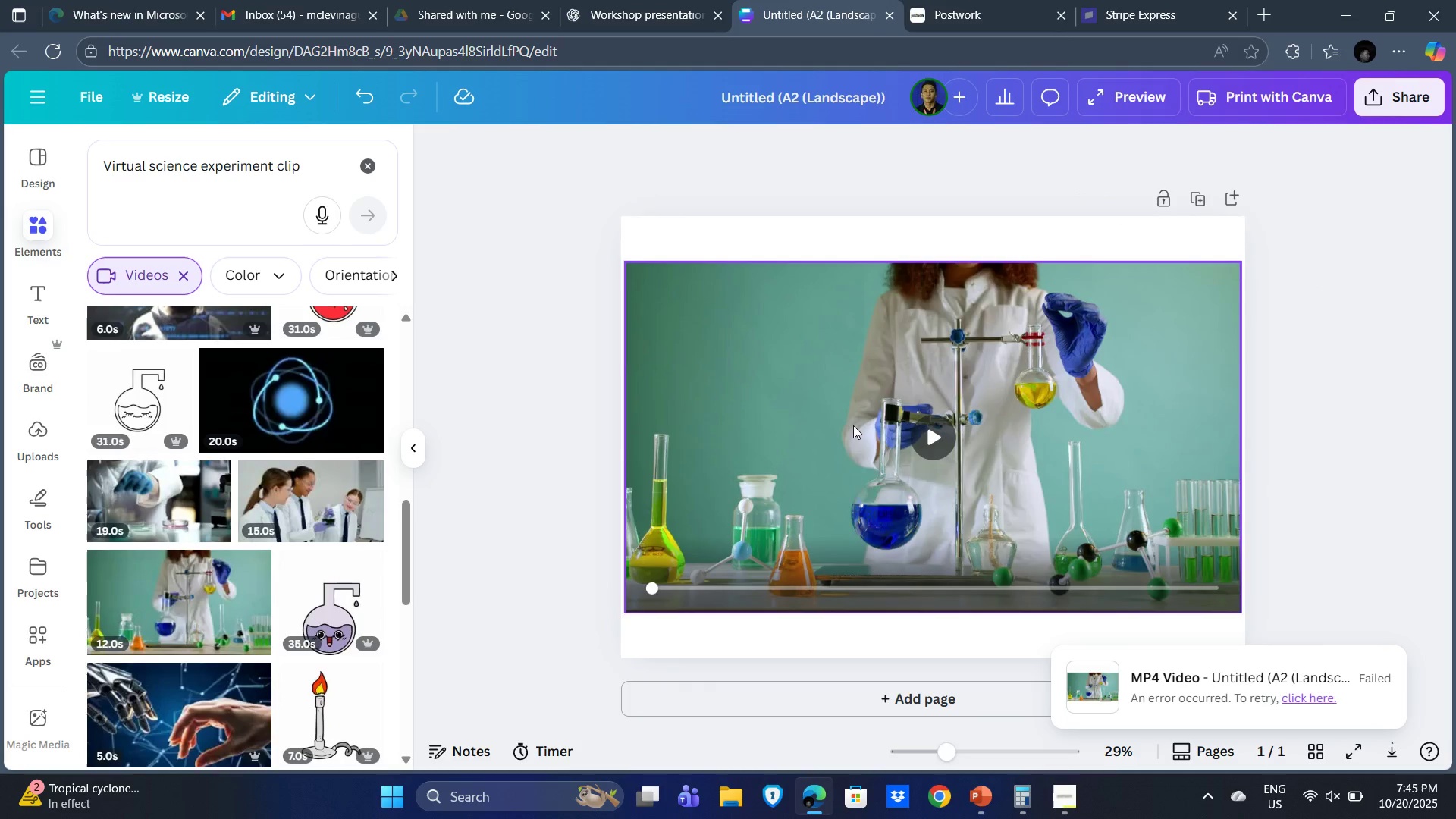 
key(Alt+Tab)
 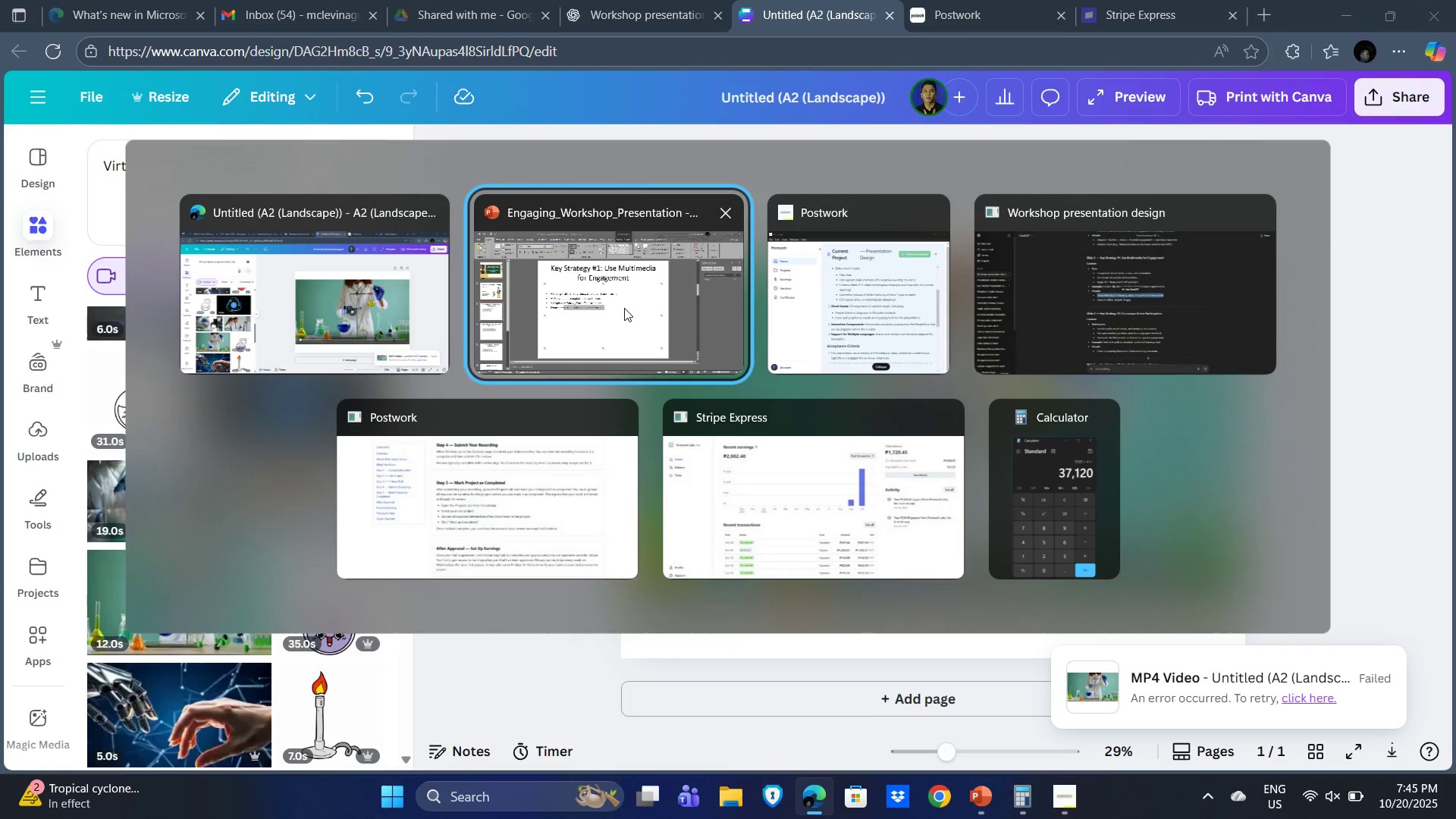 
left_click([624, 308])
 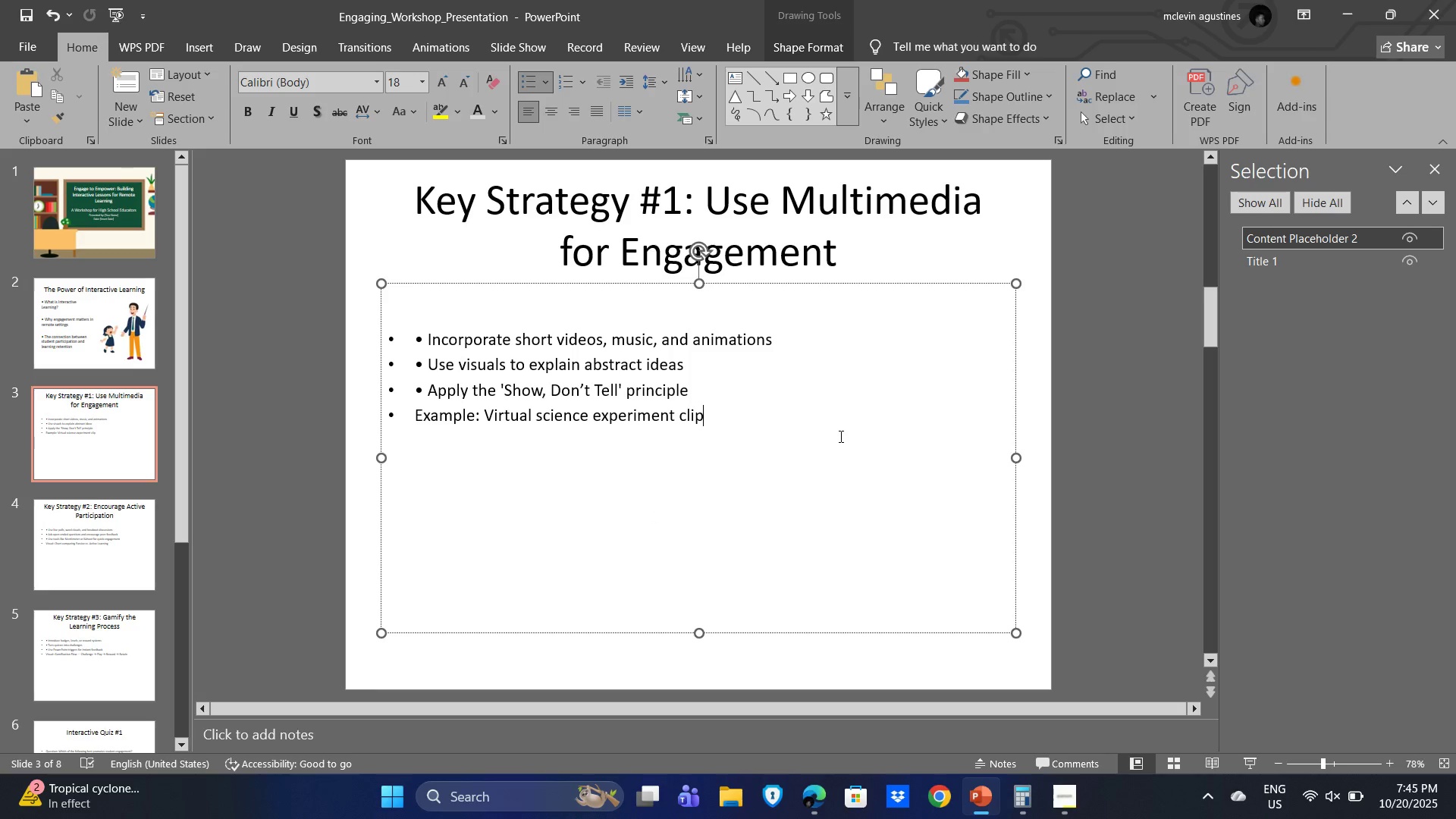 
left_click_drag(start_coordinate=[811, 431], to_coordinate=[601, 413])
 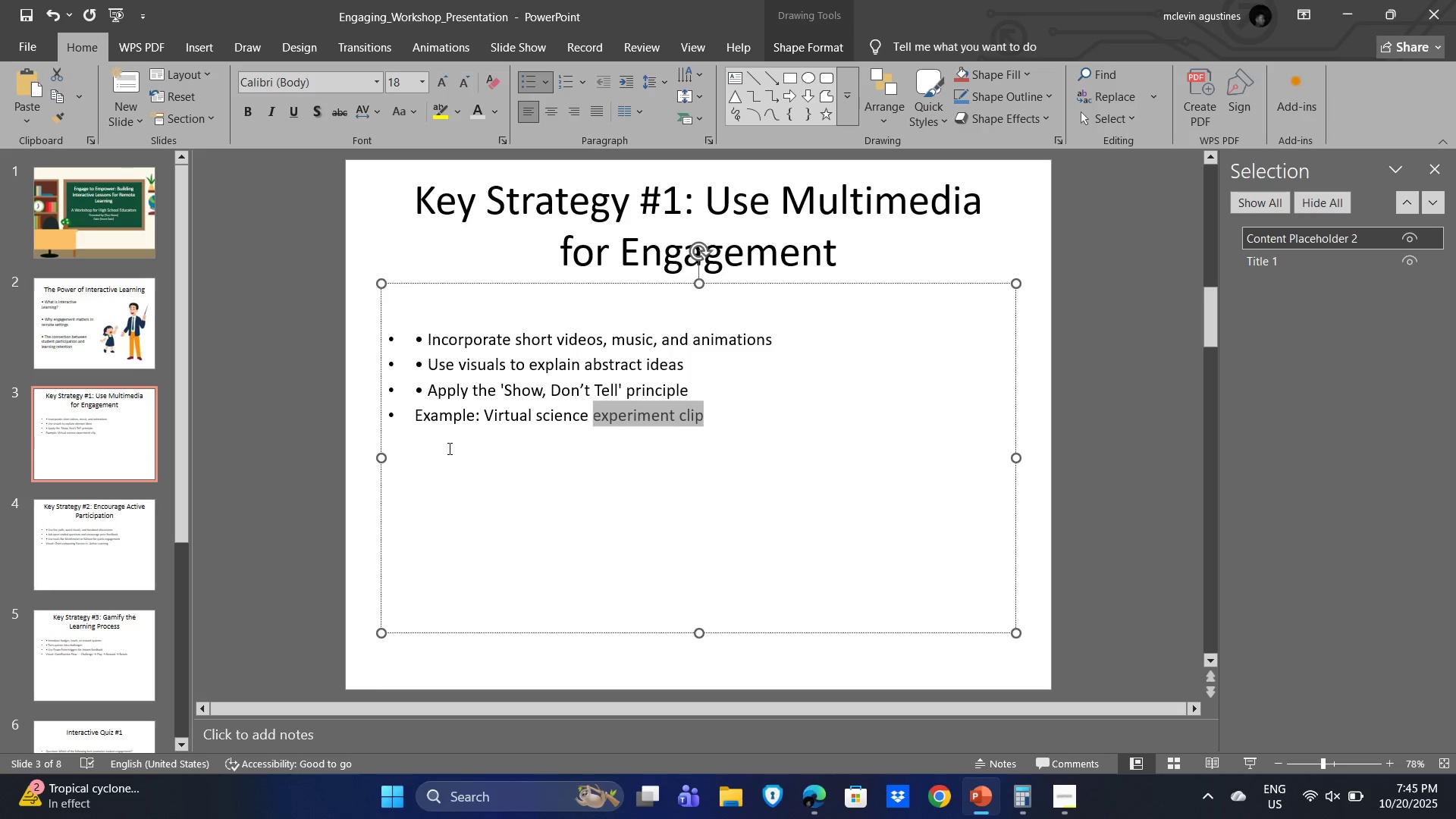 
left_click([448, 448])
 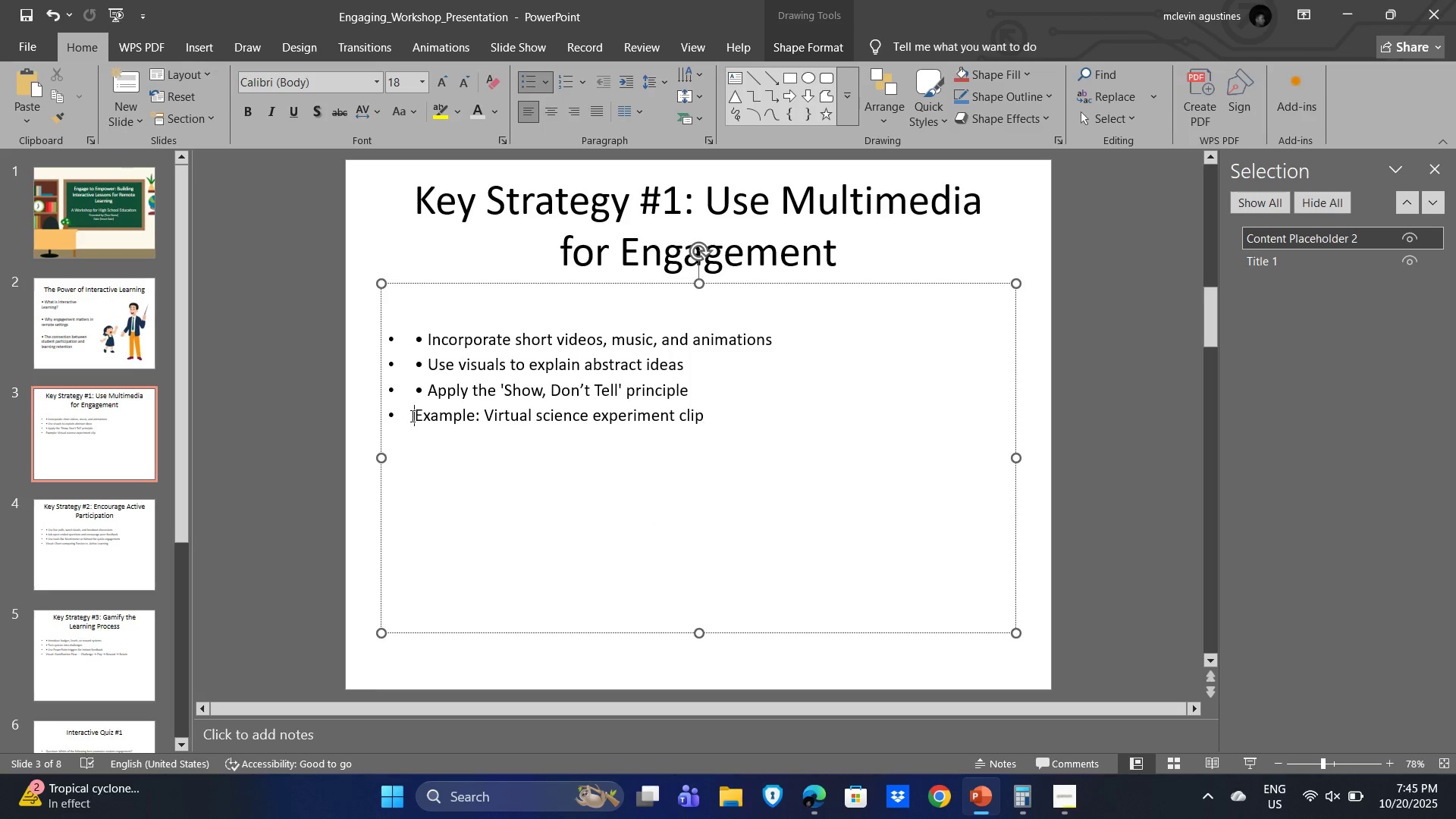 
left_click_drag(start_coordinate=[411, 416], to_coordinate=[366, 415])
 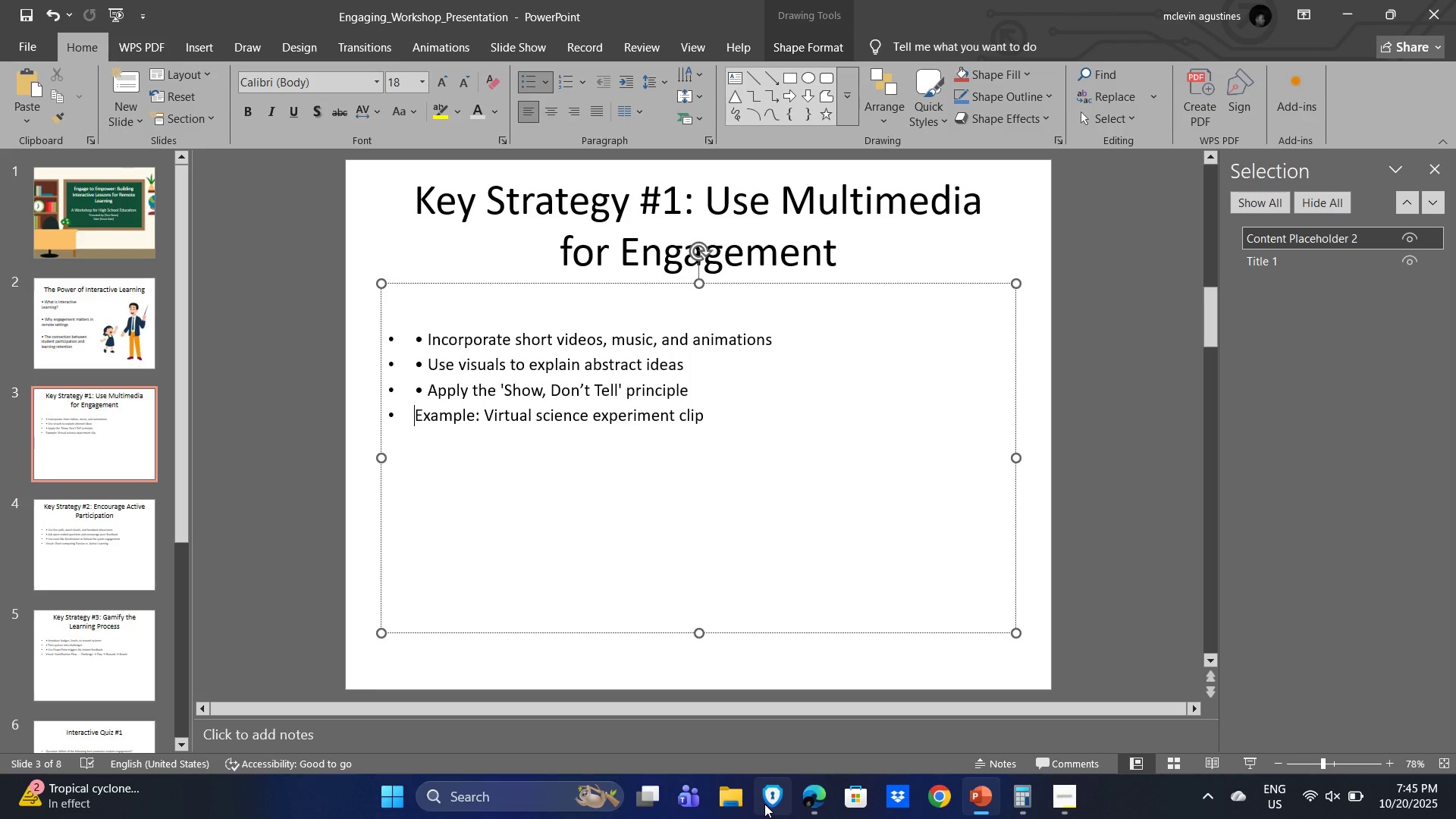 
key(Backspace)
 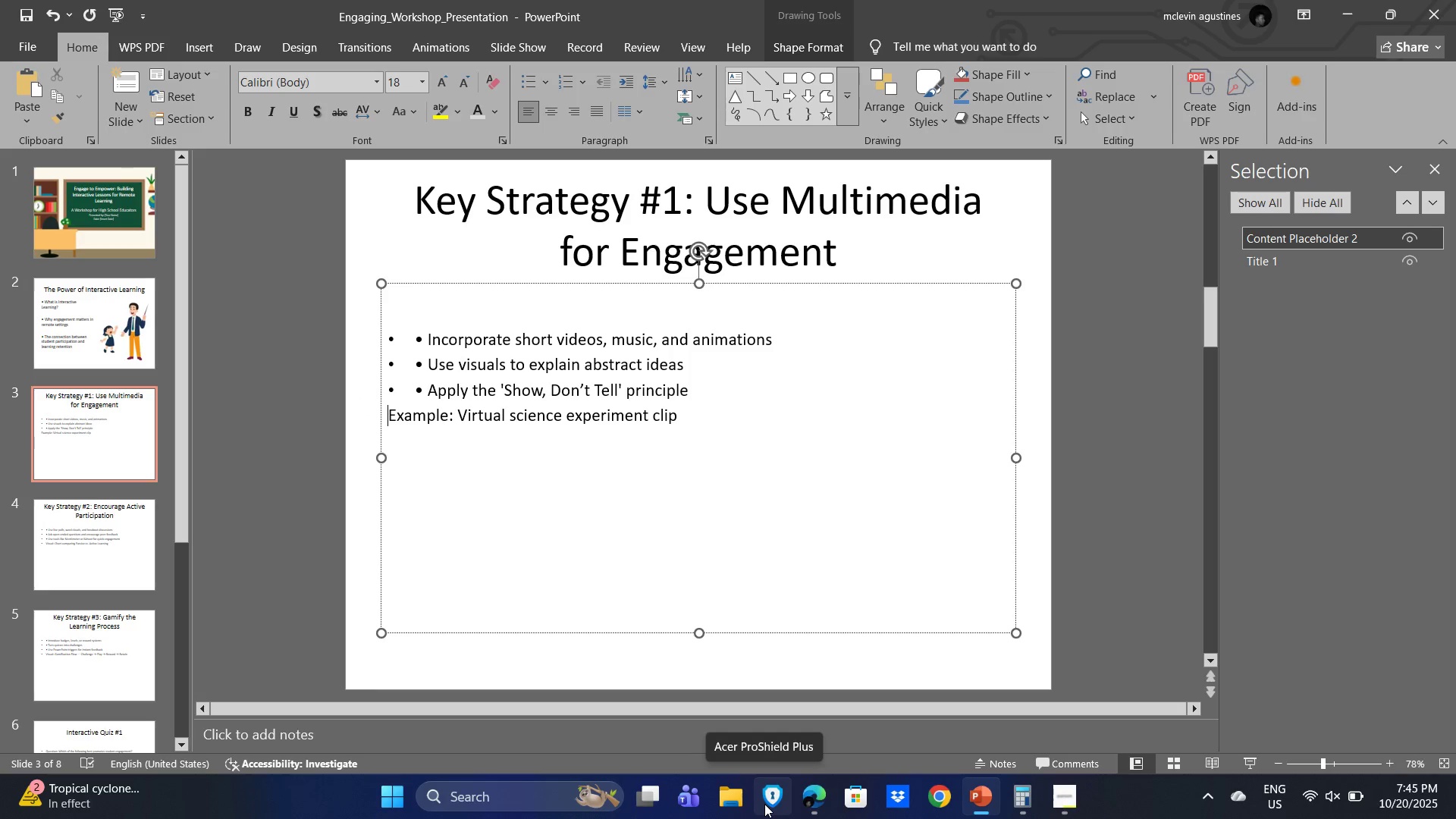 
key(ArrowUp)
 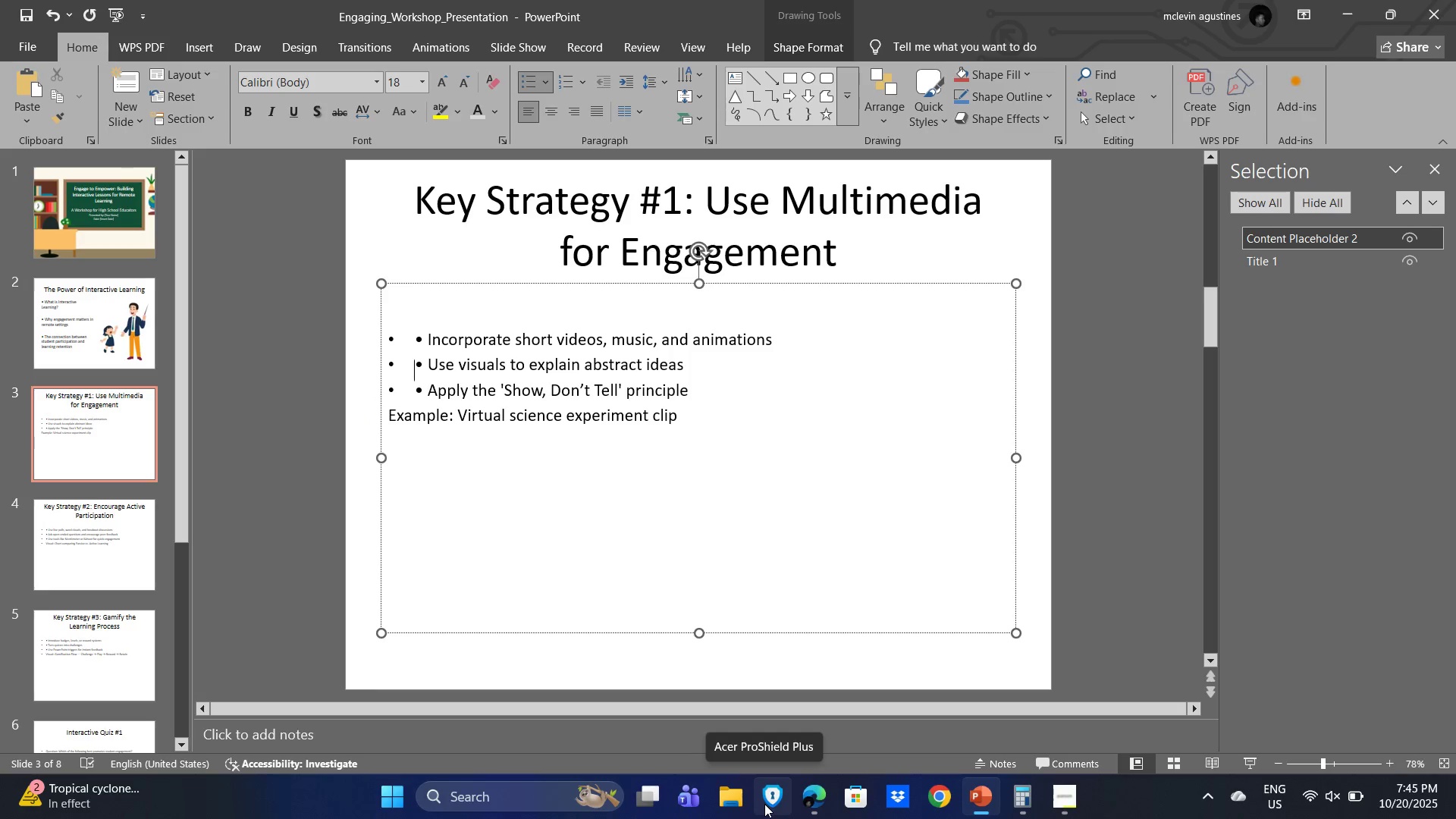 
key(ArrowUp)
 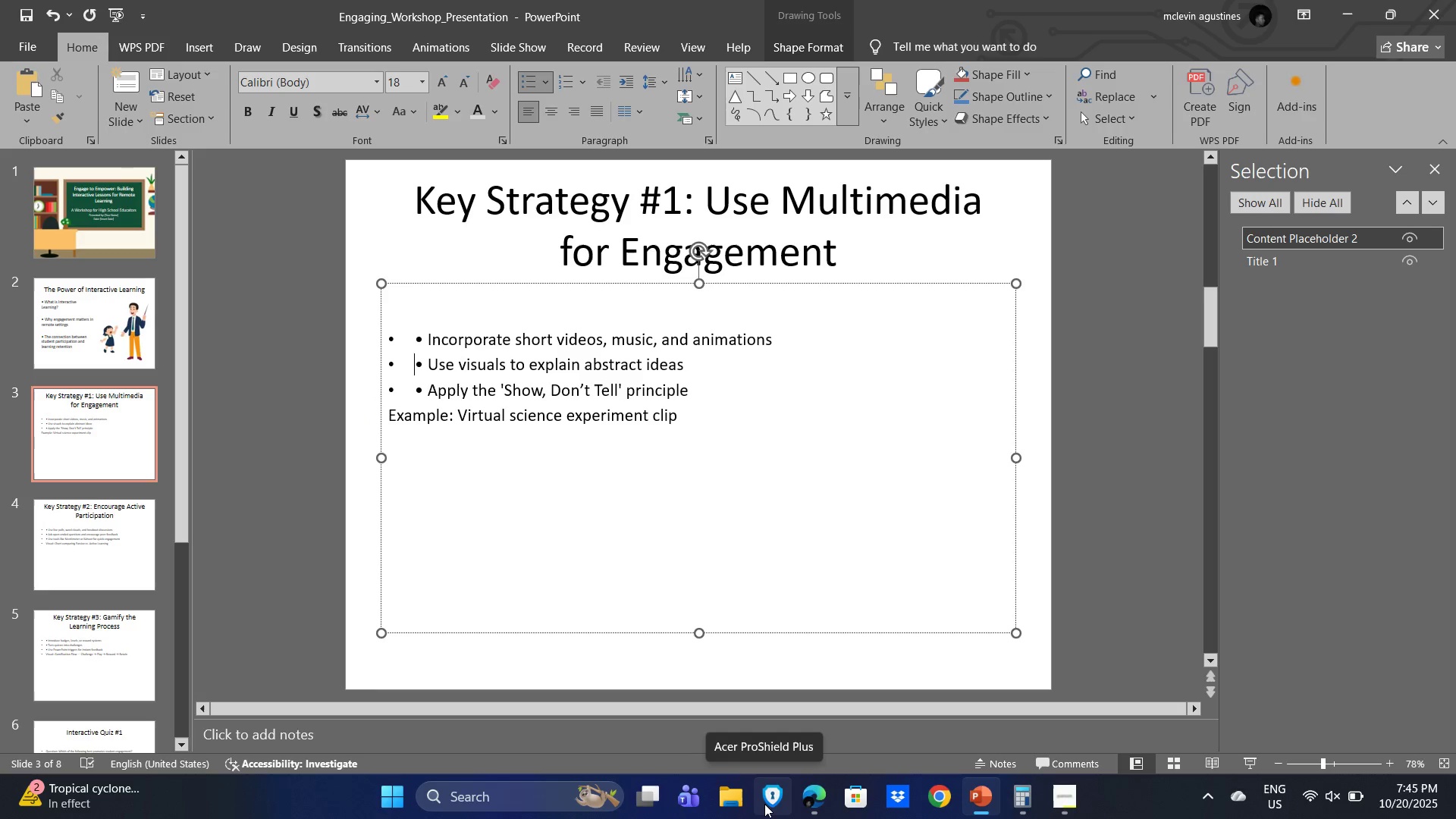 
key(ArrowUp)
 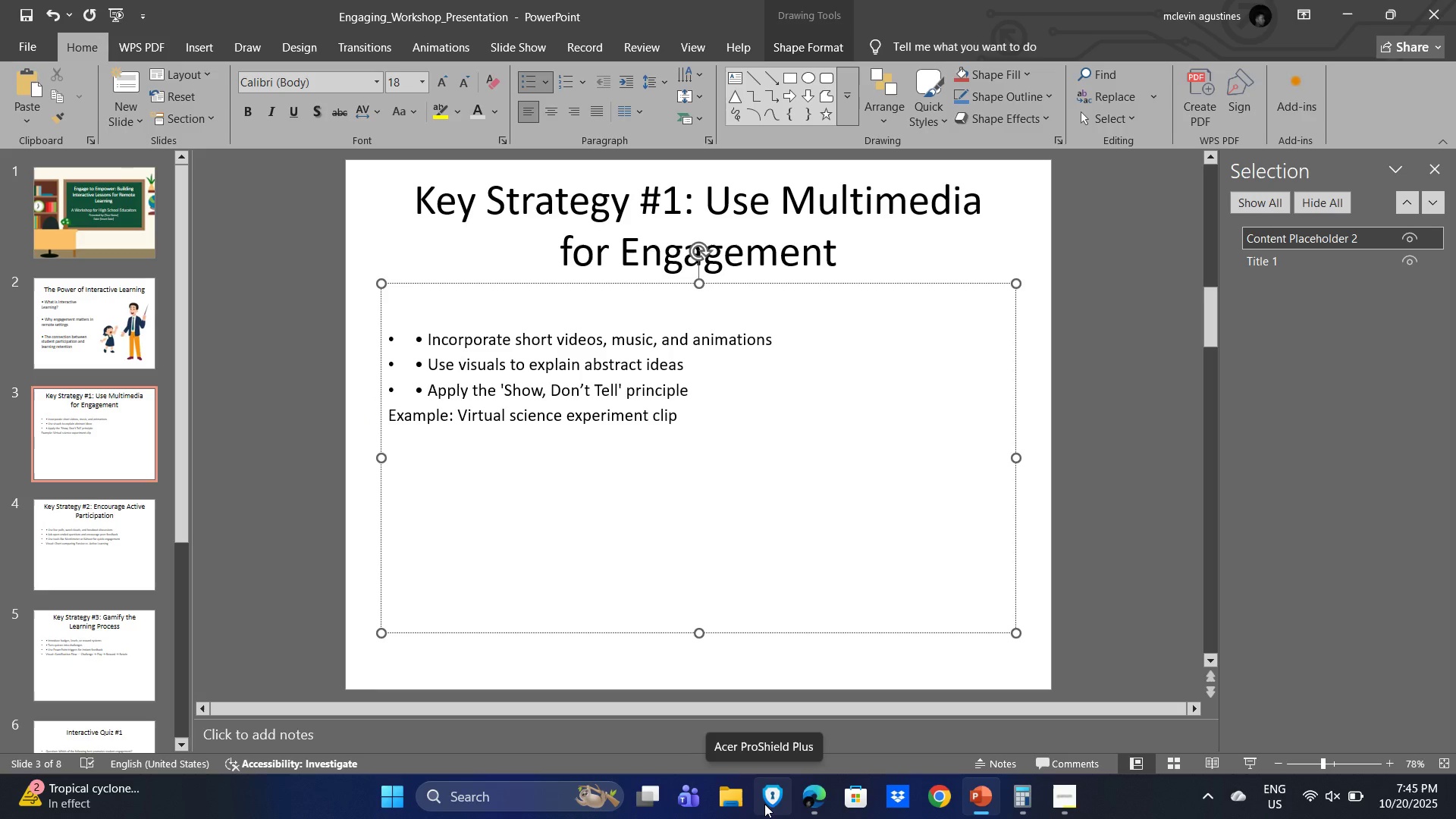 
key(Backspace)
 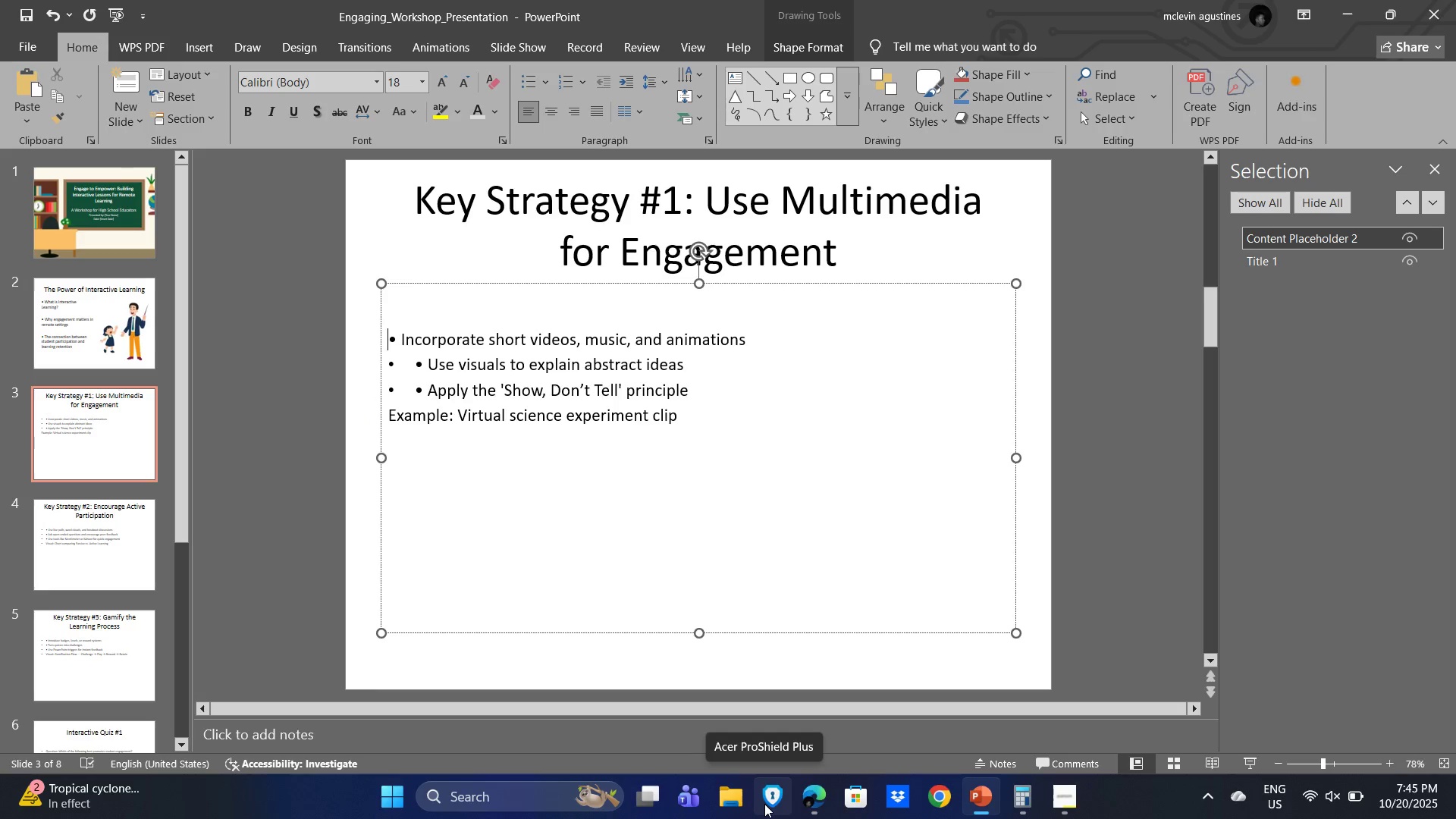 
key(Backspace)
 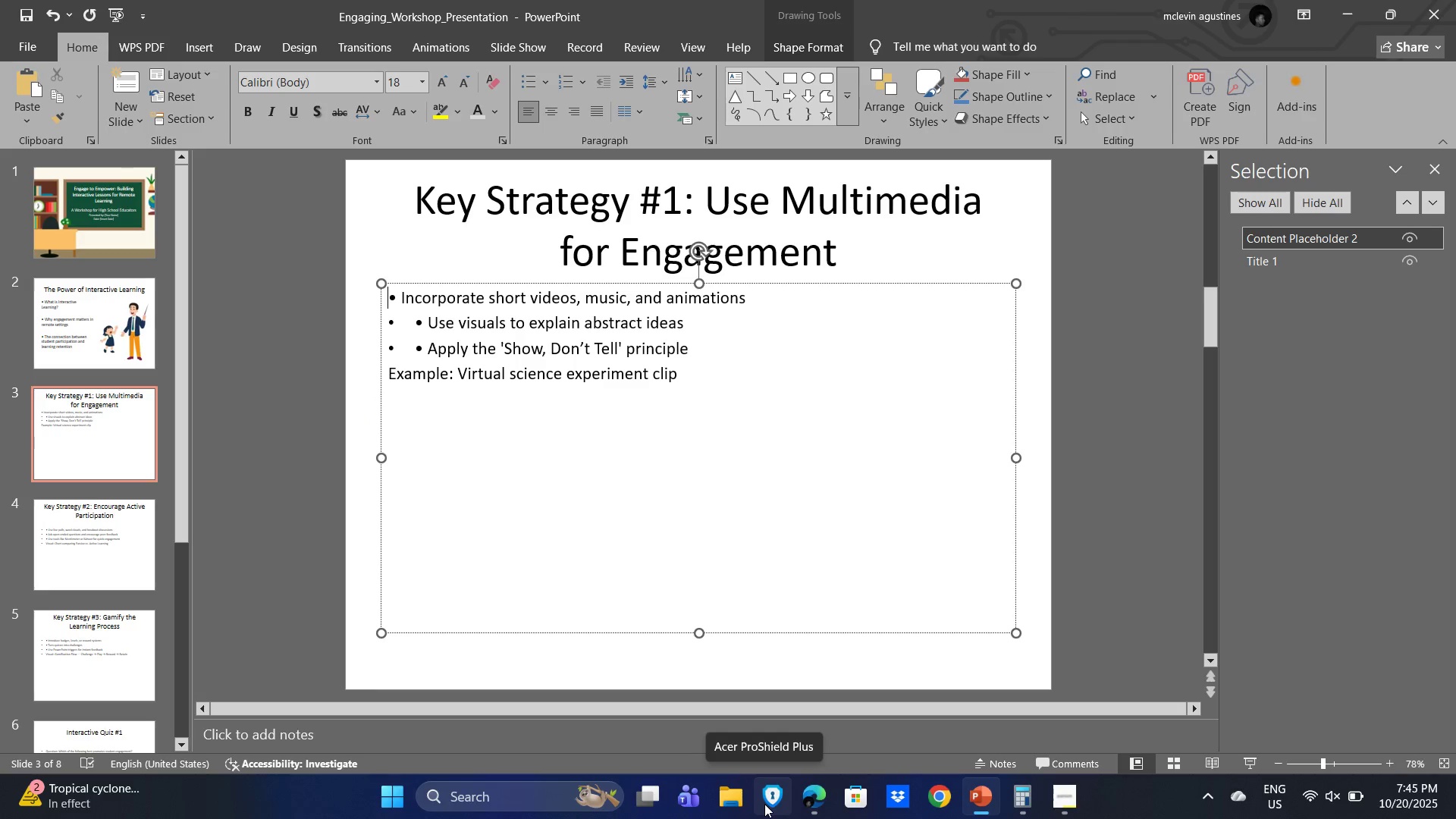 
key(ArrowDown)
 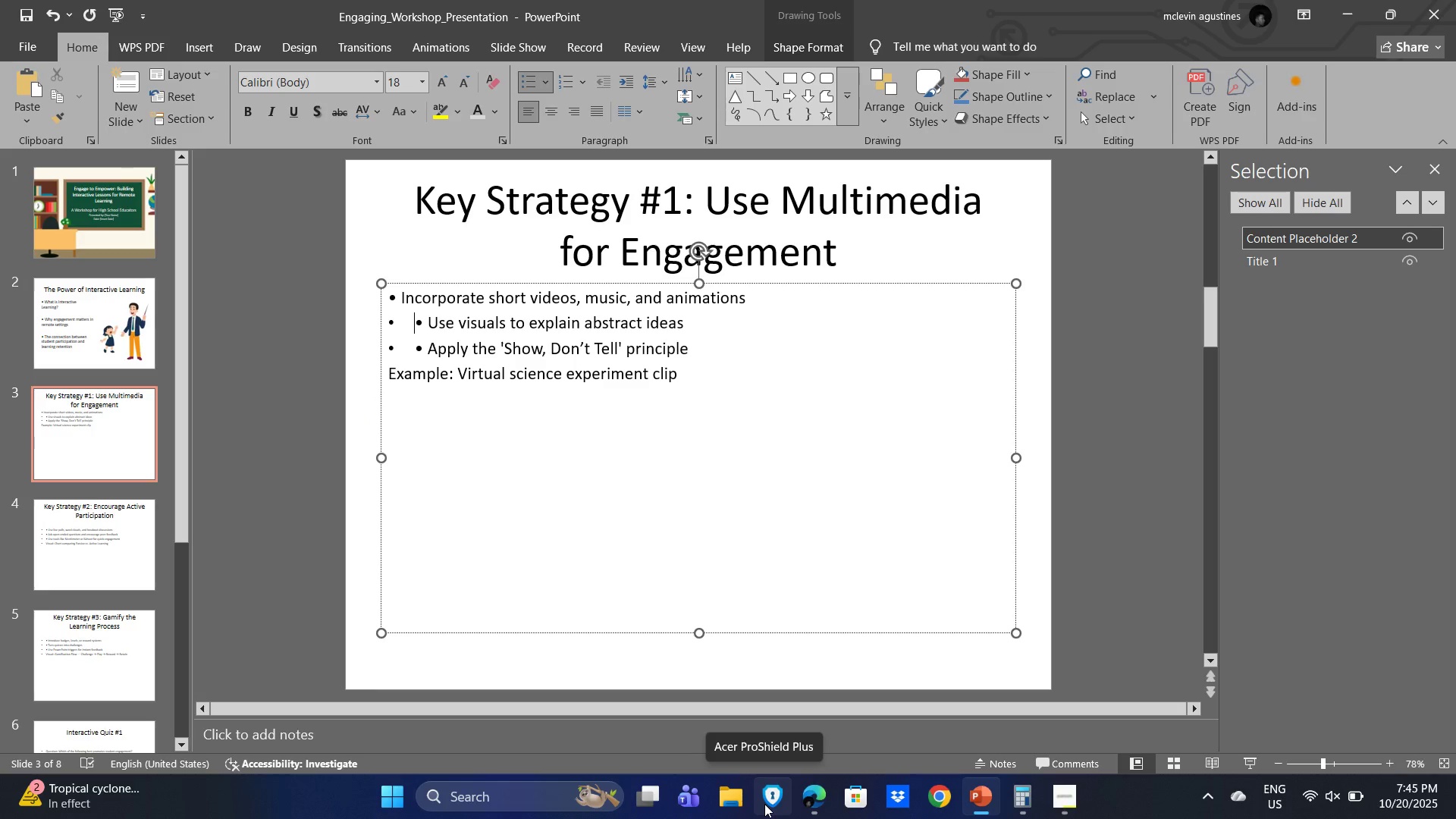 
key(Backspace)
 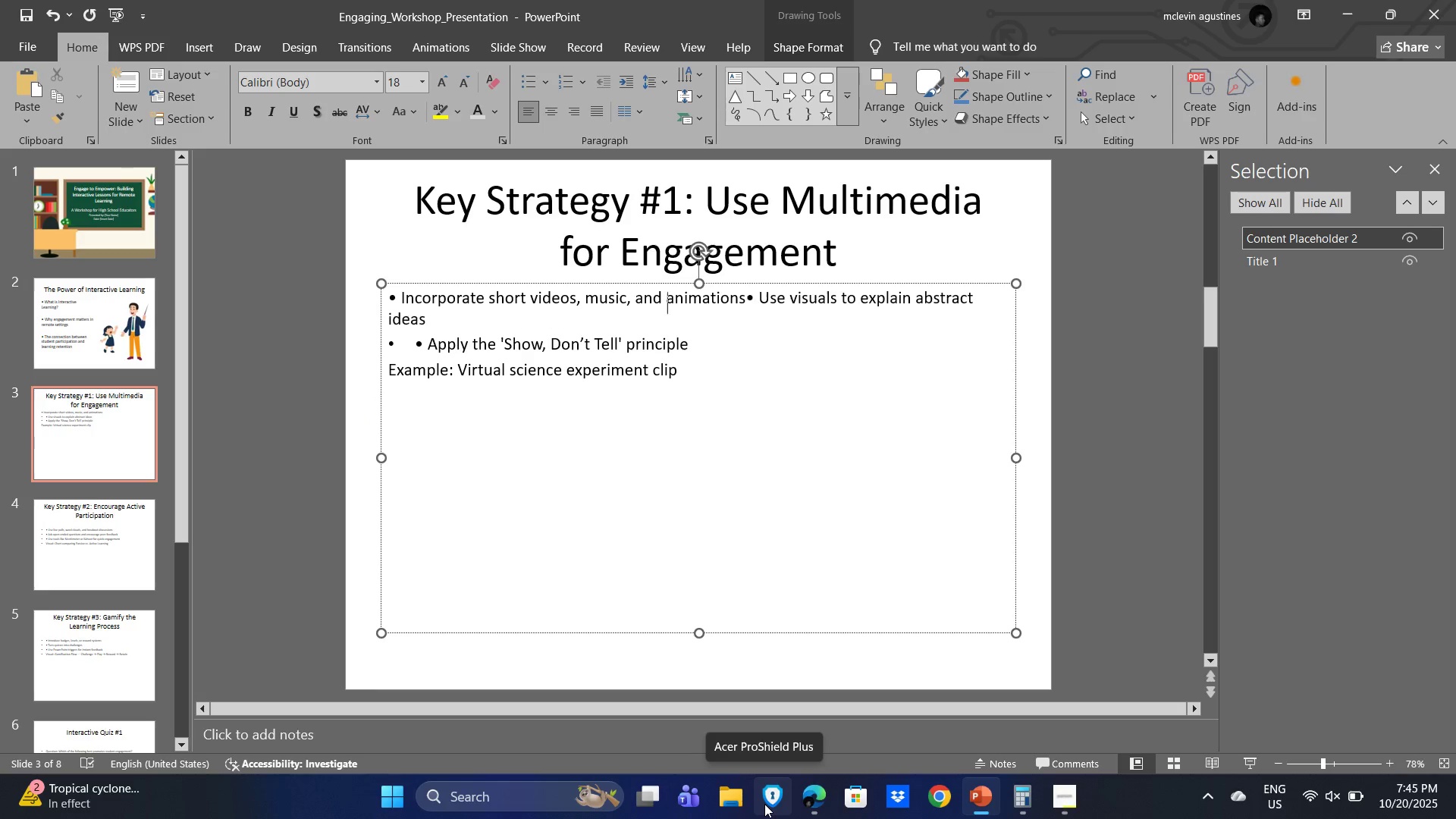 
key(Backspace)
 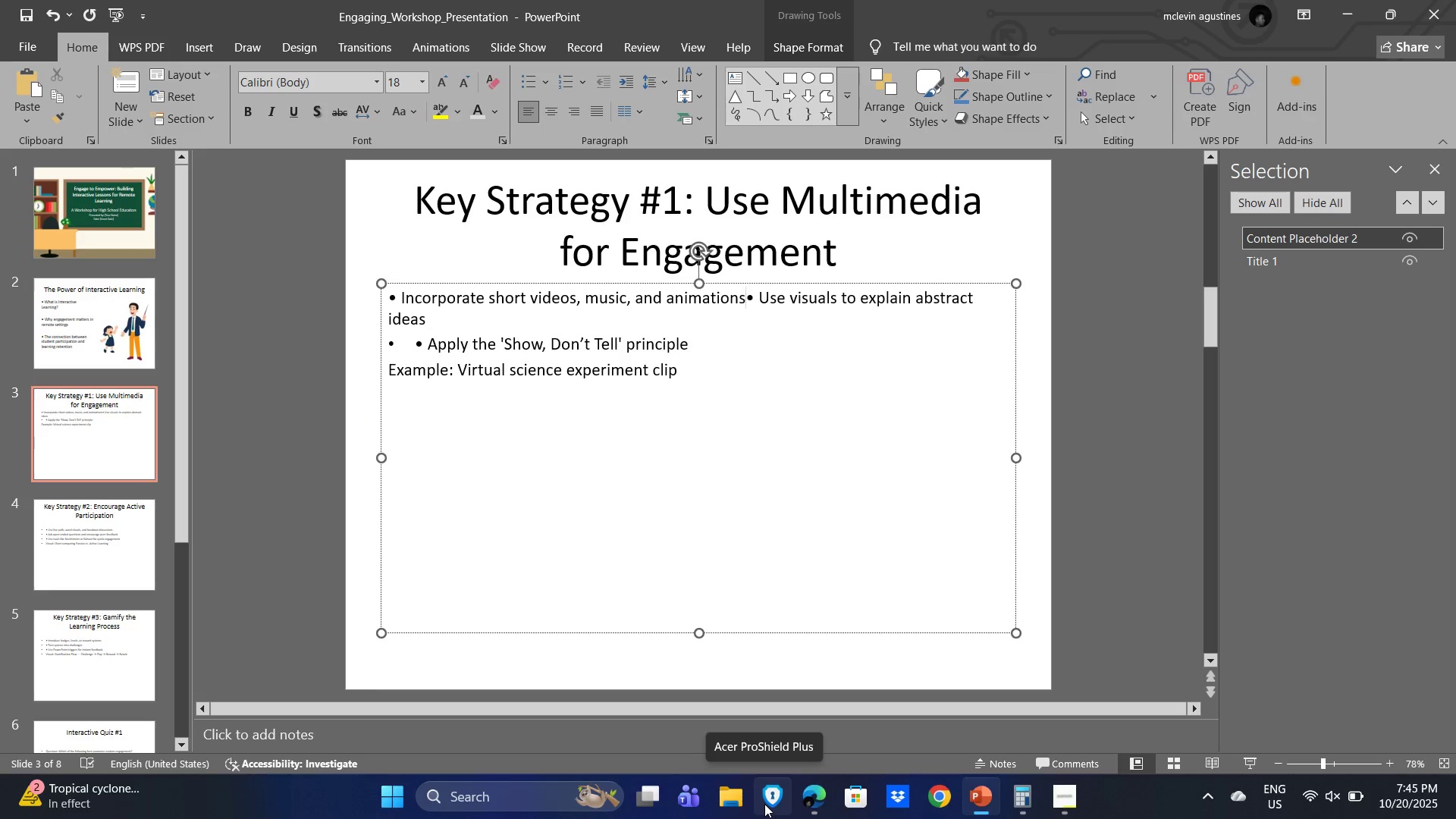 
key(Enter)
 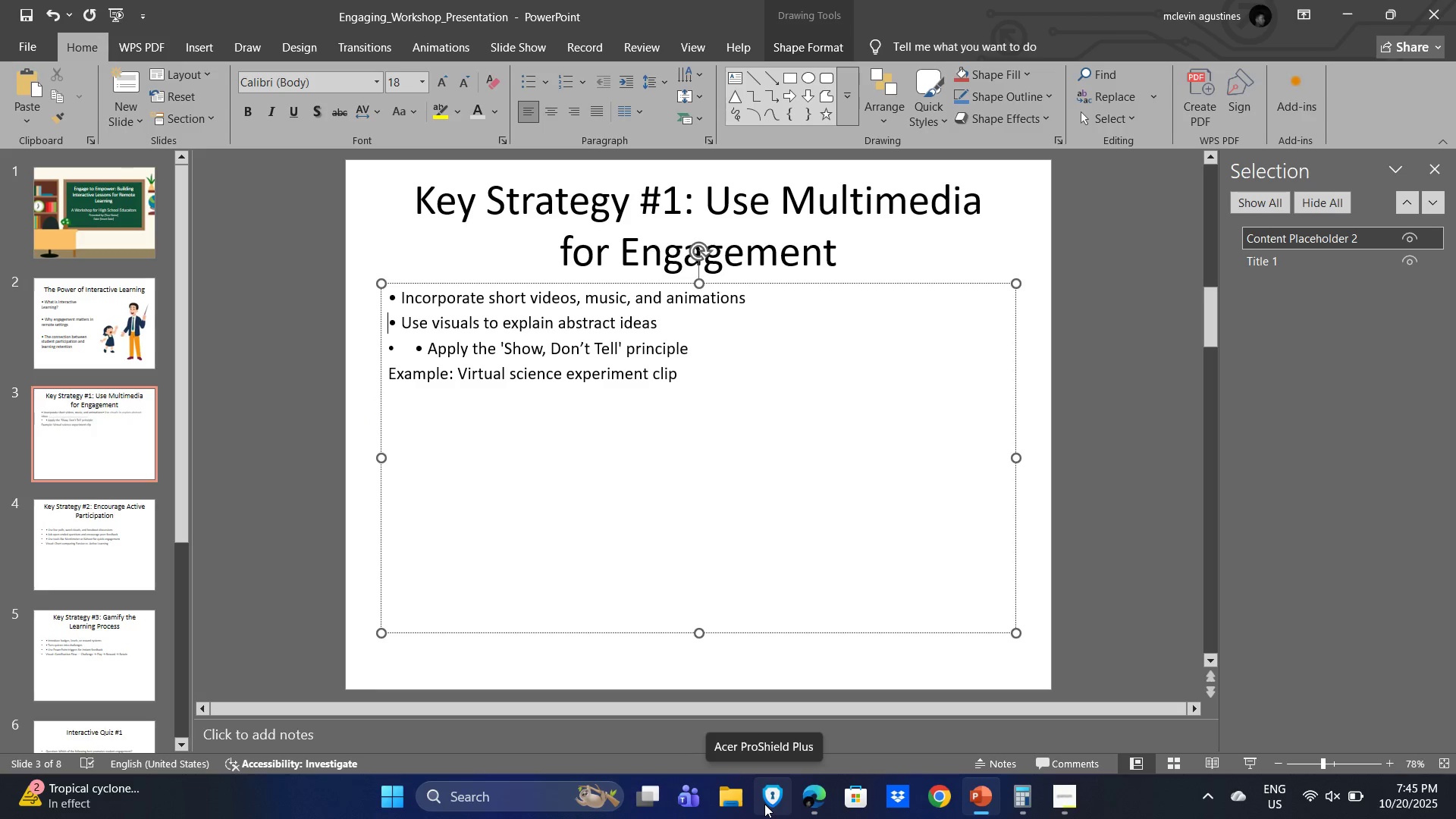 
key(ArrowDown)
 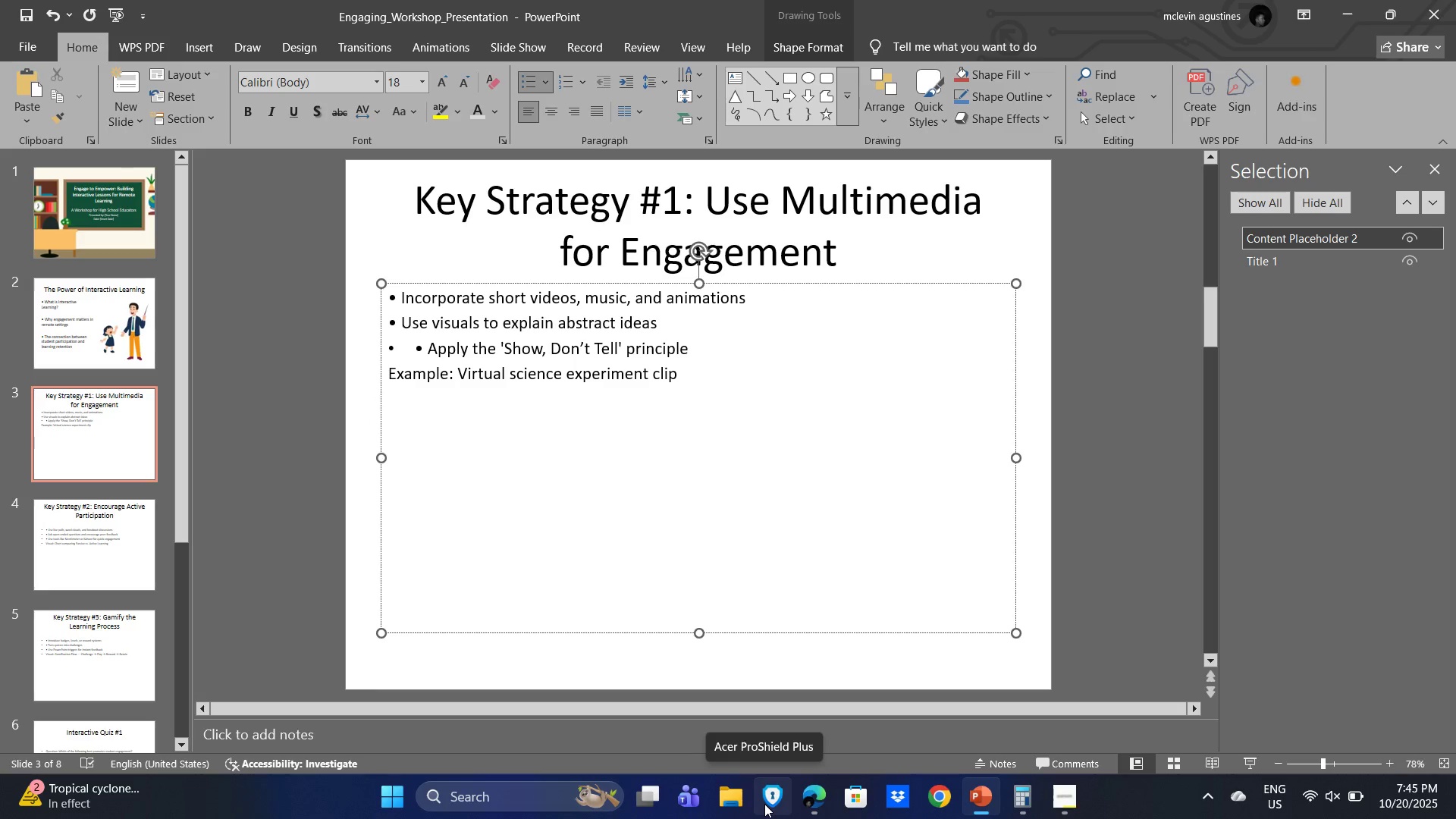 
key(Backspace)
 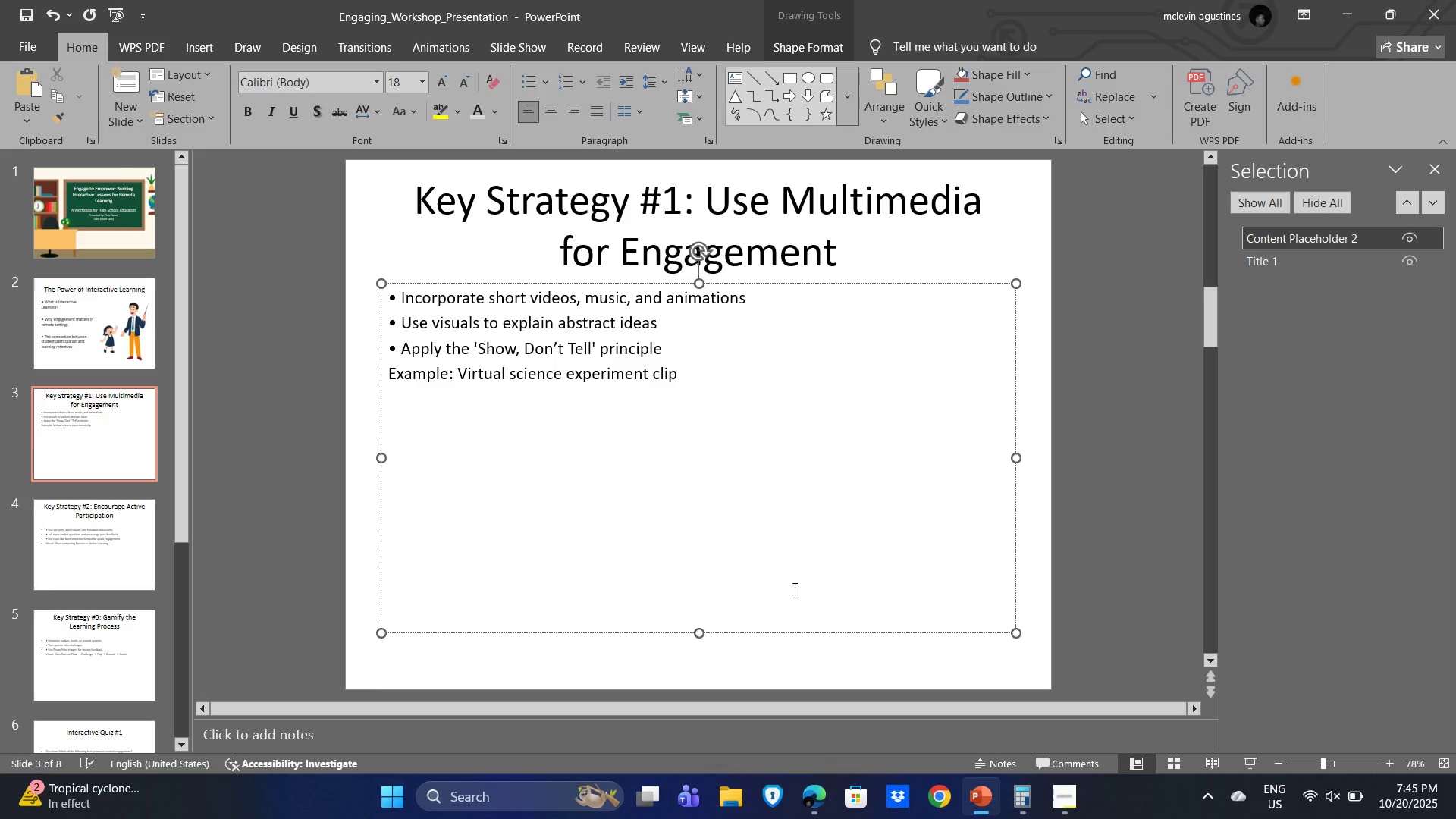 
left_click([775, 561])
 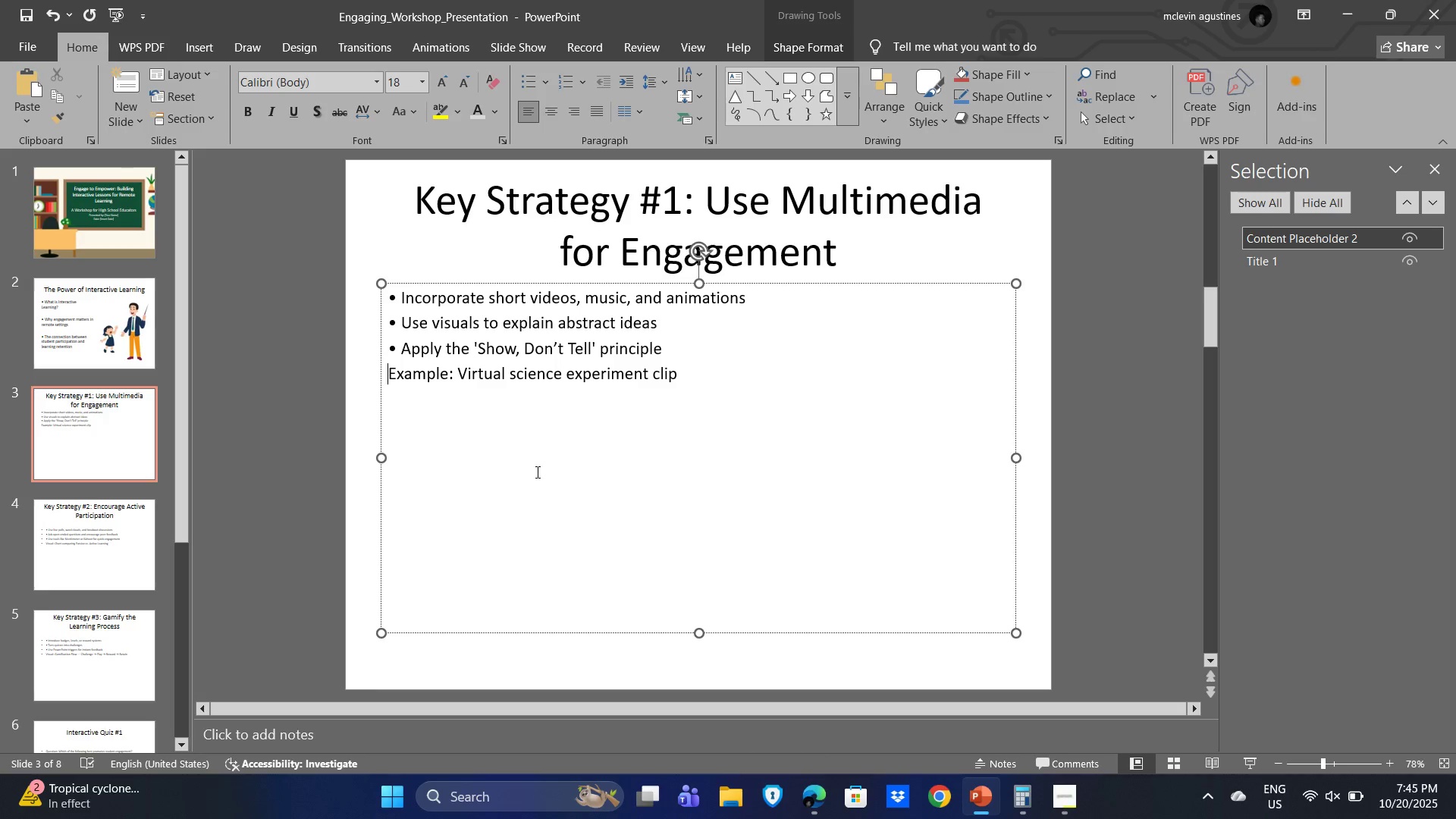 
key(Enter)
 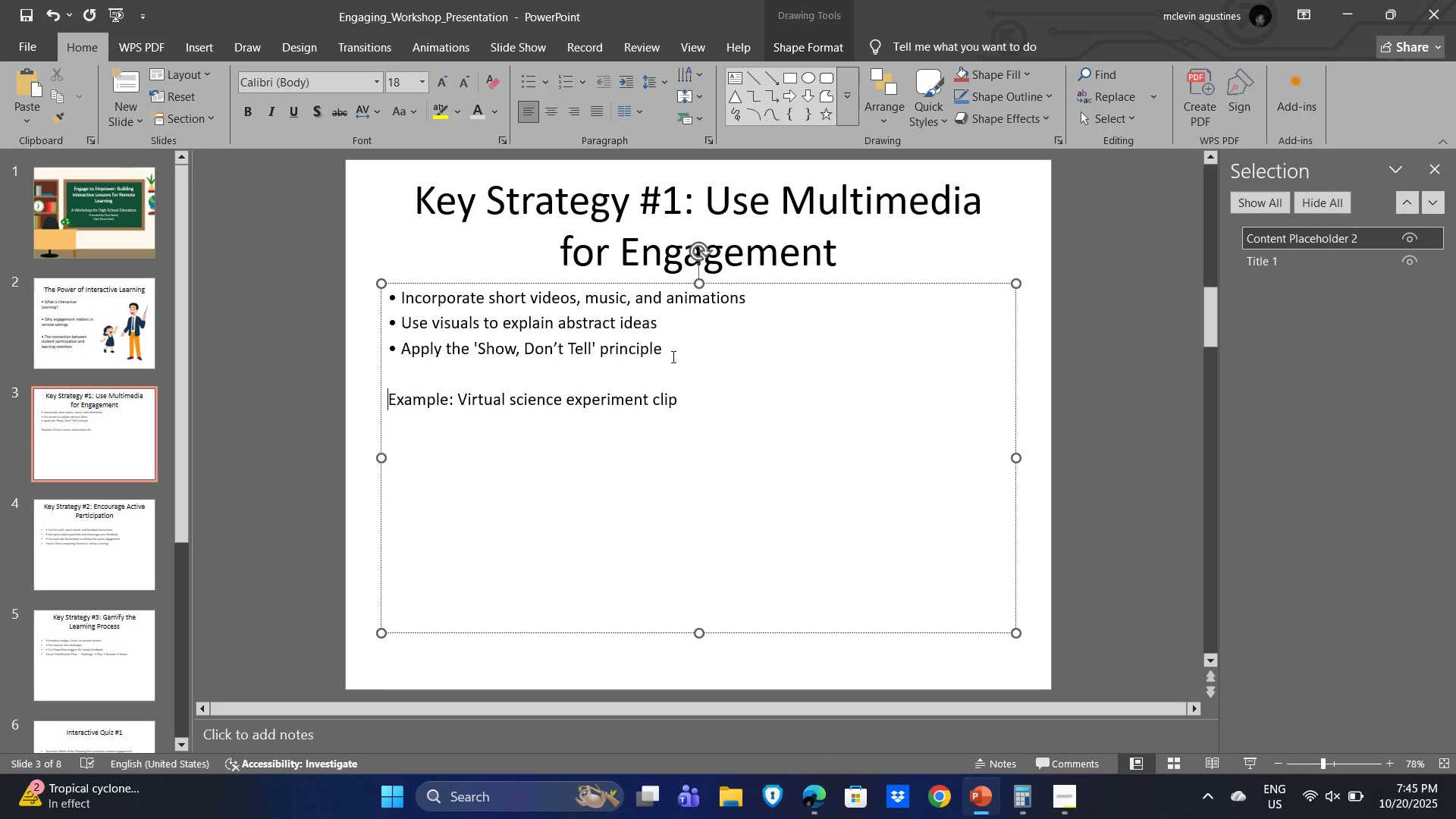 
left_click_drag(start_coordinate=[674, 344], to_coordinate=[375, 295])
 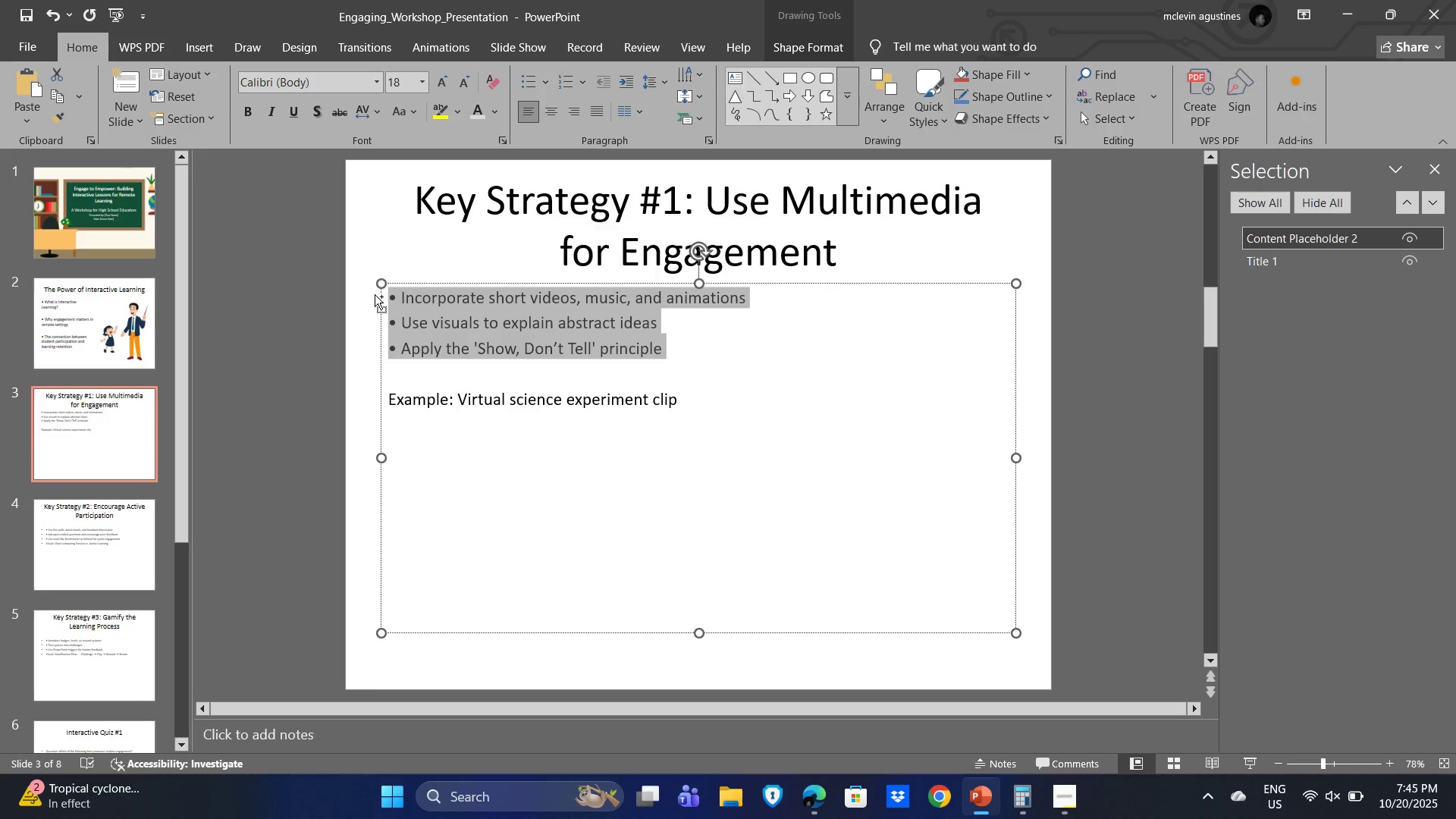 
hold_key(key=ControlLeft, duration=1.0)
 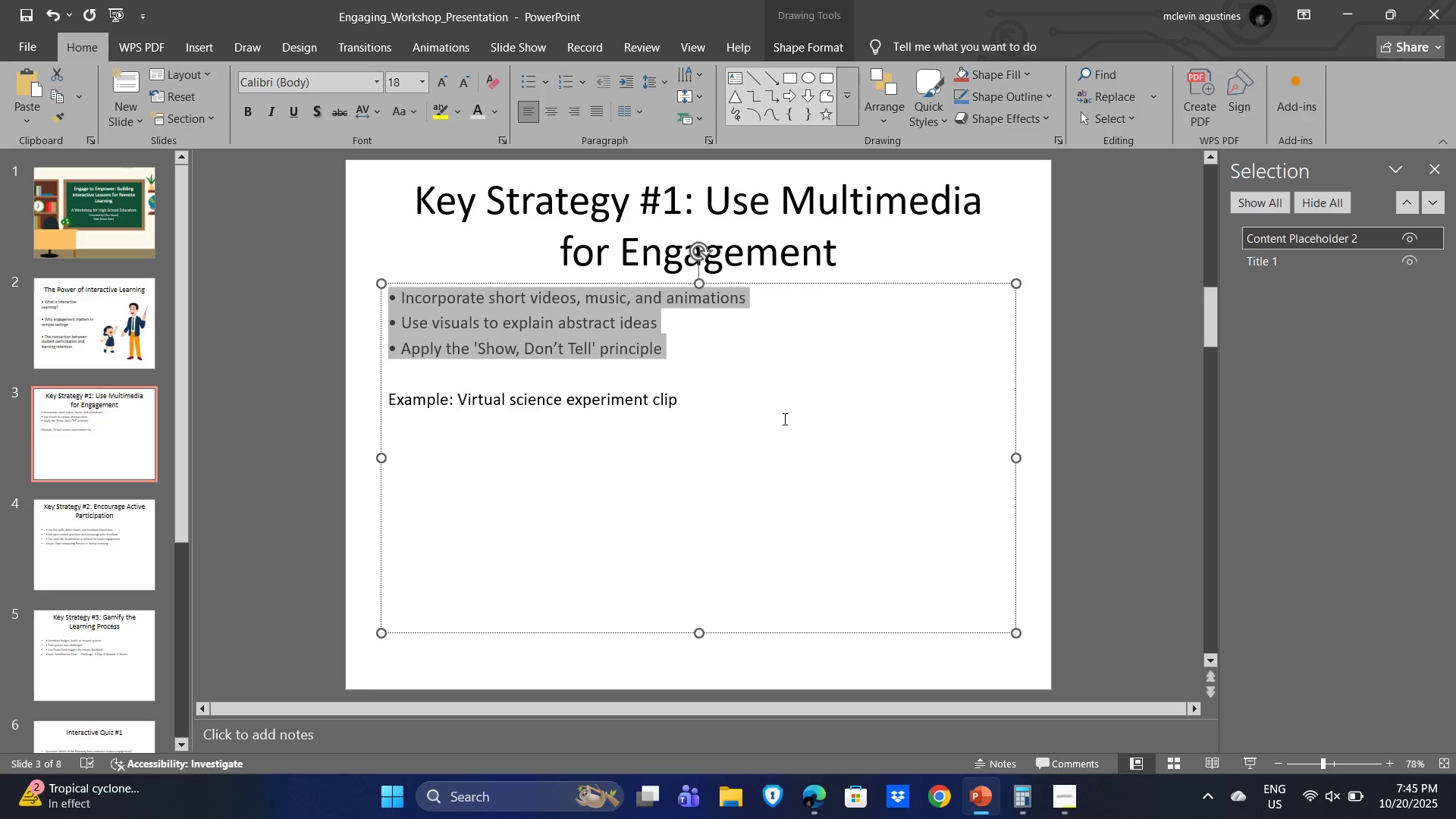 
double_click([605, 511])
 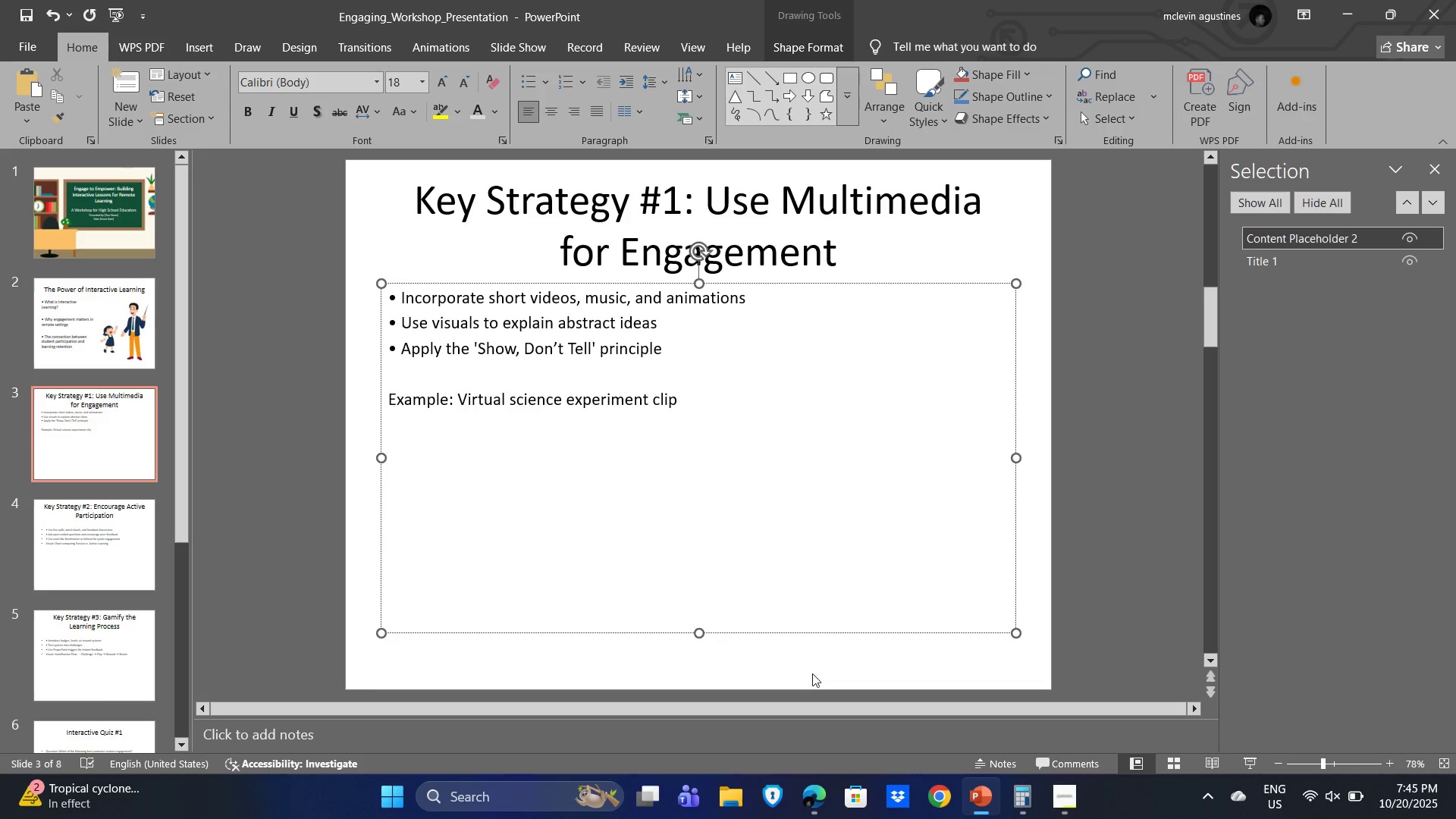 
left_click([814, 676])
 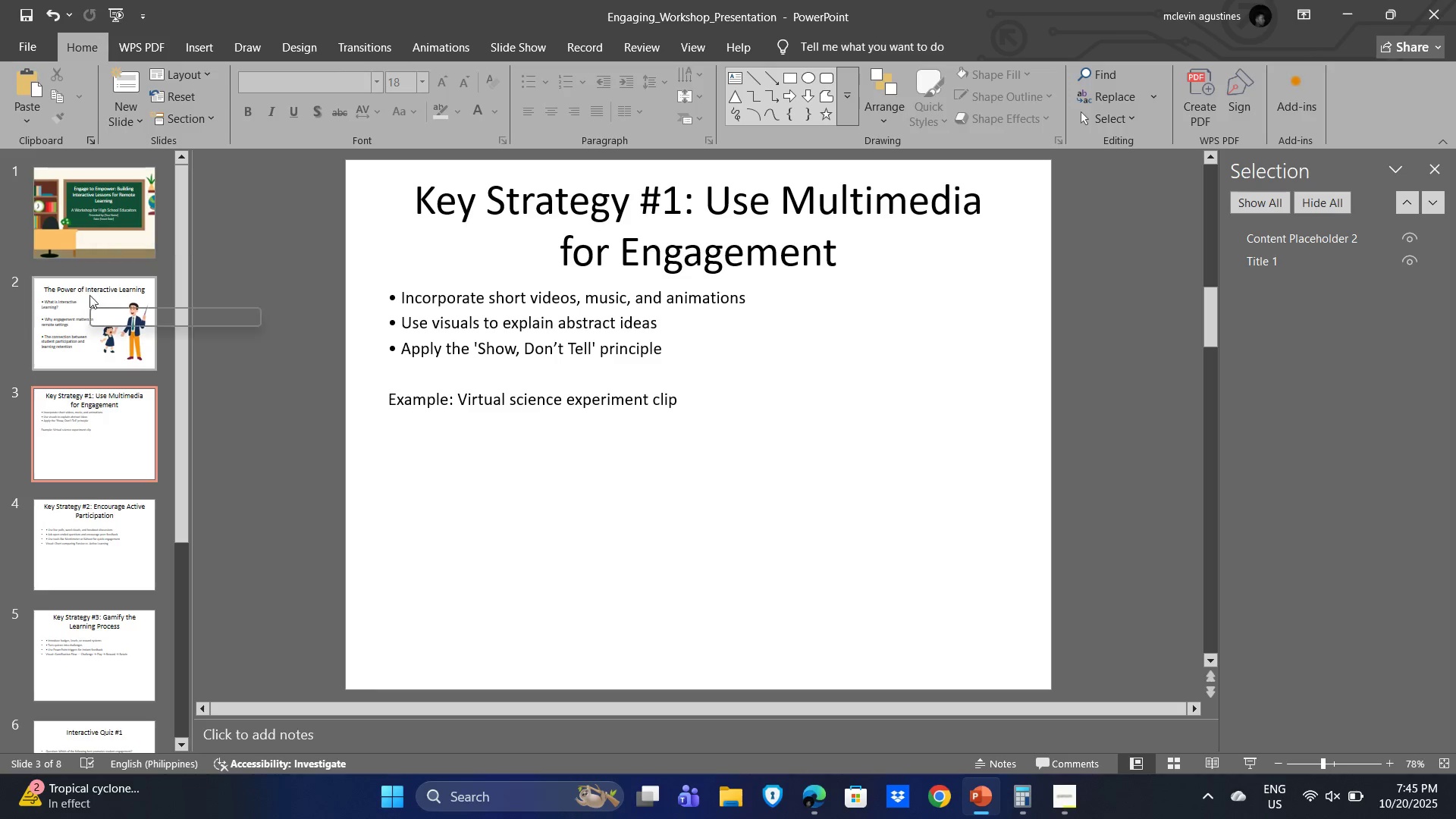 
wait(8.05)
 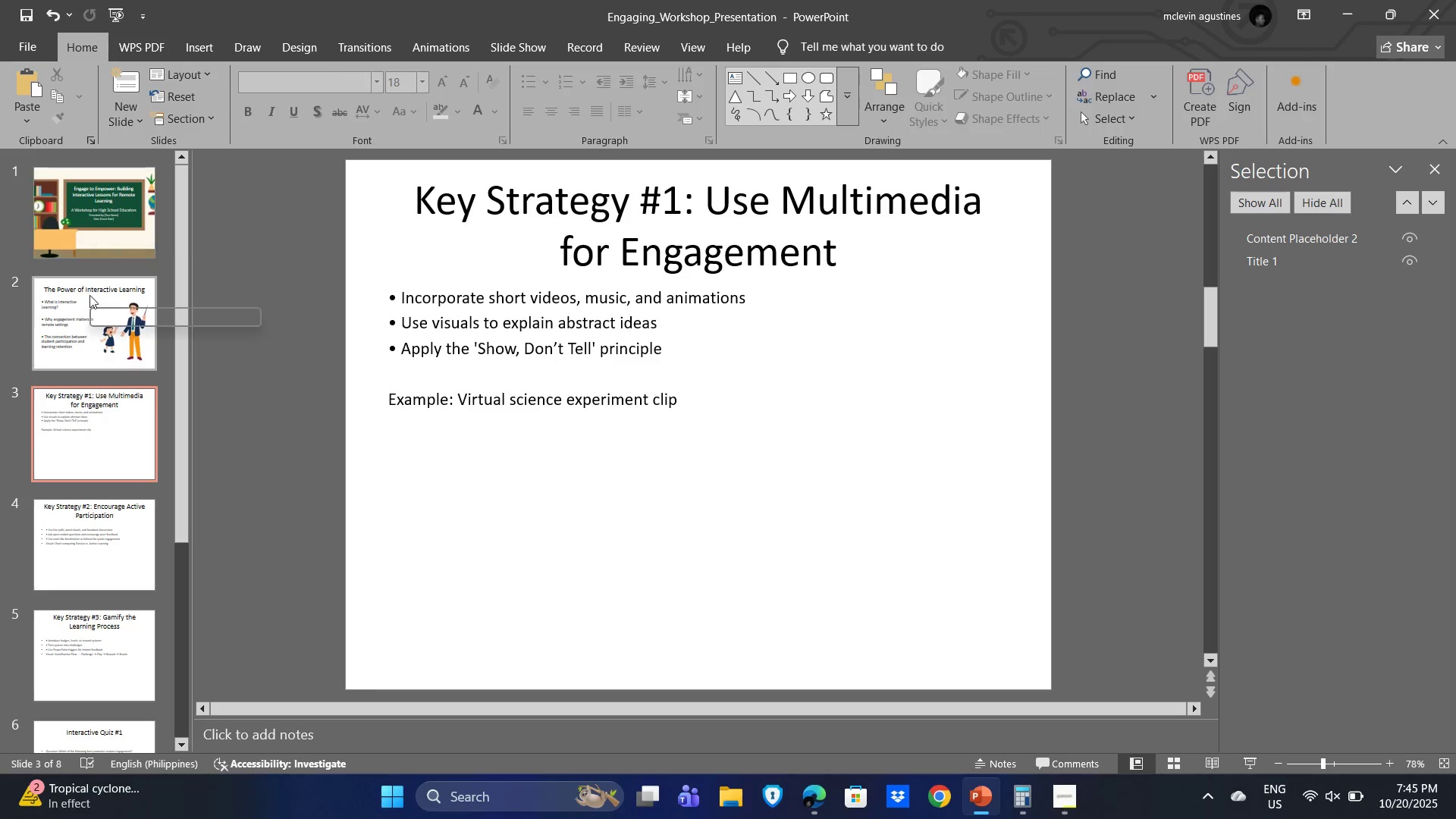 
left_click([1131, 384])
 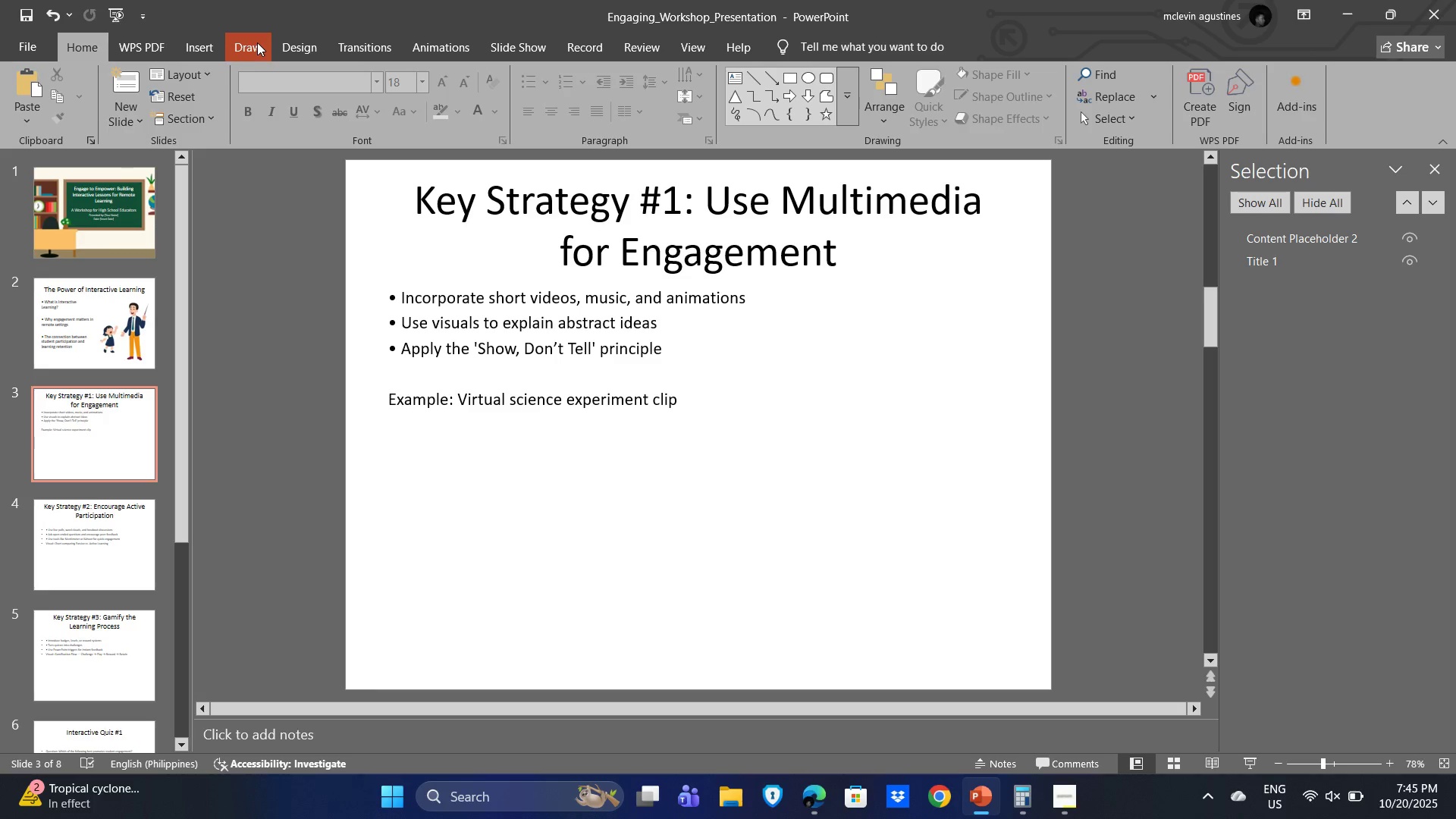 
left_click([259, 42])
 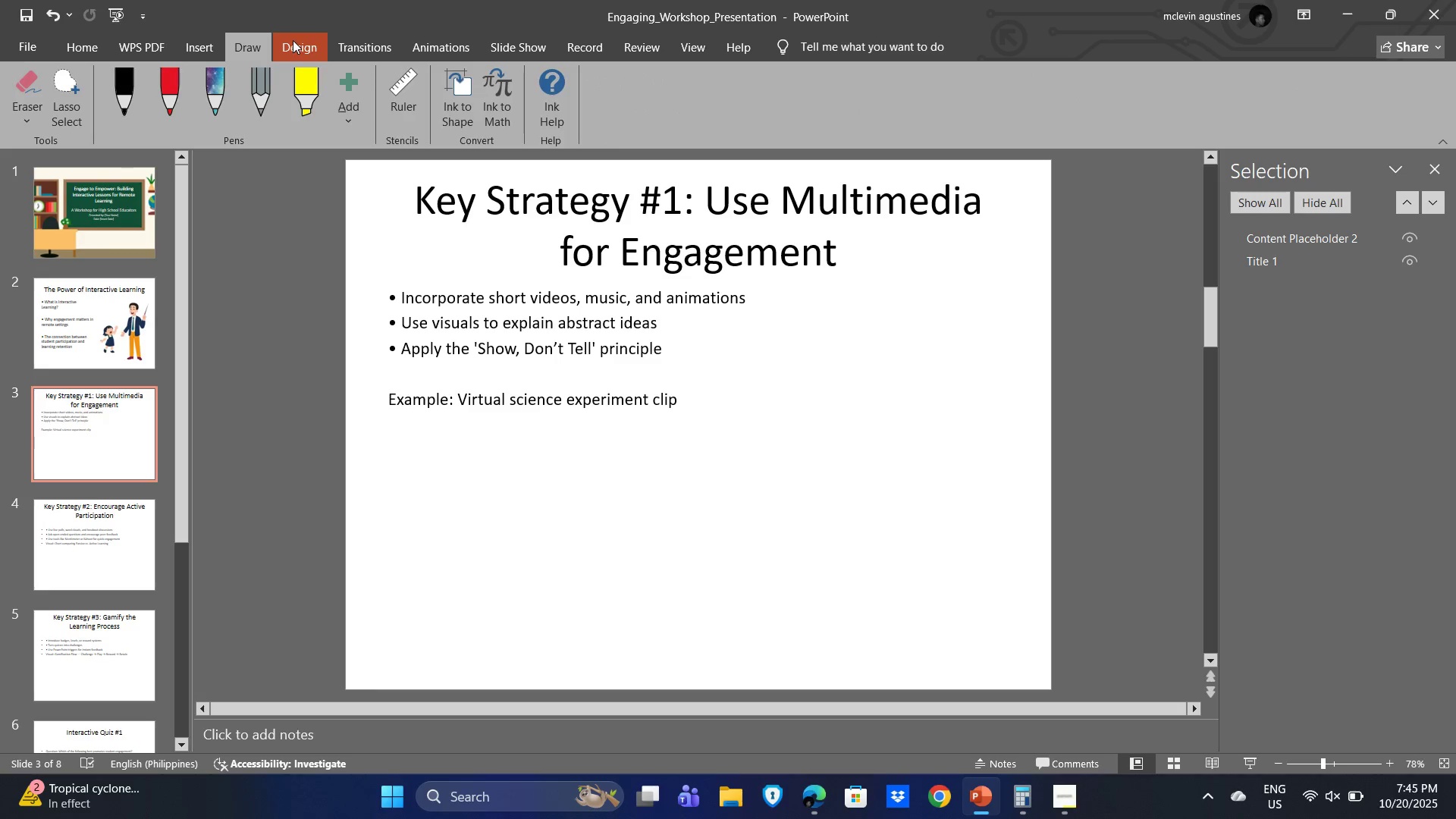 
left_click([293, 40])
 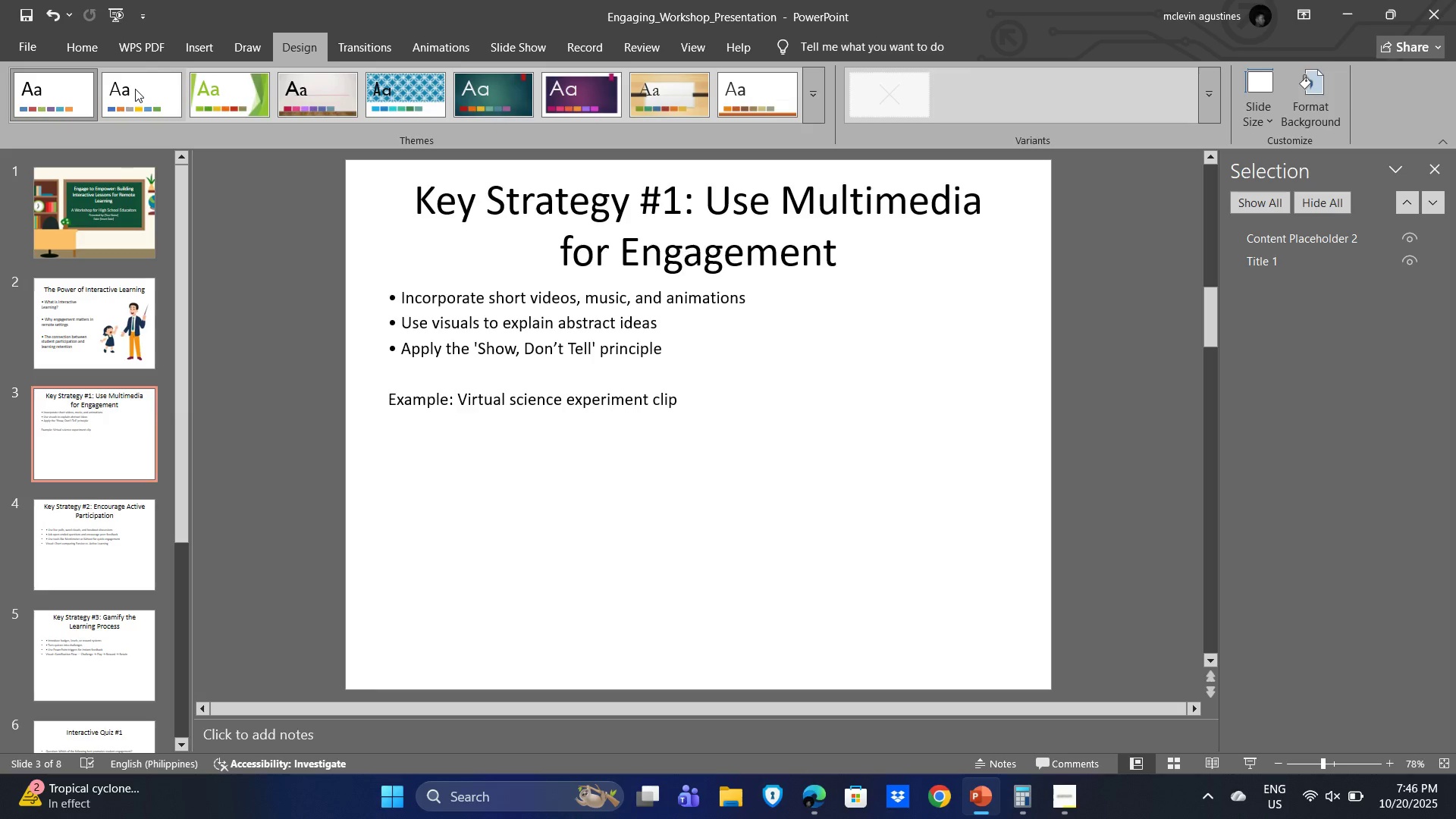 
left_click([135, 89])
 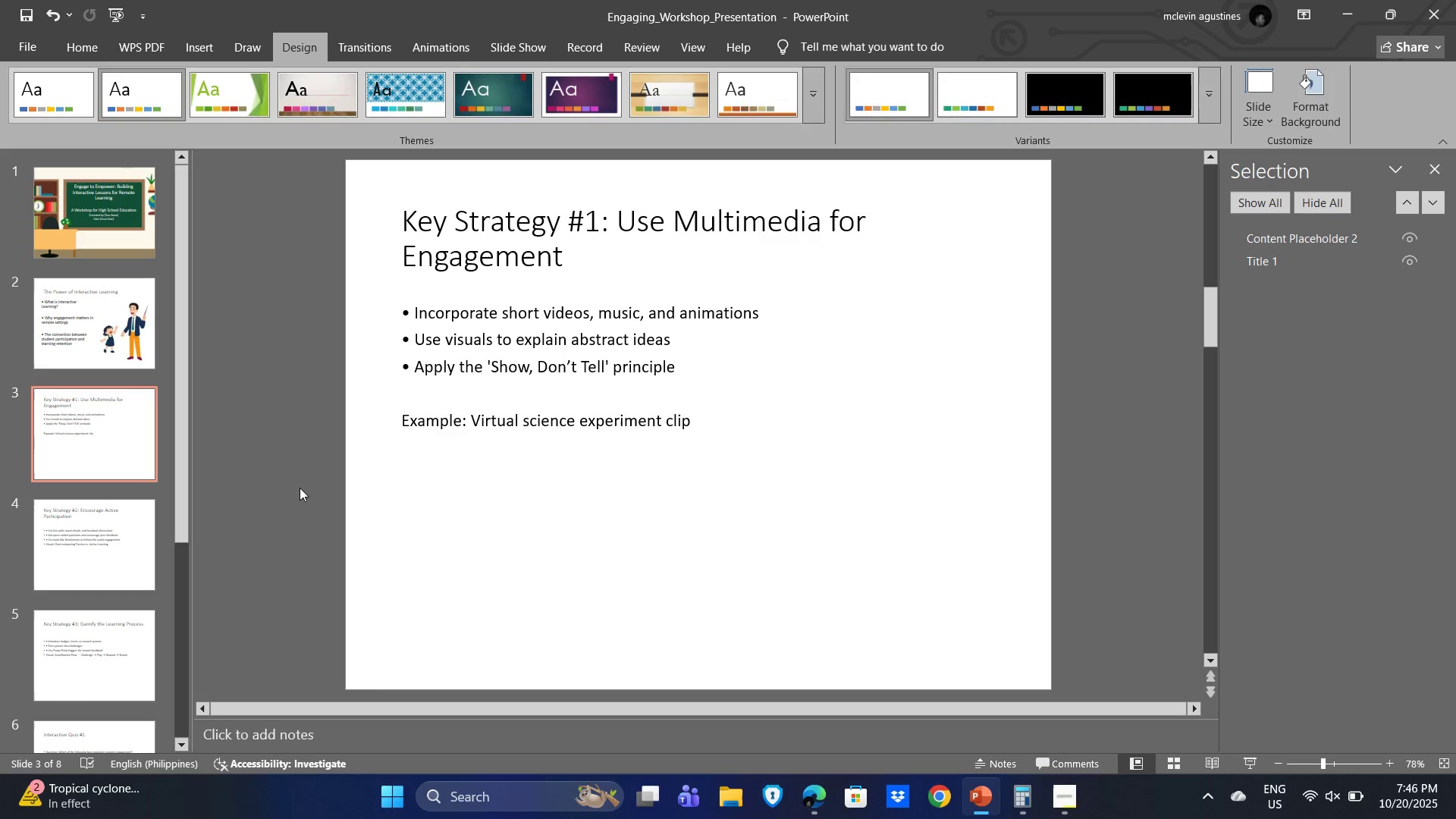 
left_click([1149, 386])
 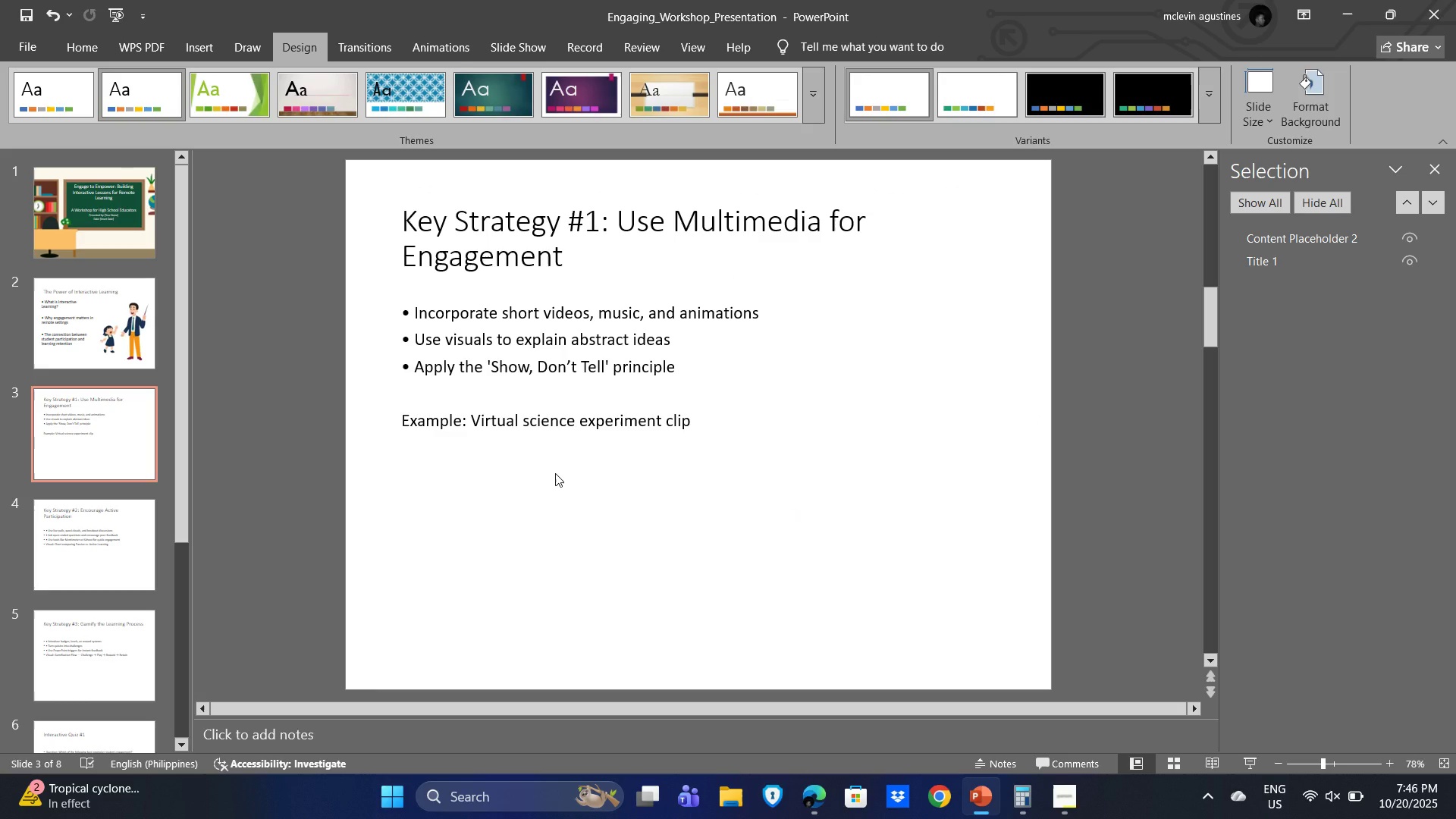 
key(Alt+Tab)
 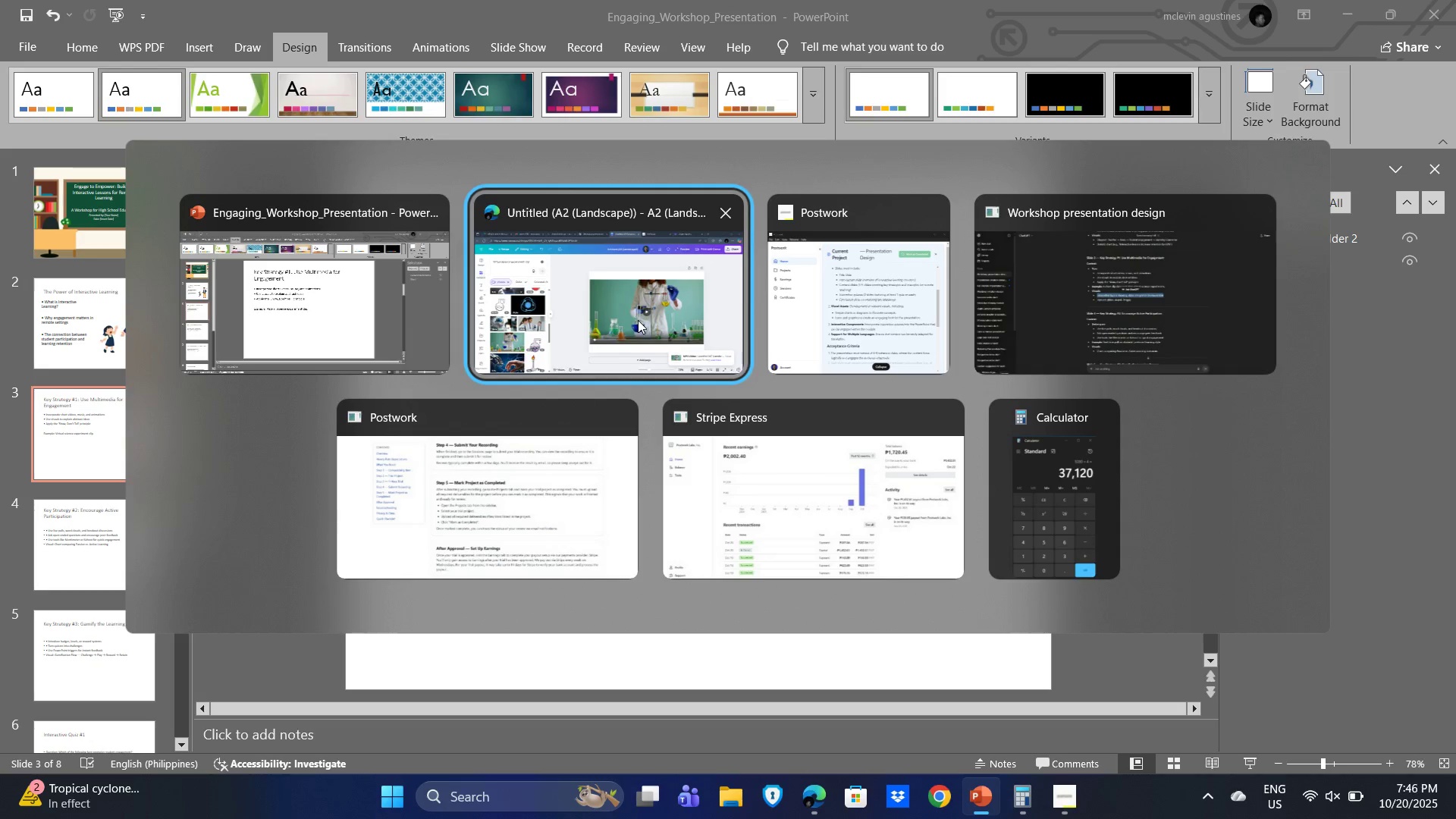 
left_click([396, 296])
 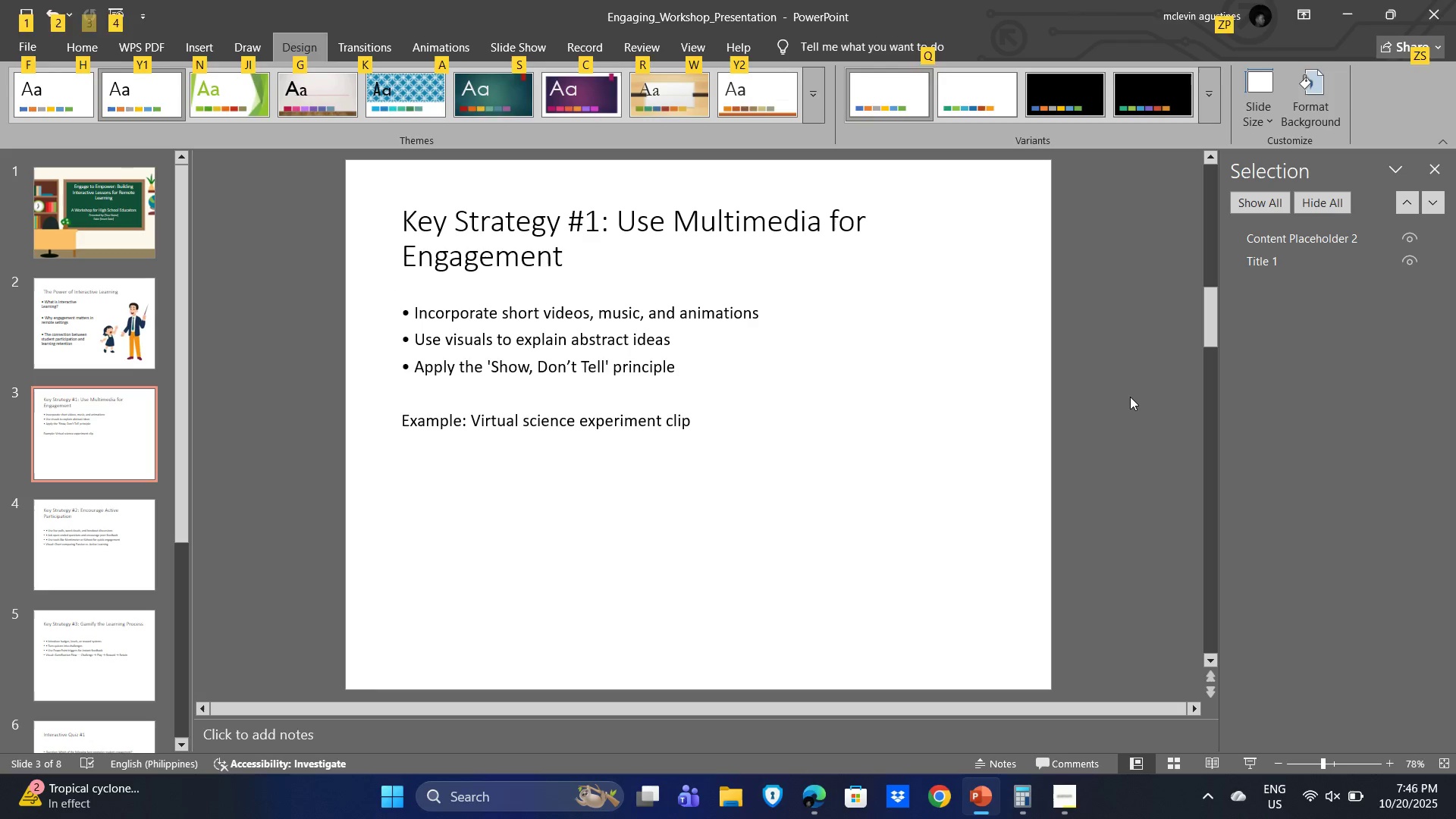 
left_click([1130, 397])
 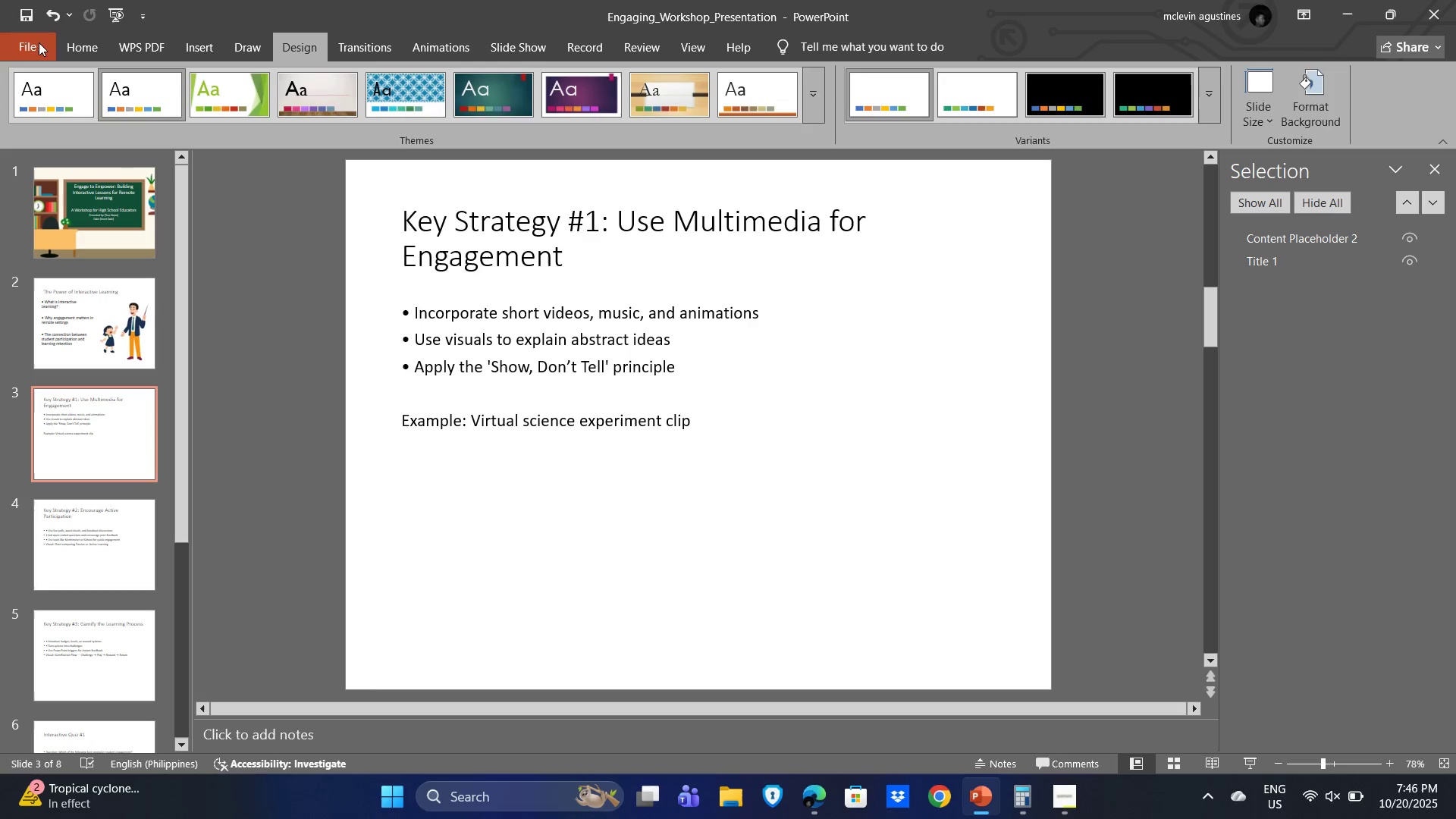 
left_click([185, 49])
 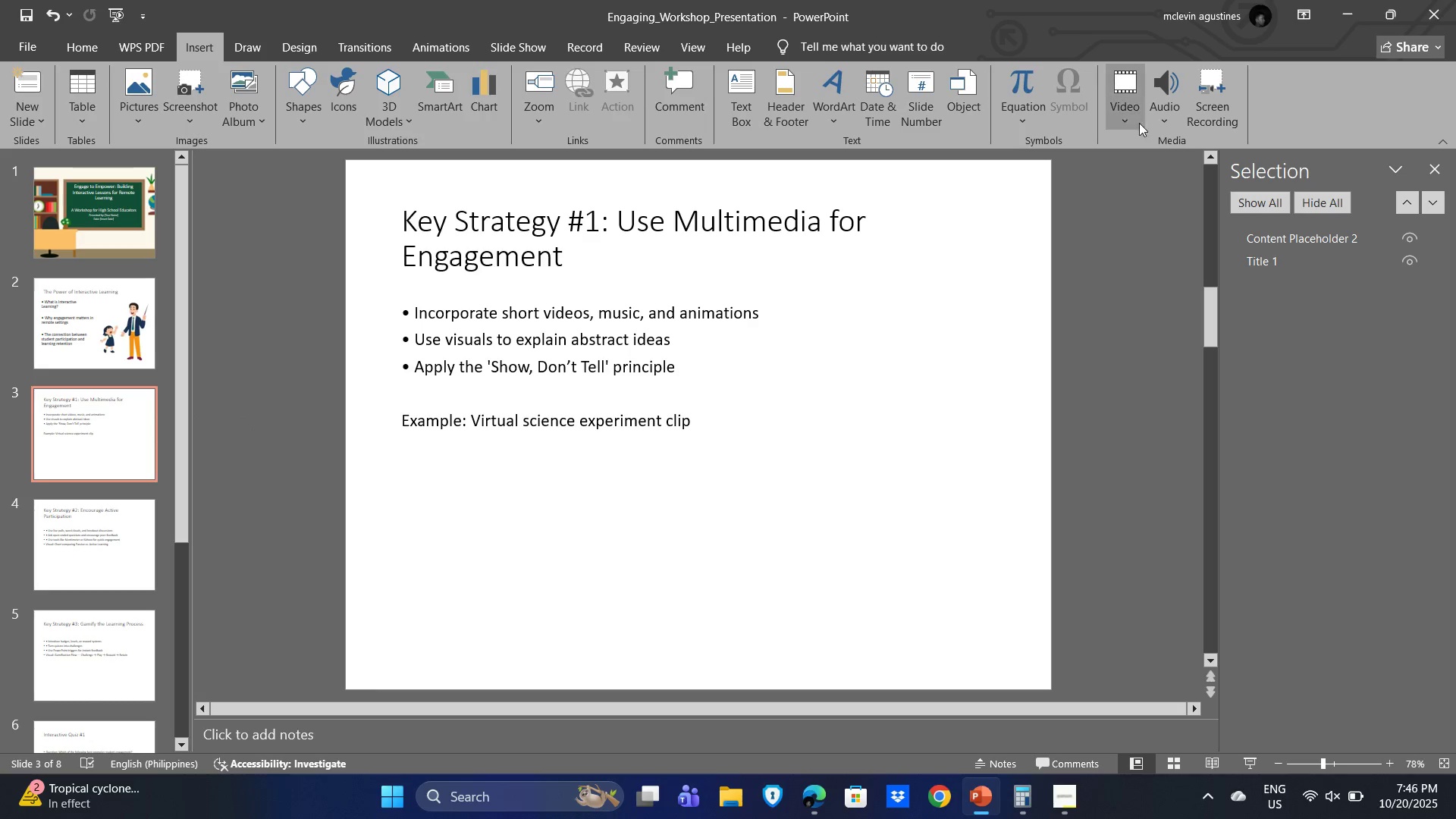 
left_click([1135, 115])
 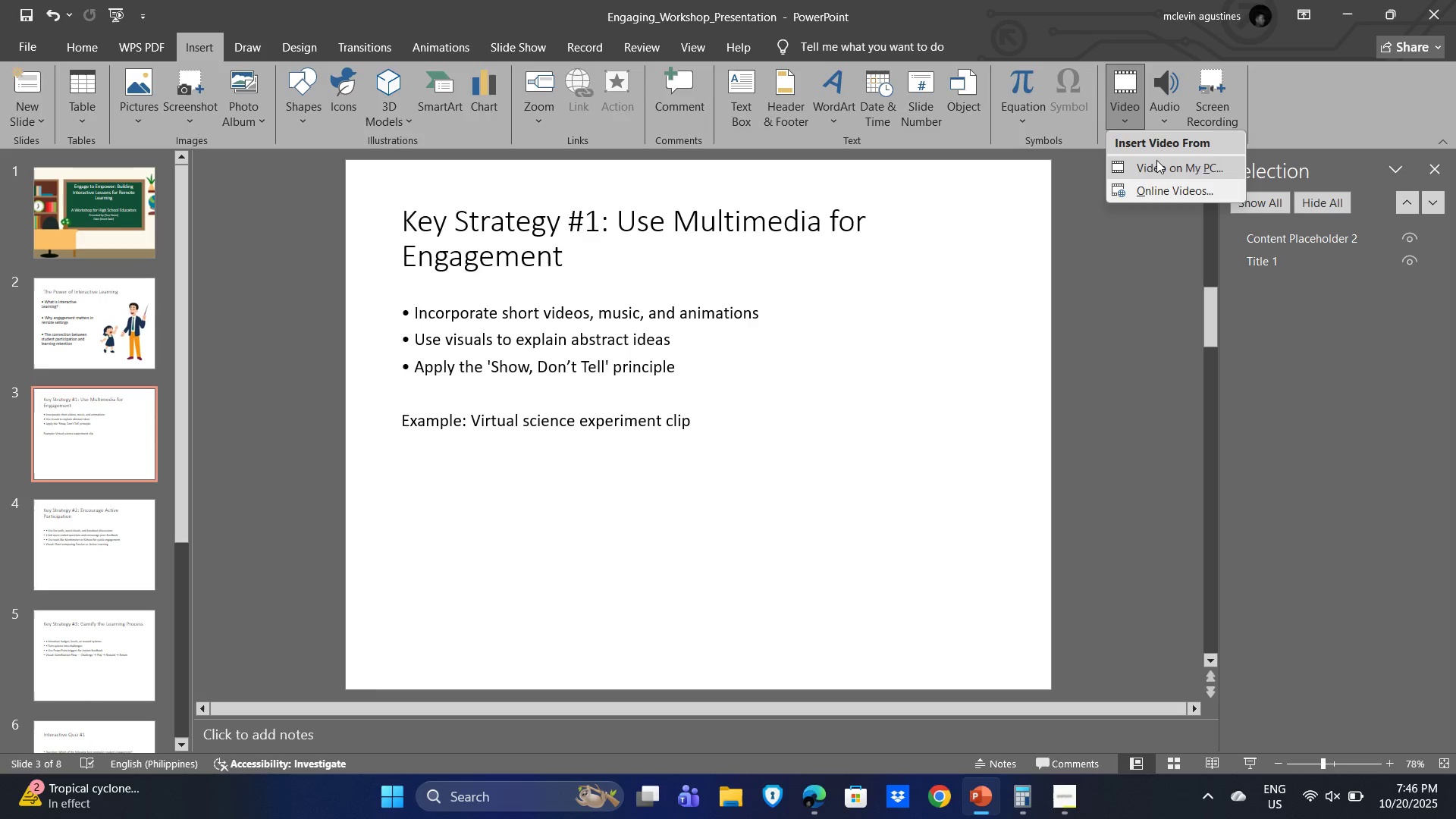 
key(Alt+Tab)
 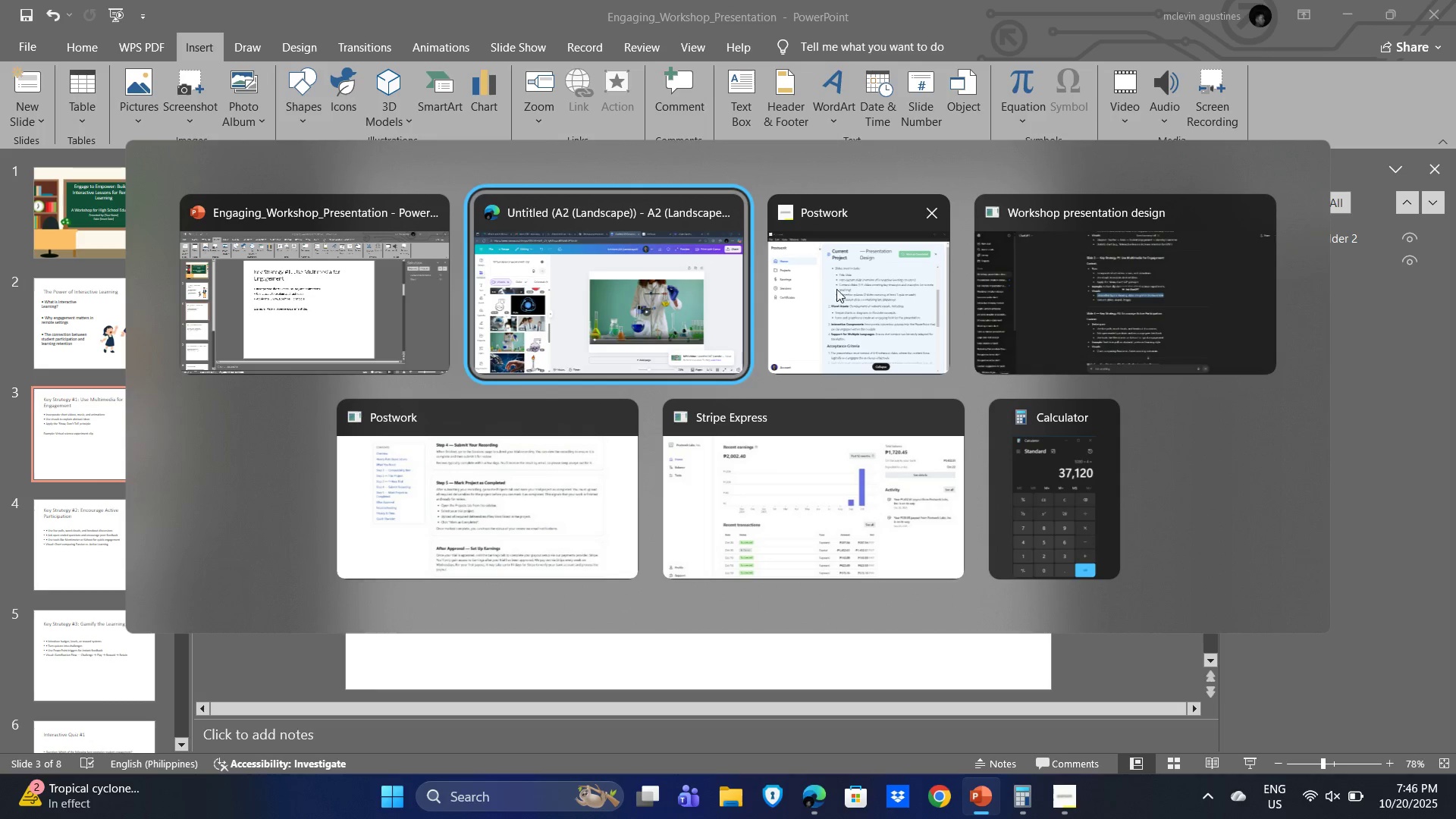 
left_click([1179, 275])
 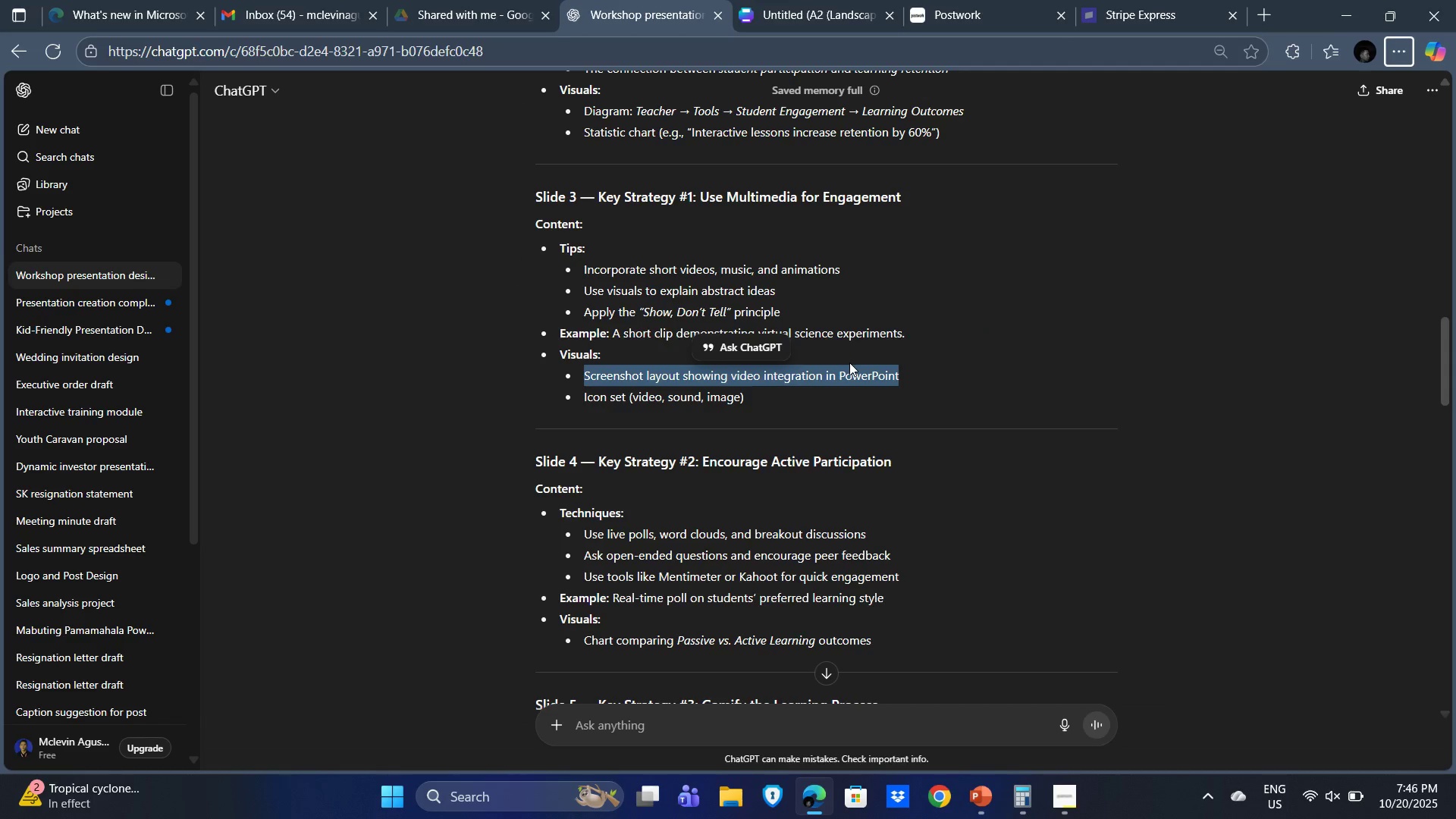 
hold_key(key=AltLeft, duration=0.54)
 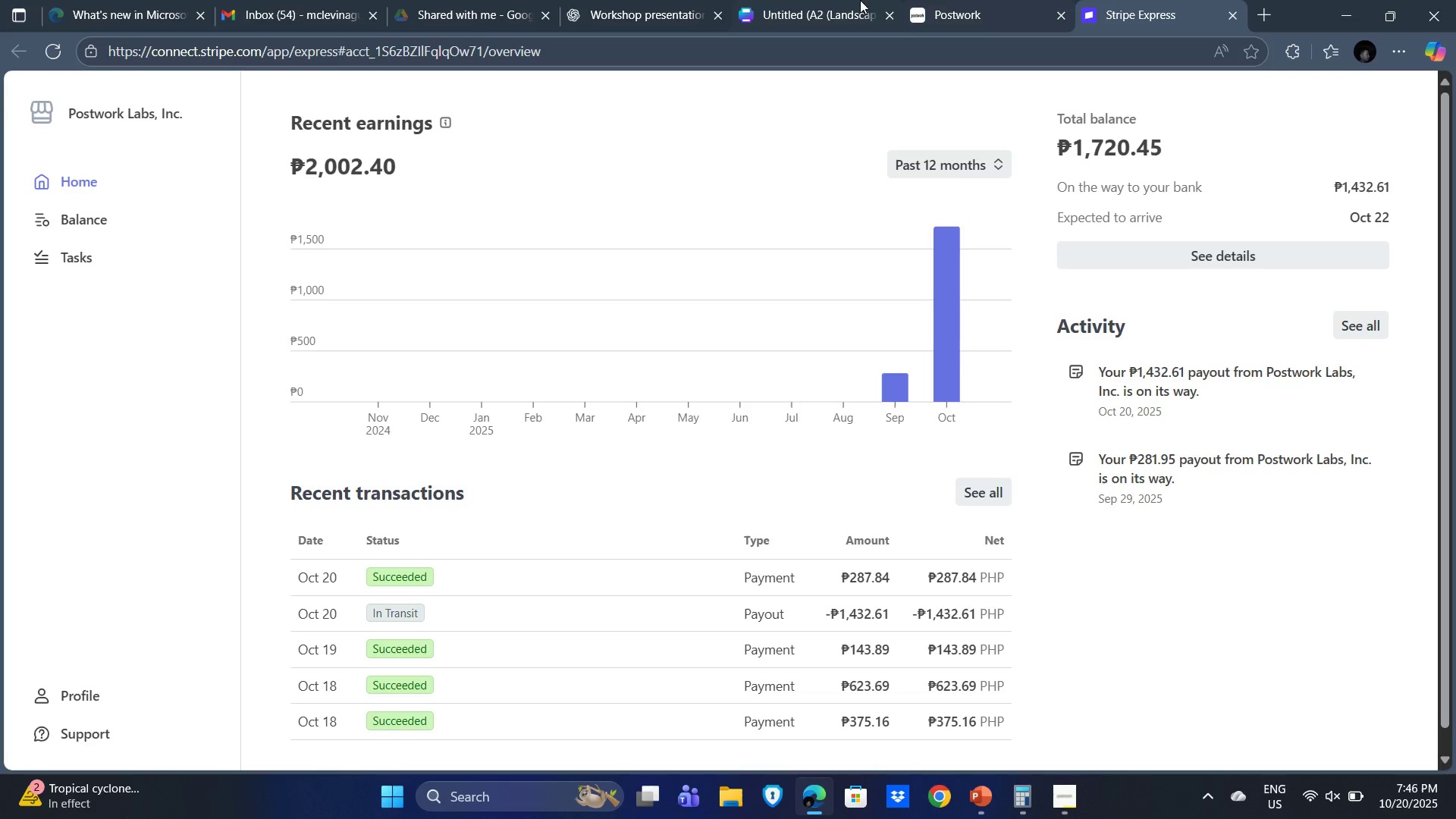 
left_click([817, 0])
 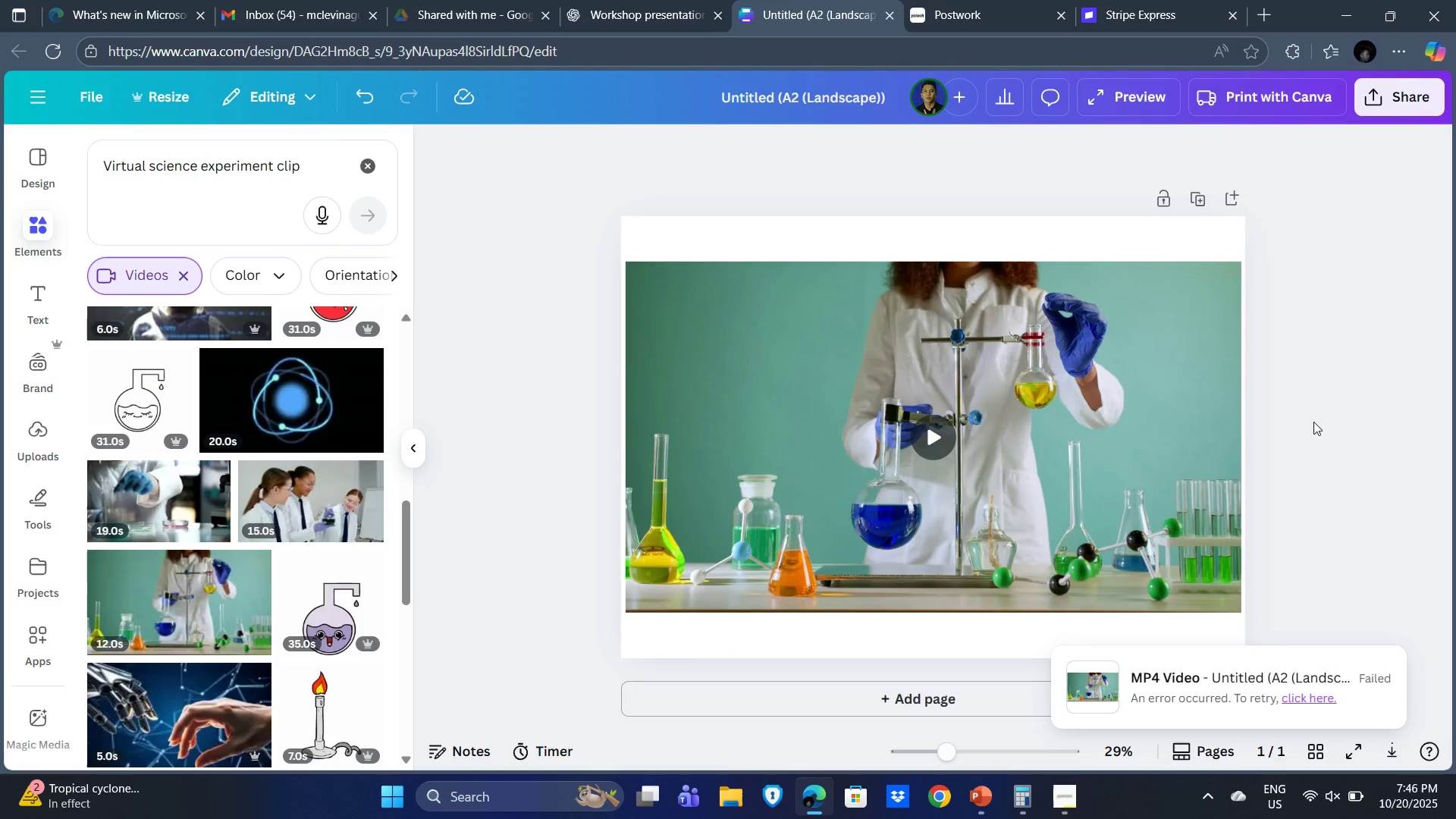 
left_click([1313, 696])
 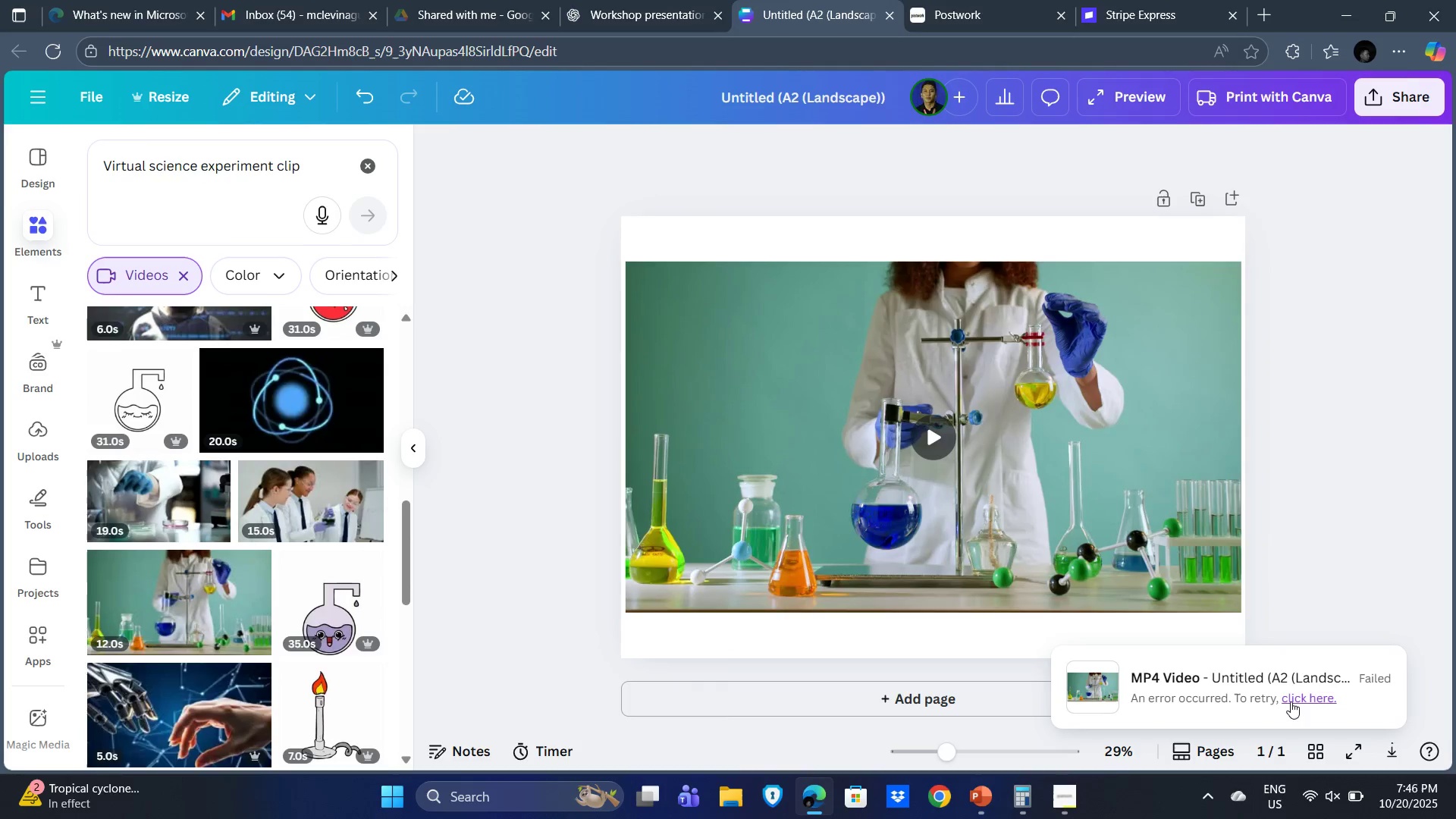 
left_click([1291, 701])
 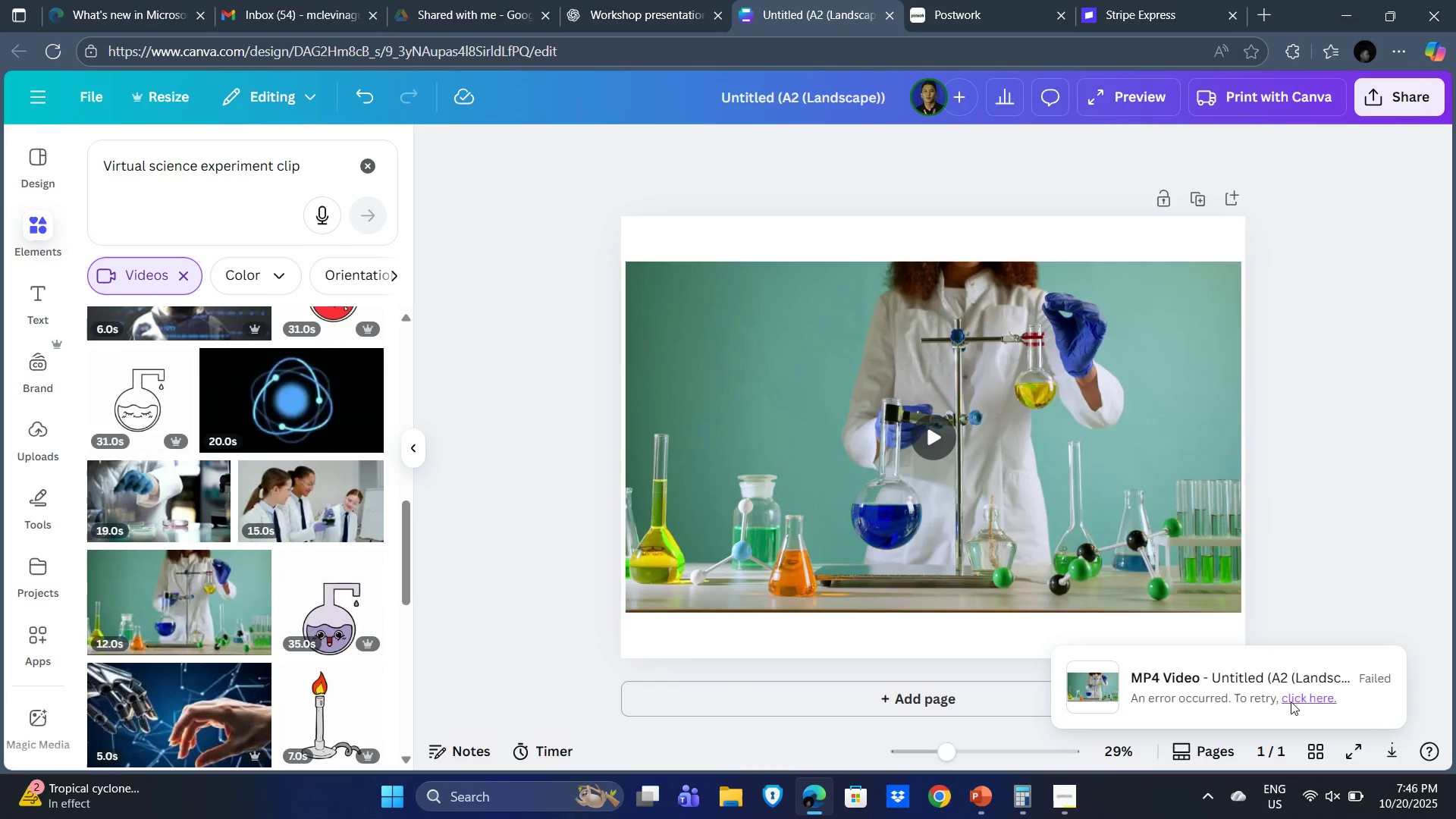 
left_click([1291, 701])
 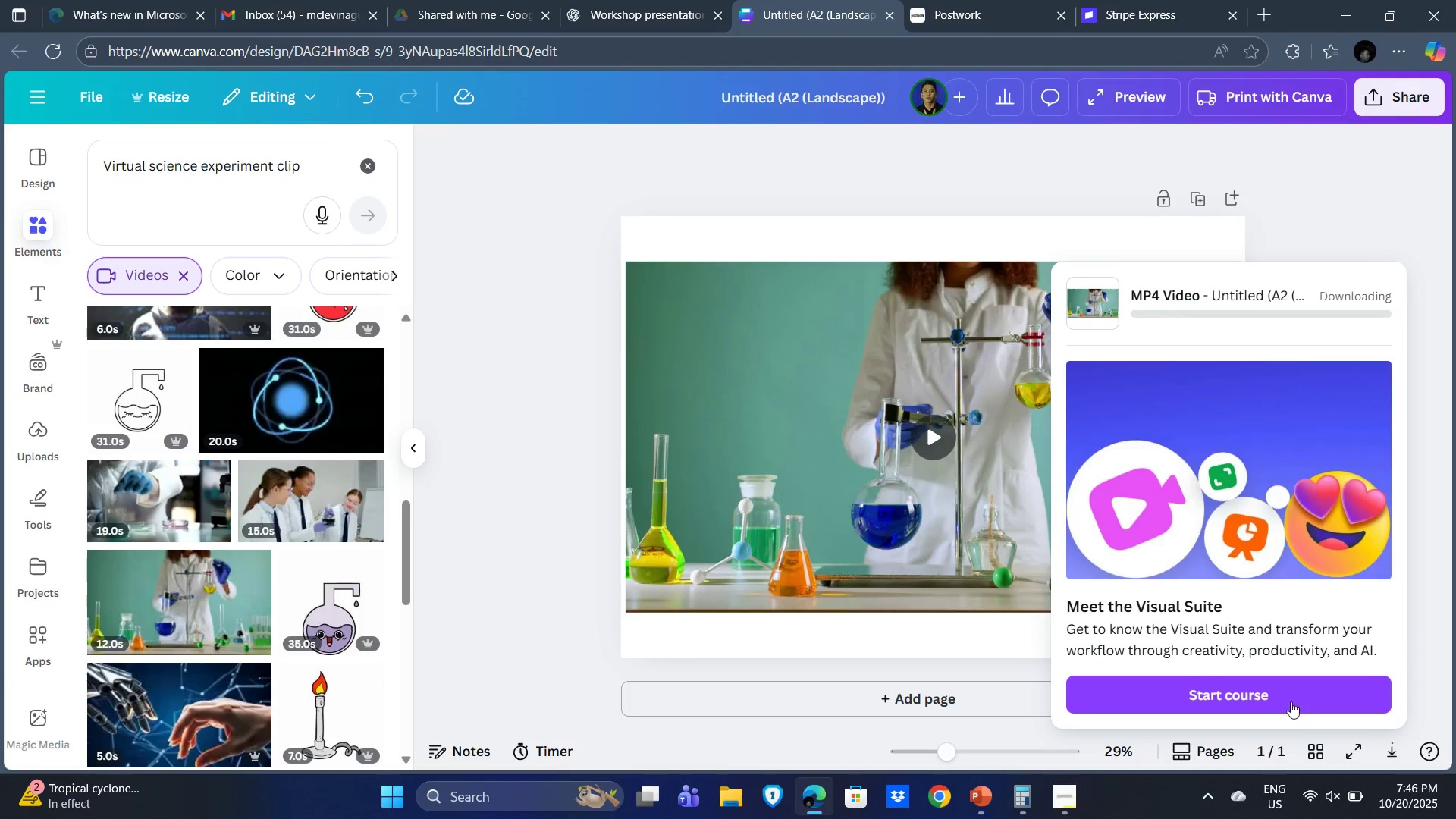 
left_click([1291, 701])
 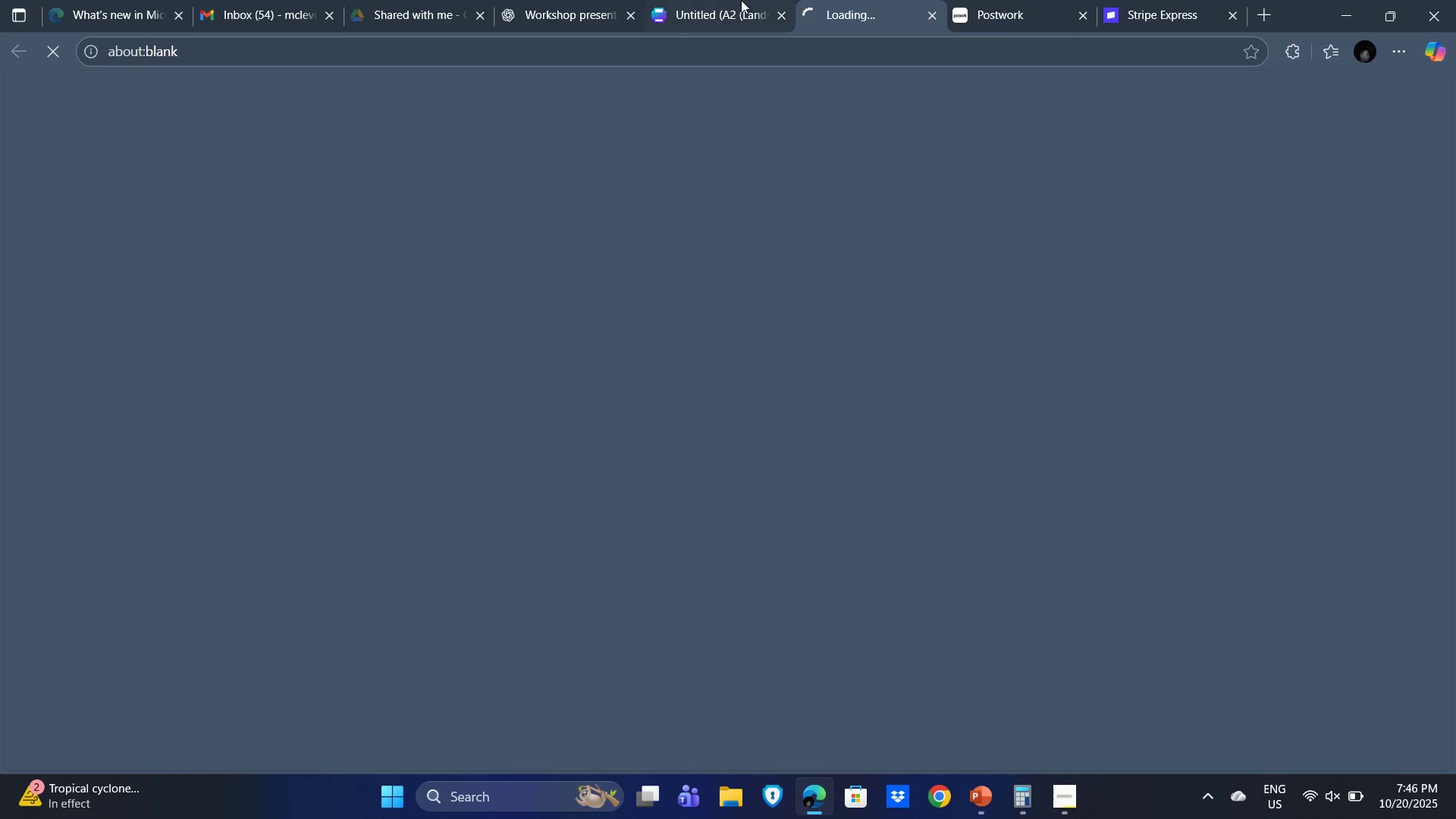 
mouse_move([700, 20])
 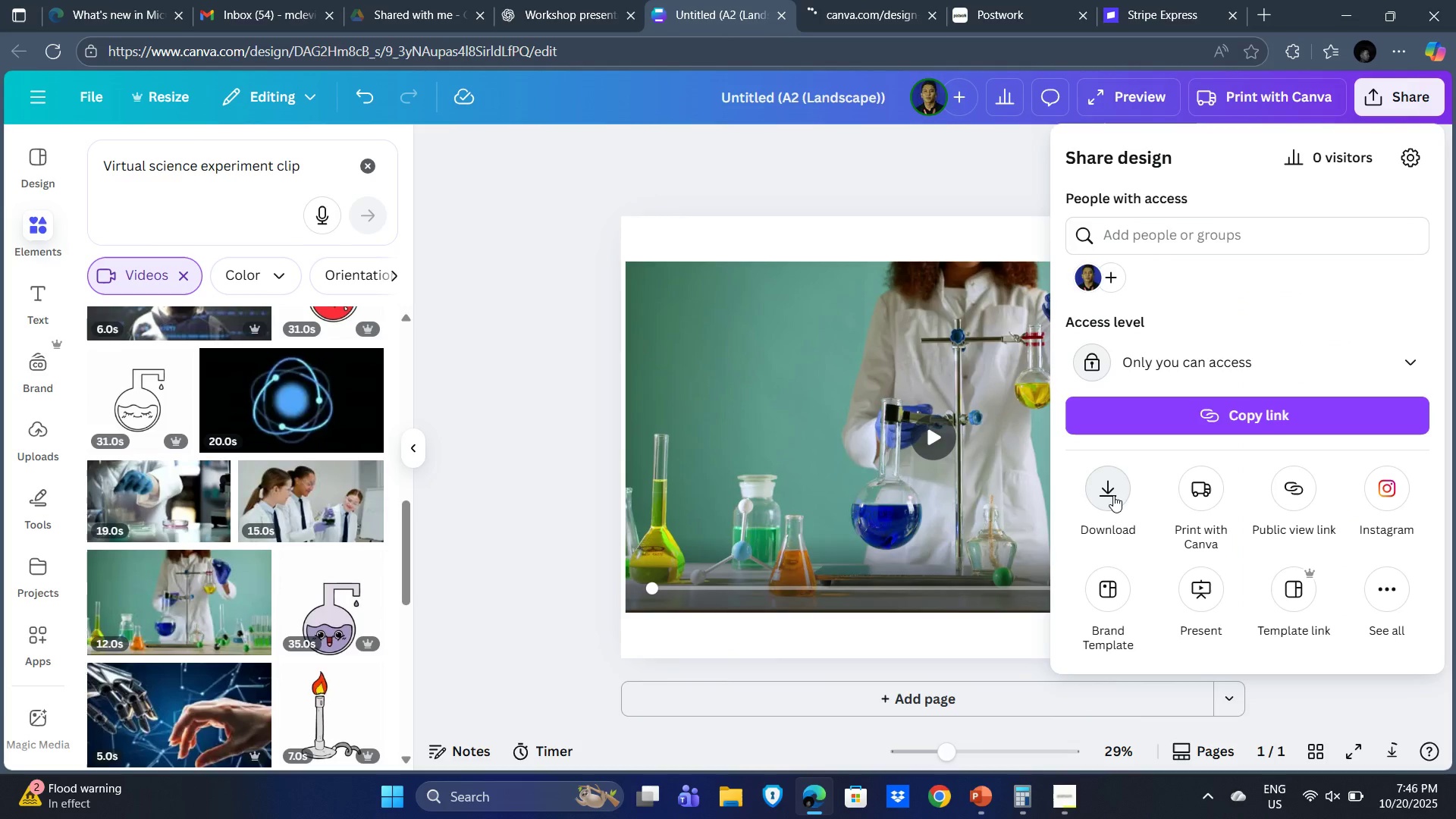 
wait(6.69)
 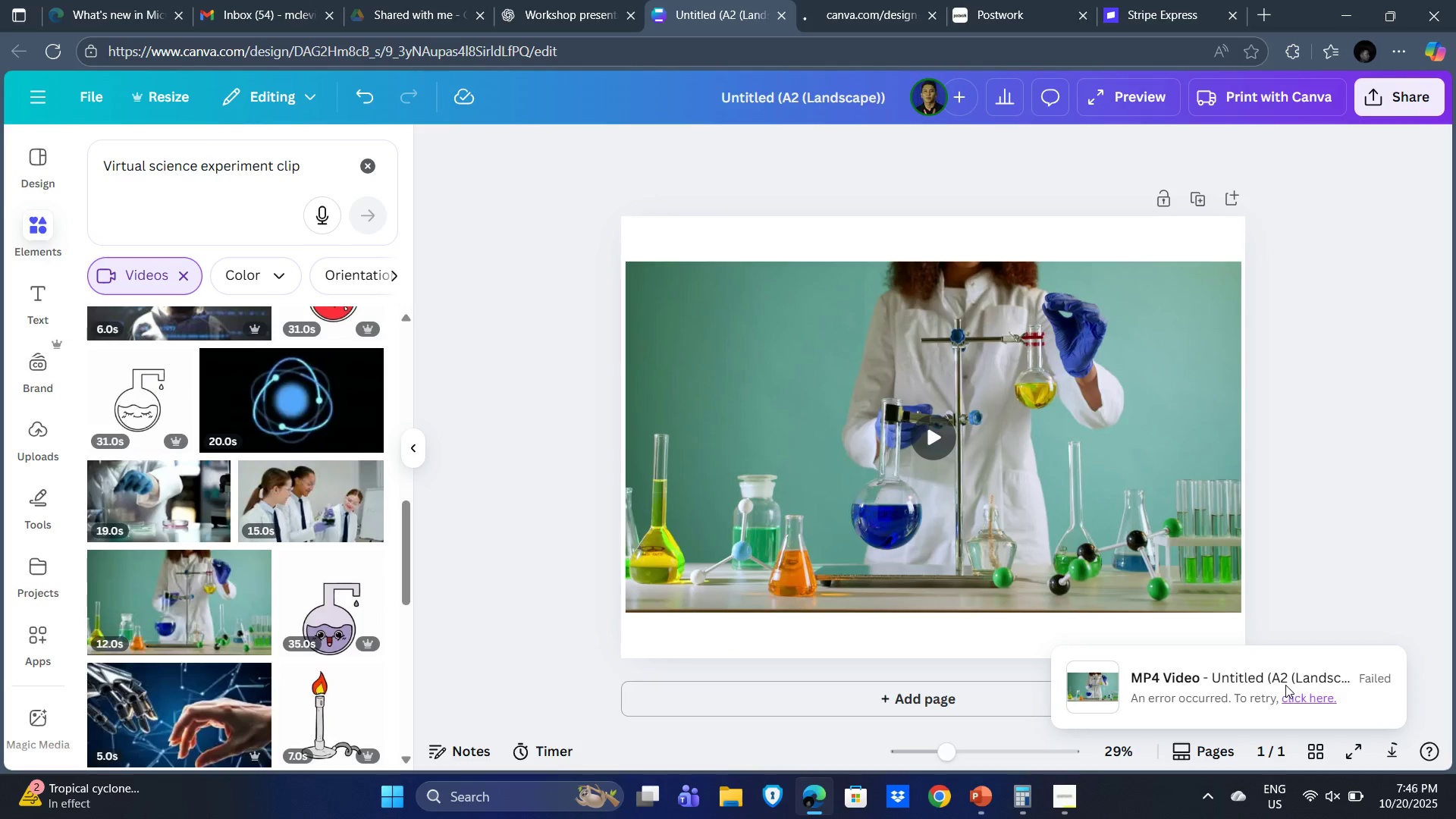 
left_click([1249, 446])
 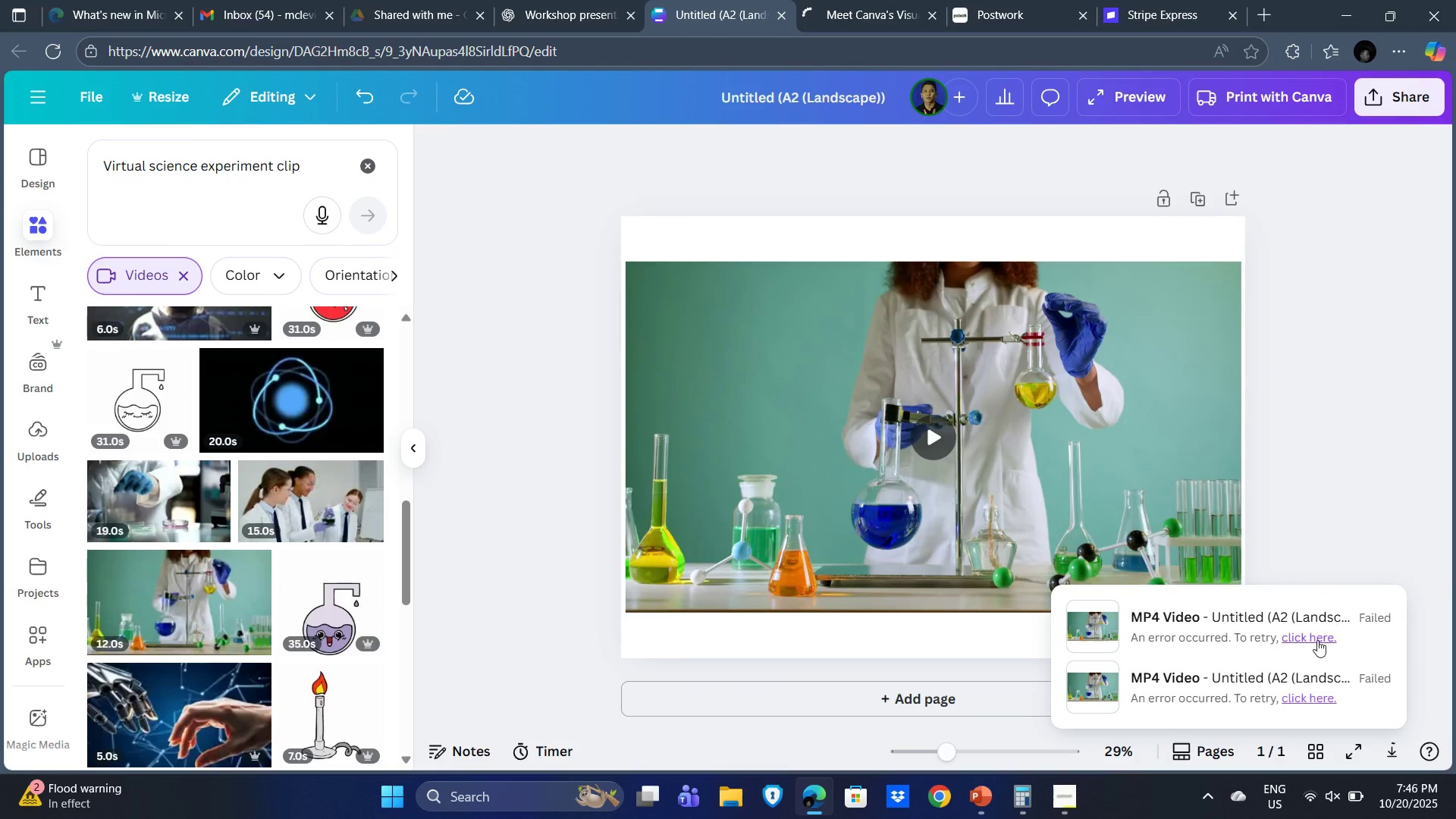 
left_click([1311, 632])
 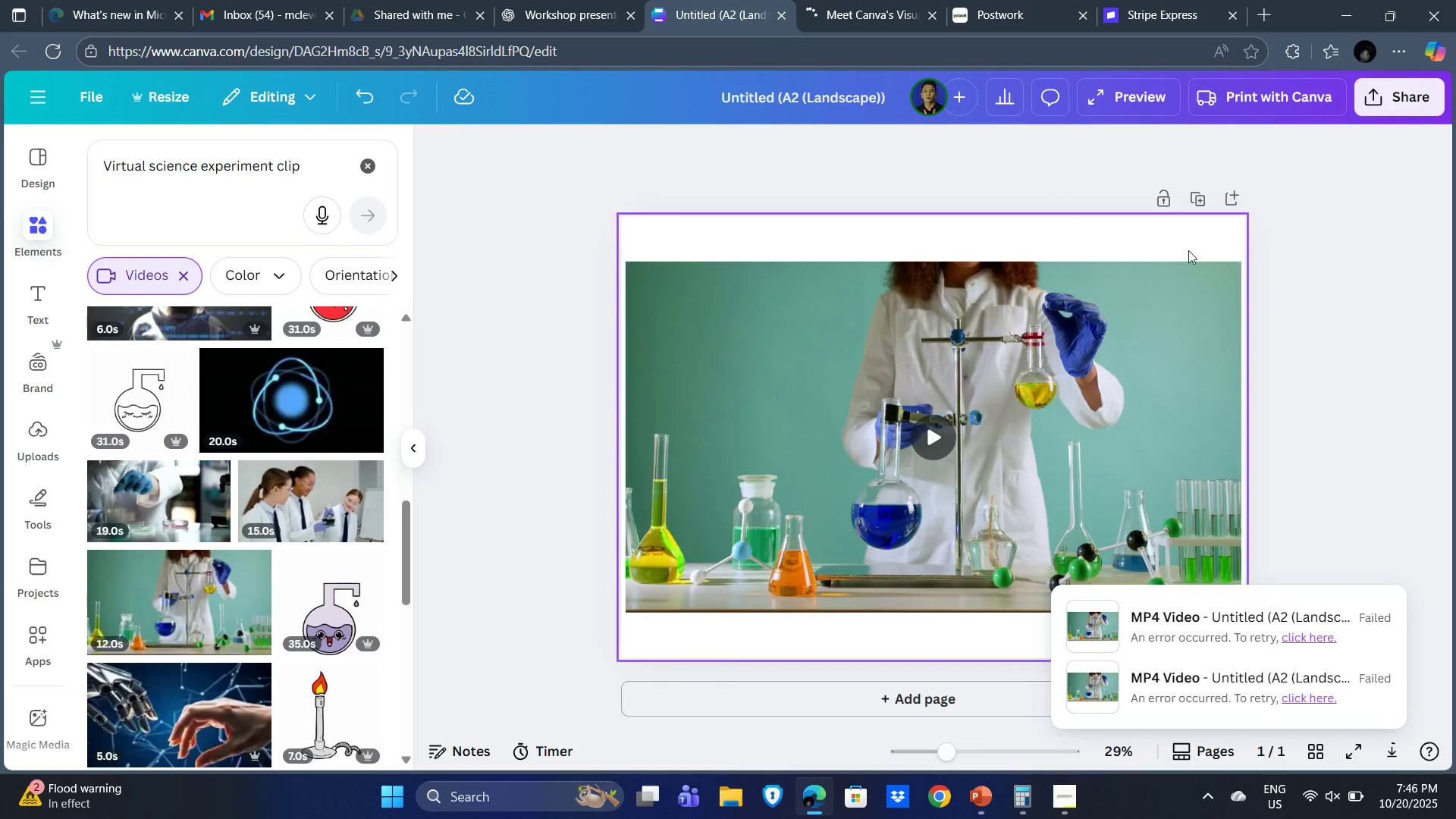 
wait(5.81)
 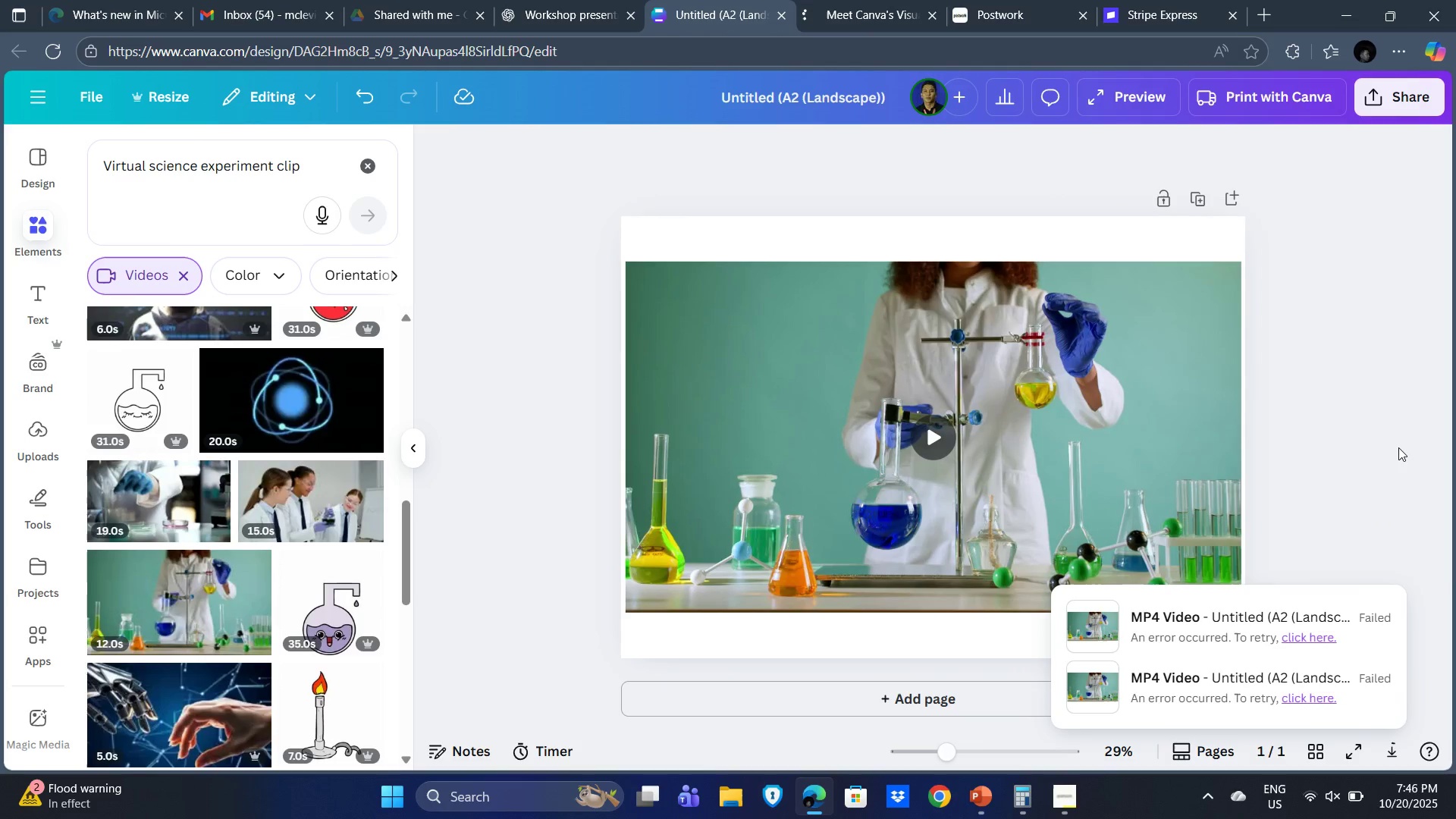 
left_click([1363, 294])
 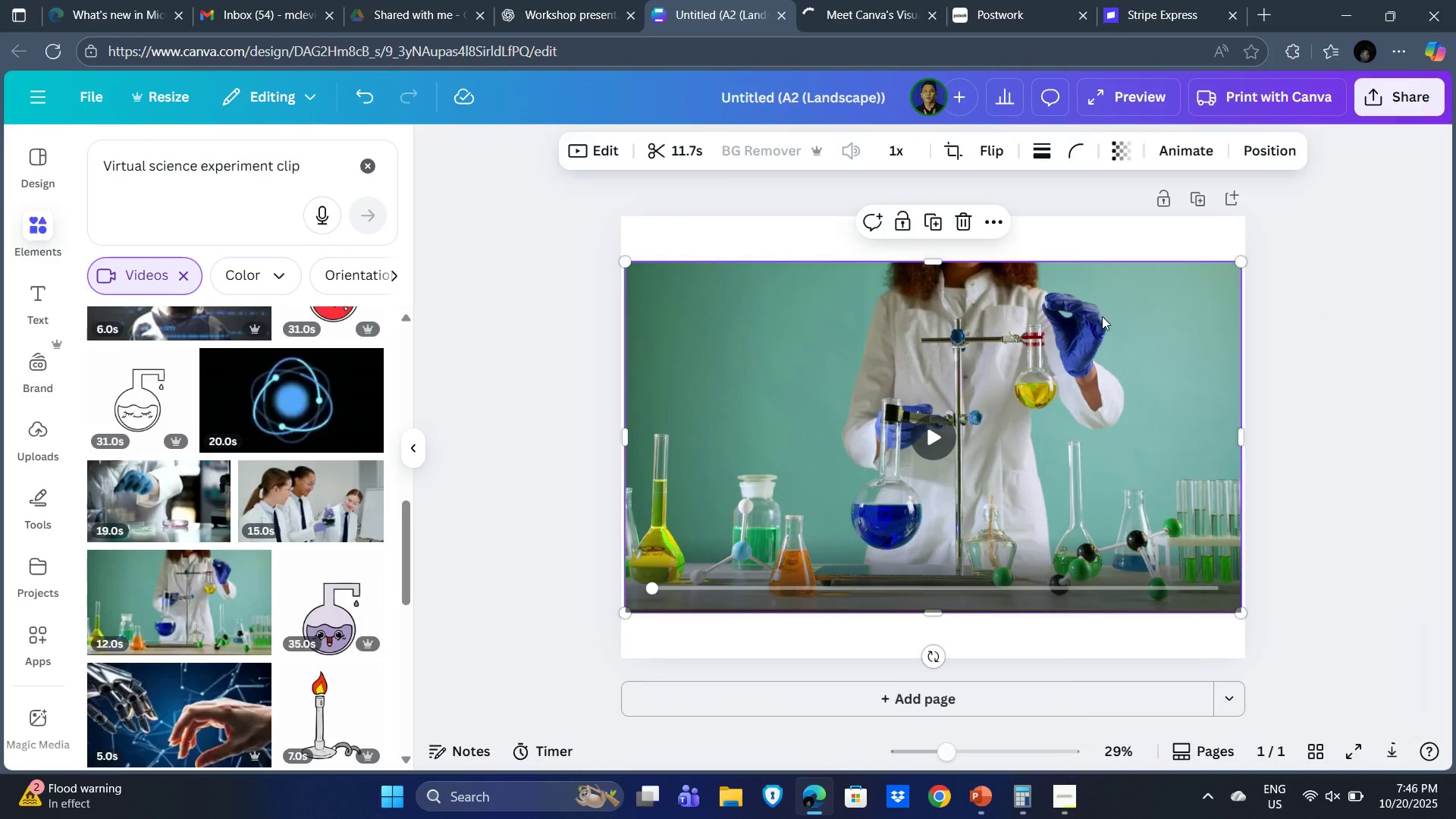 
right_click([1103, 315])
 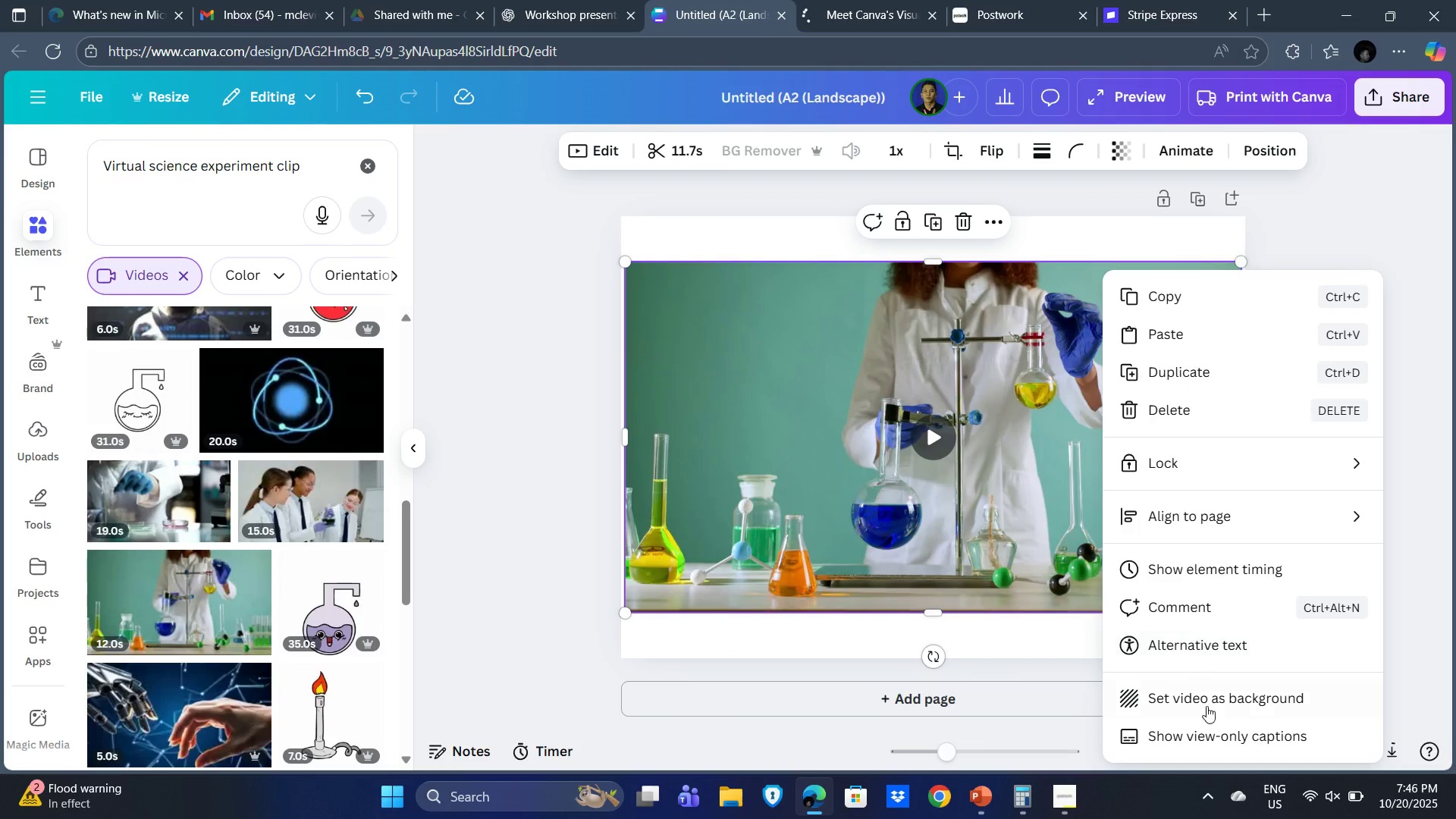 
left_click([1311, 191])
 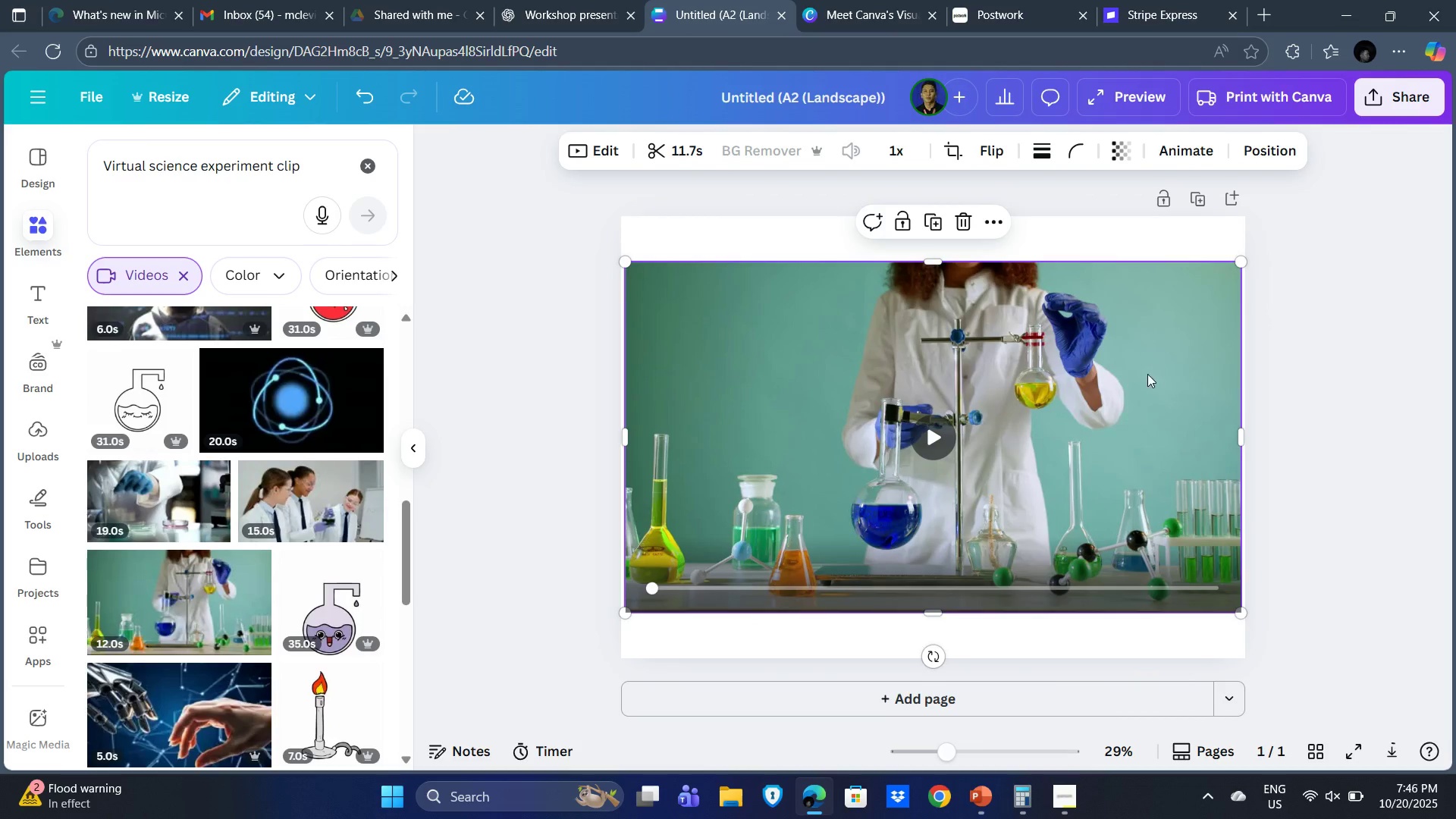 
right_click([1147, 374])
 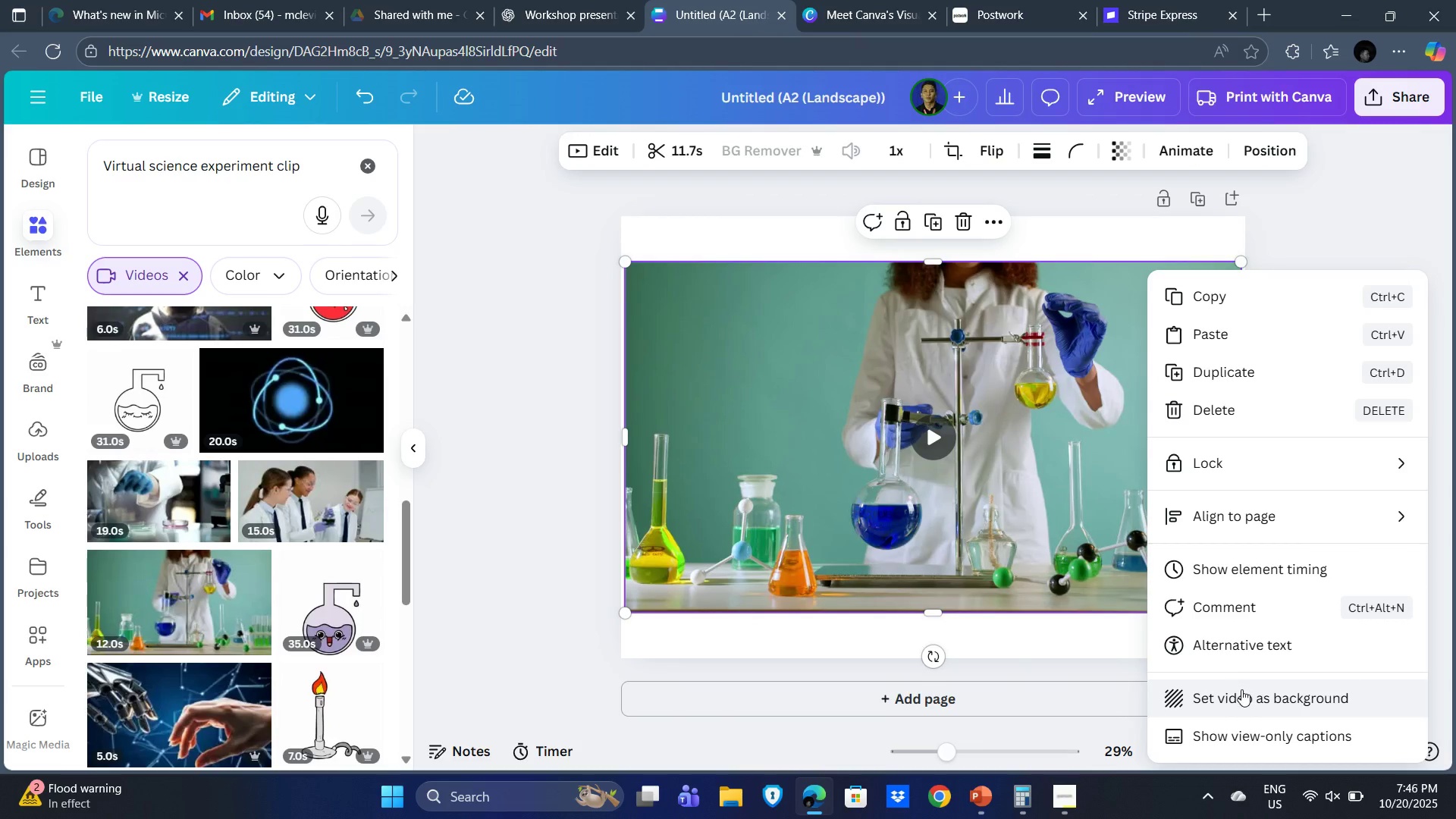 
left_click([1241, 689])
 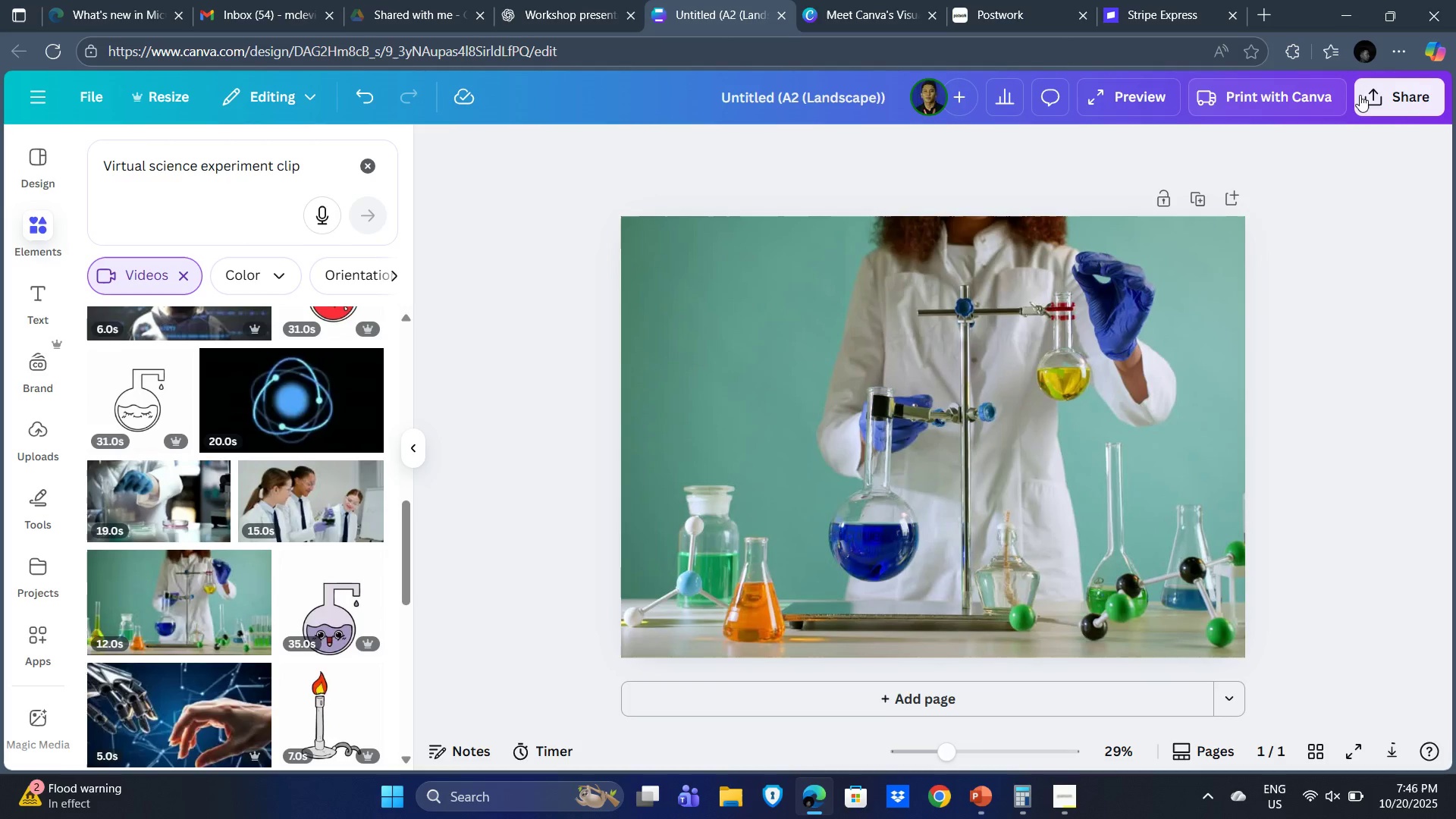 
left_click([1420, 96])
 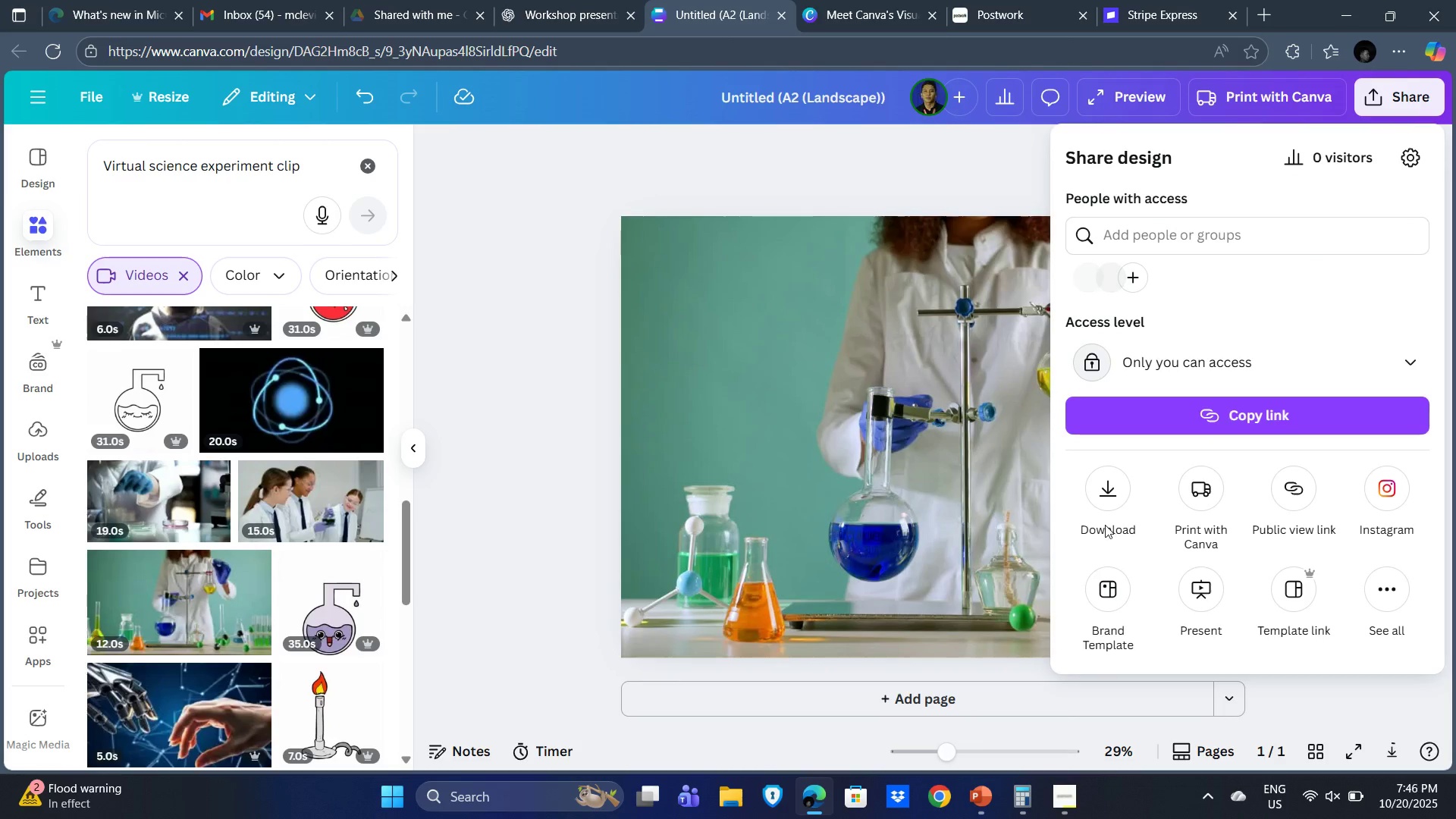 
left_click([1102, 491])
 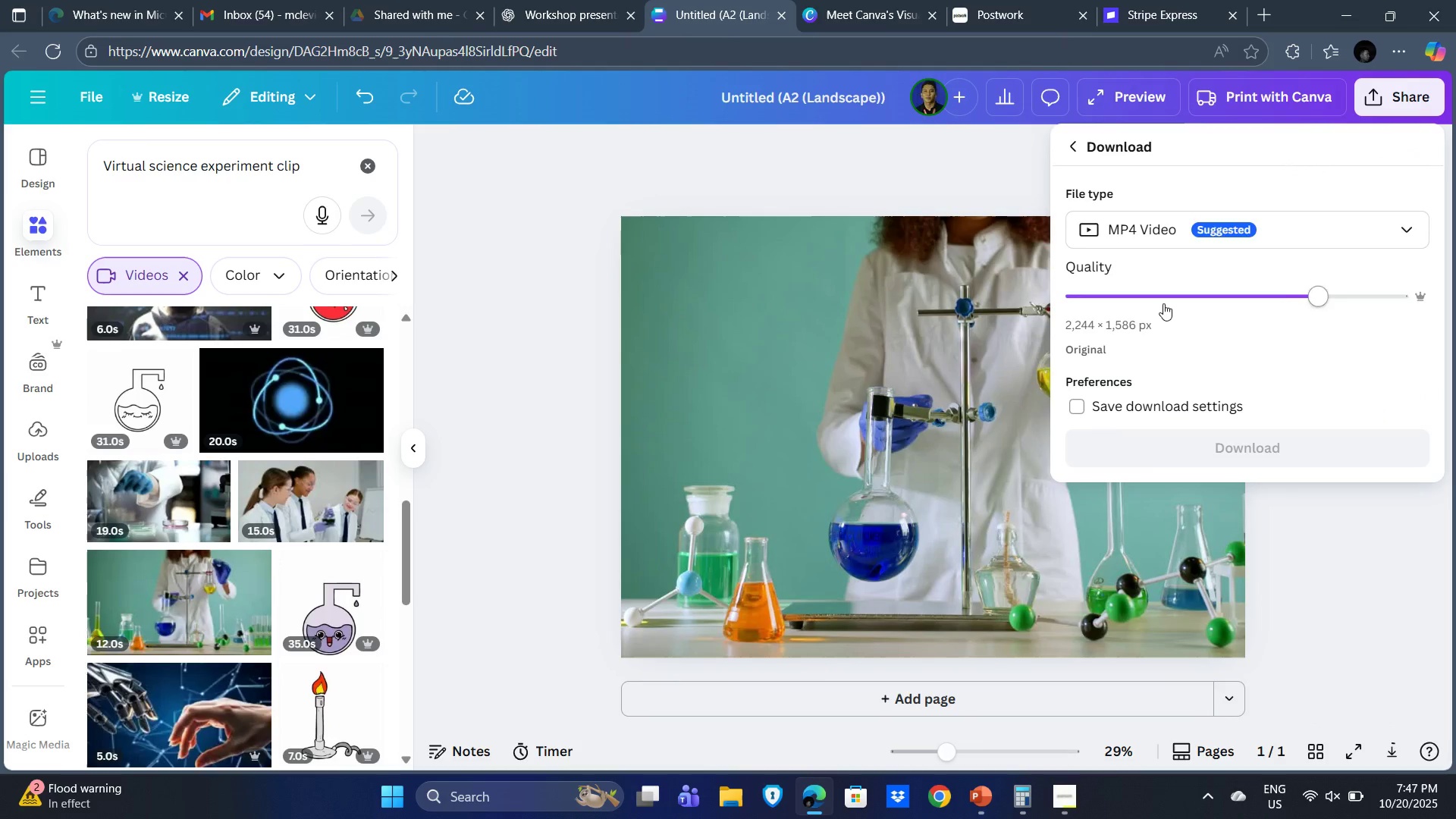 
wait(5.22)
 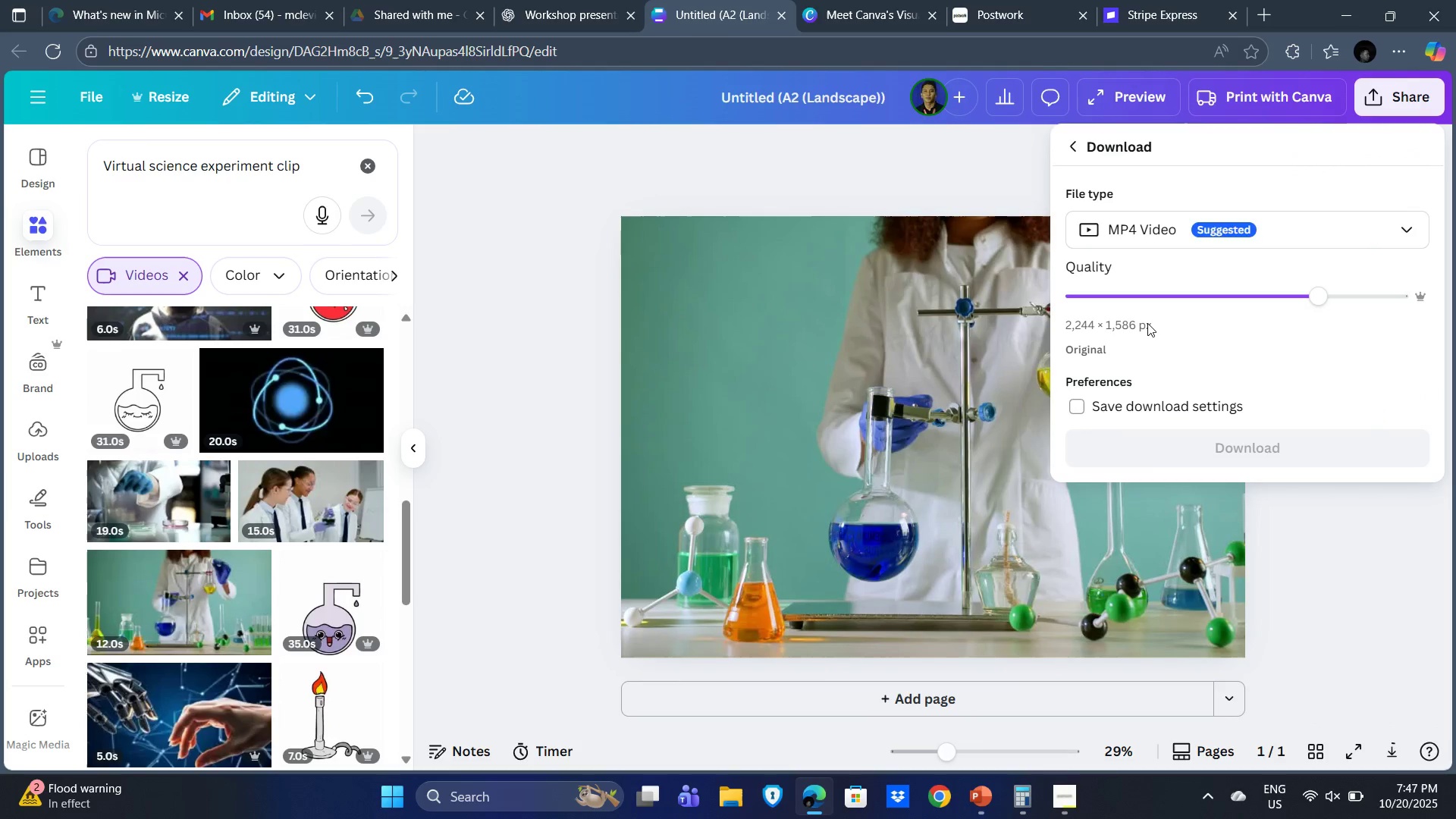 
left_click([1235, 297])
 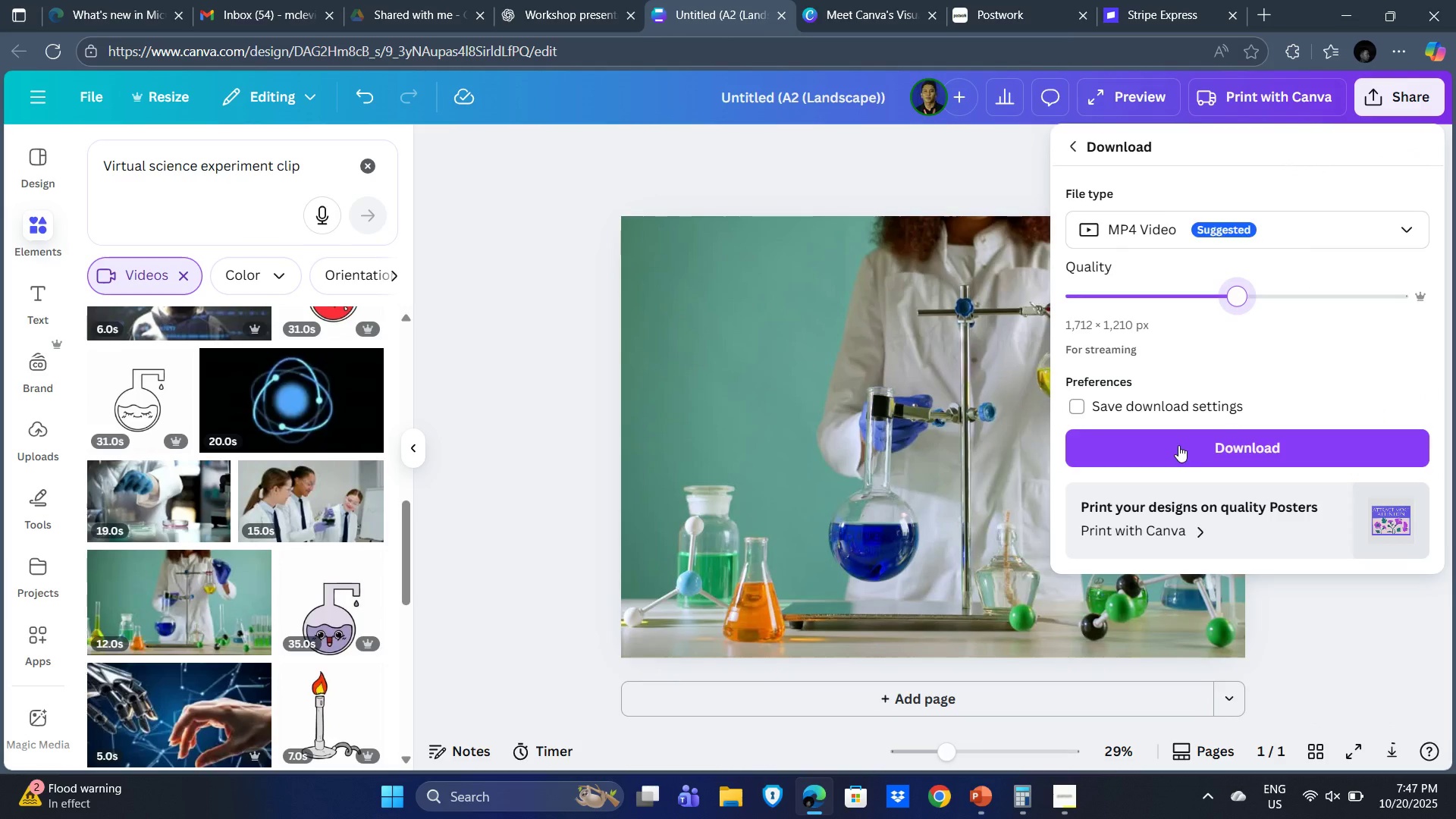 
left_click([1232, 442])
 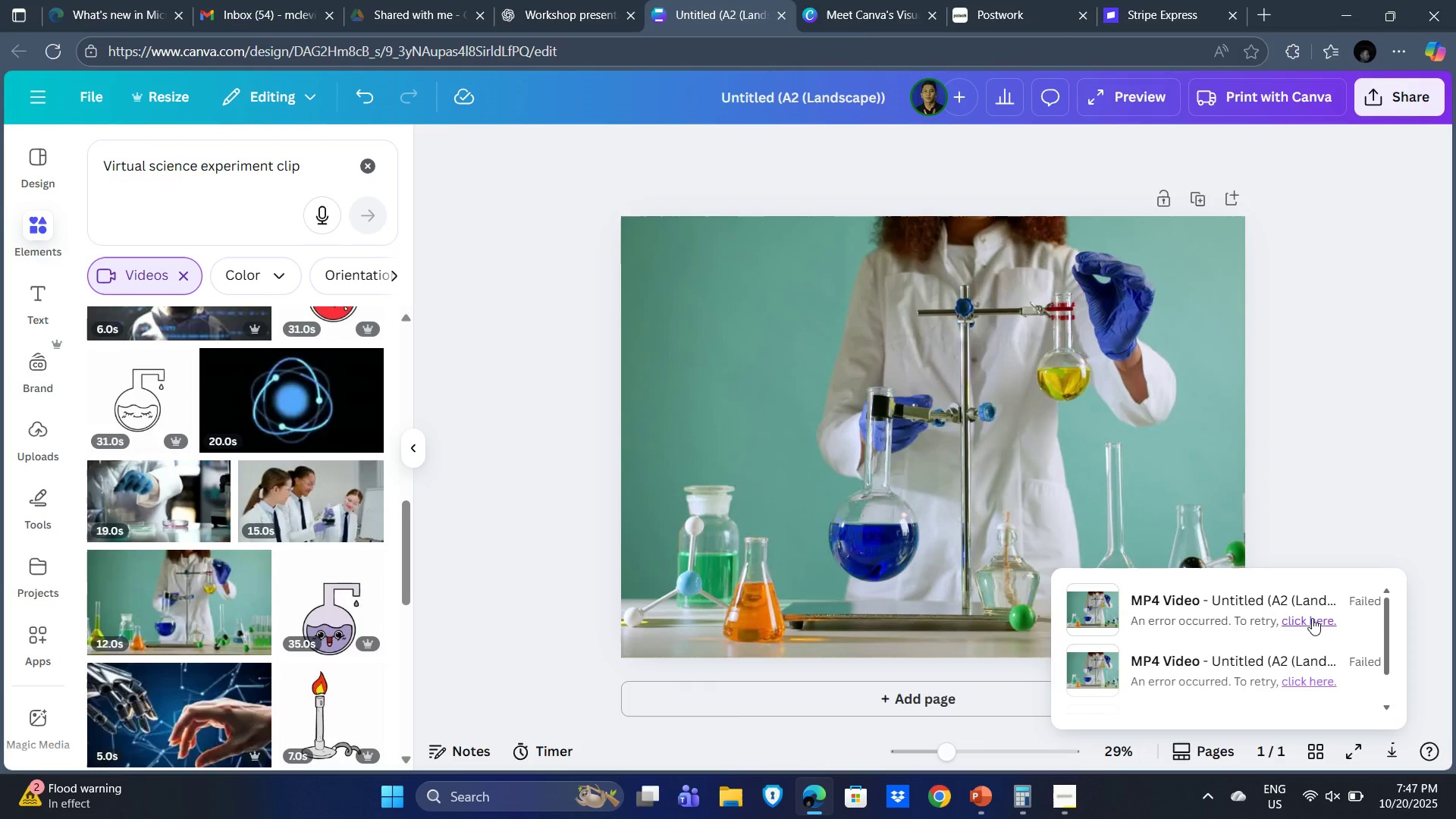 
left_click([1311, 617])
 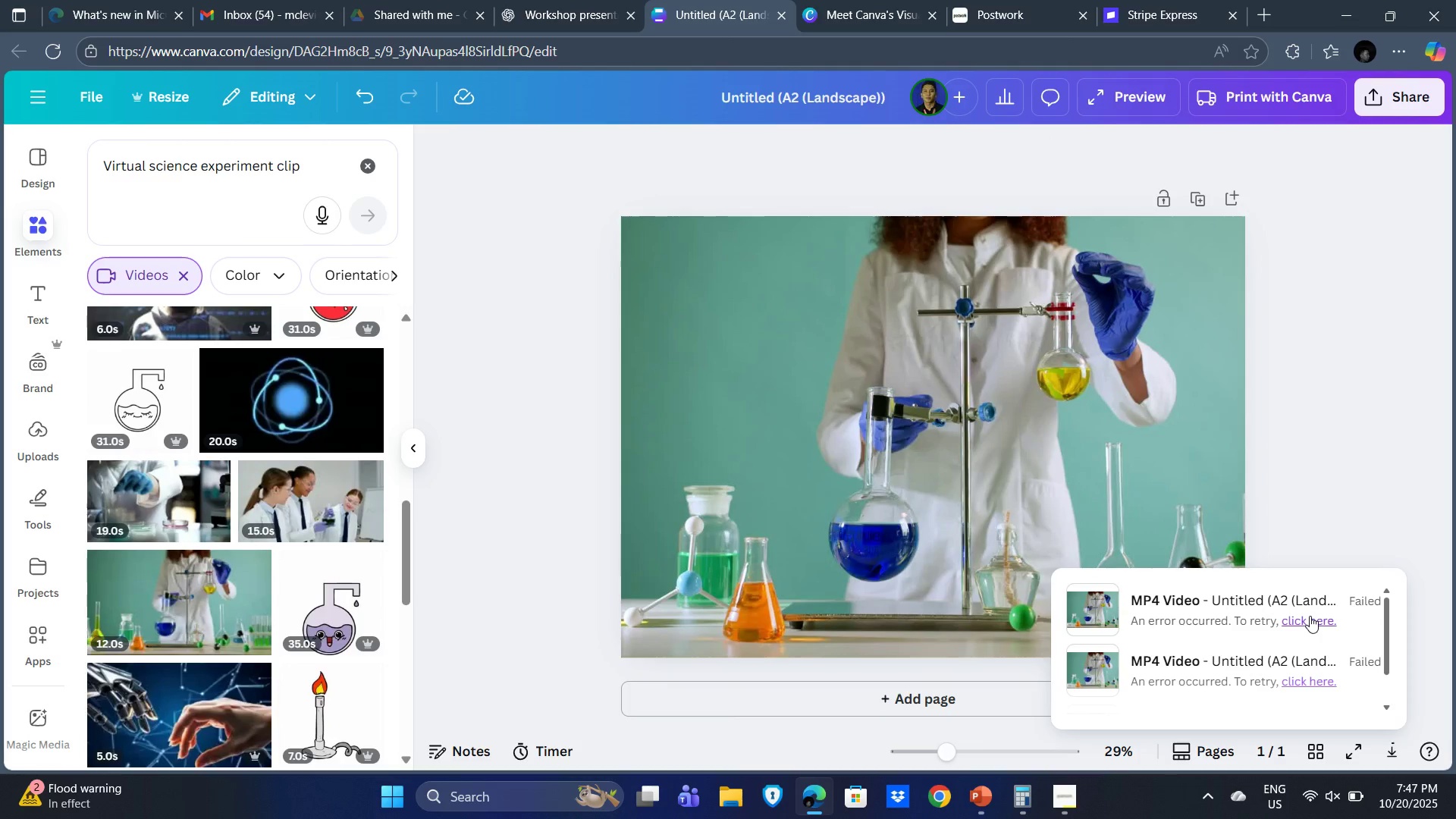 
left_click([1311, 617])
 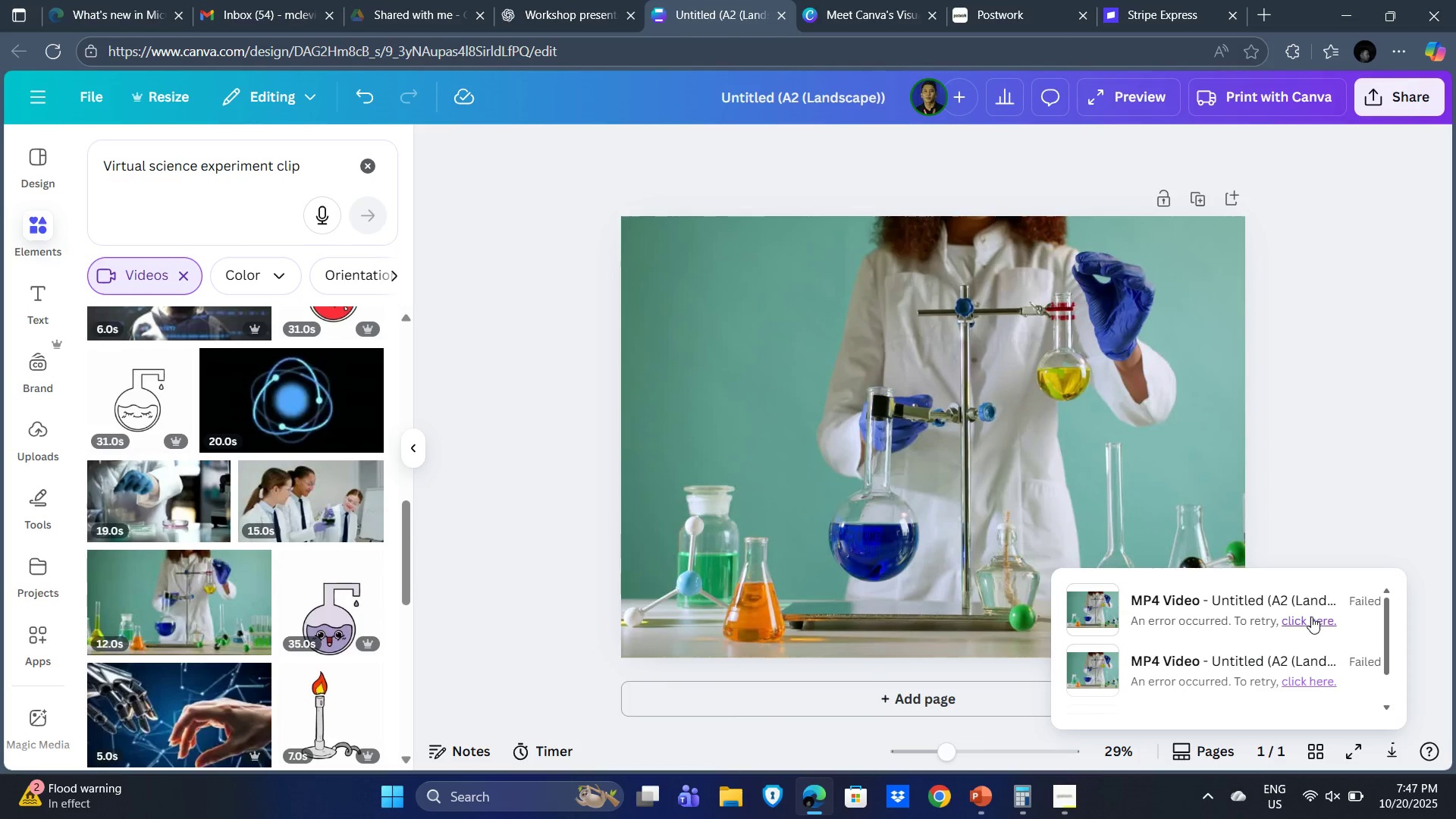 
left_click([1311, 617])
 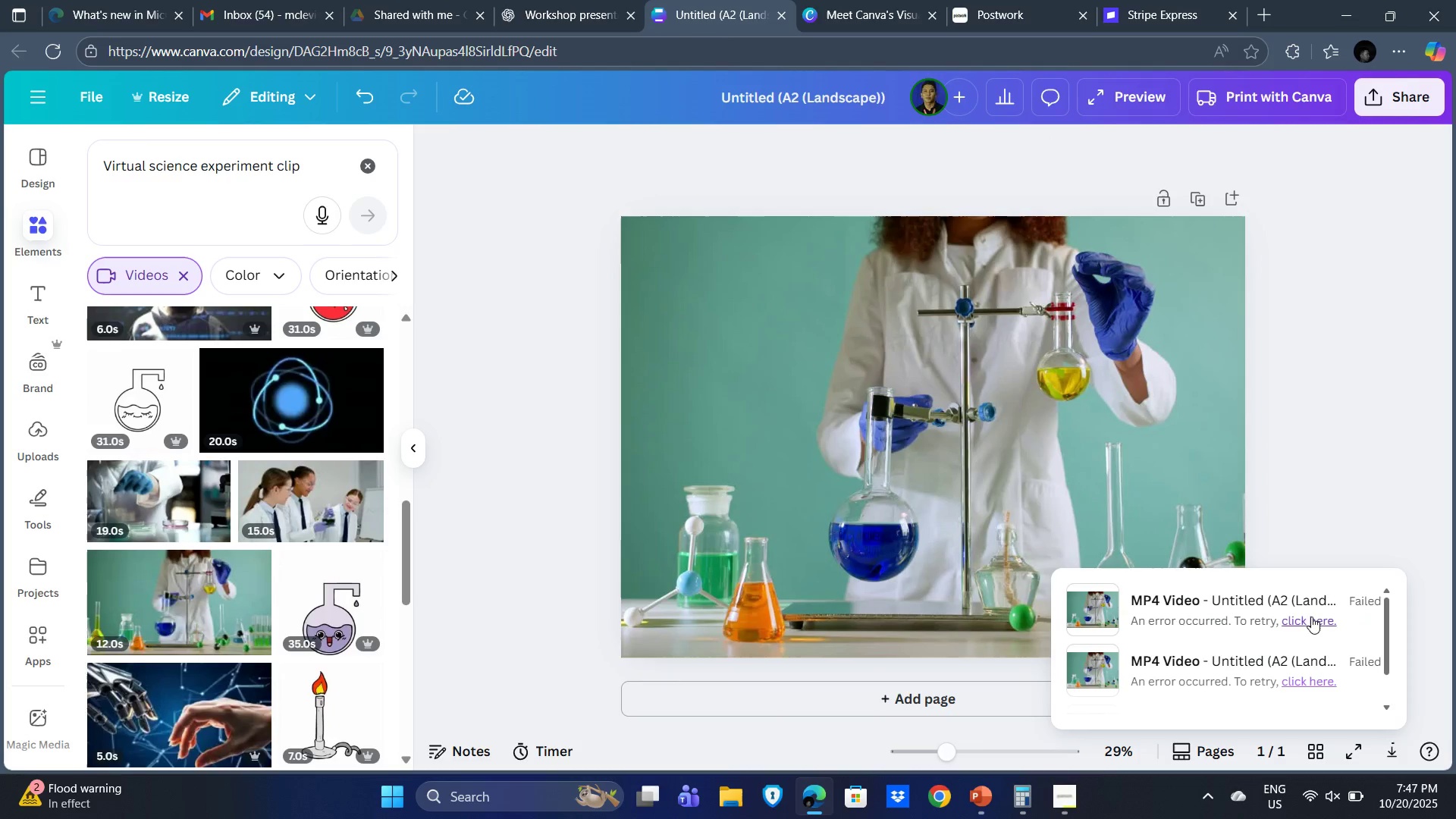 
left_click([1311, 617])
 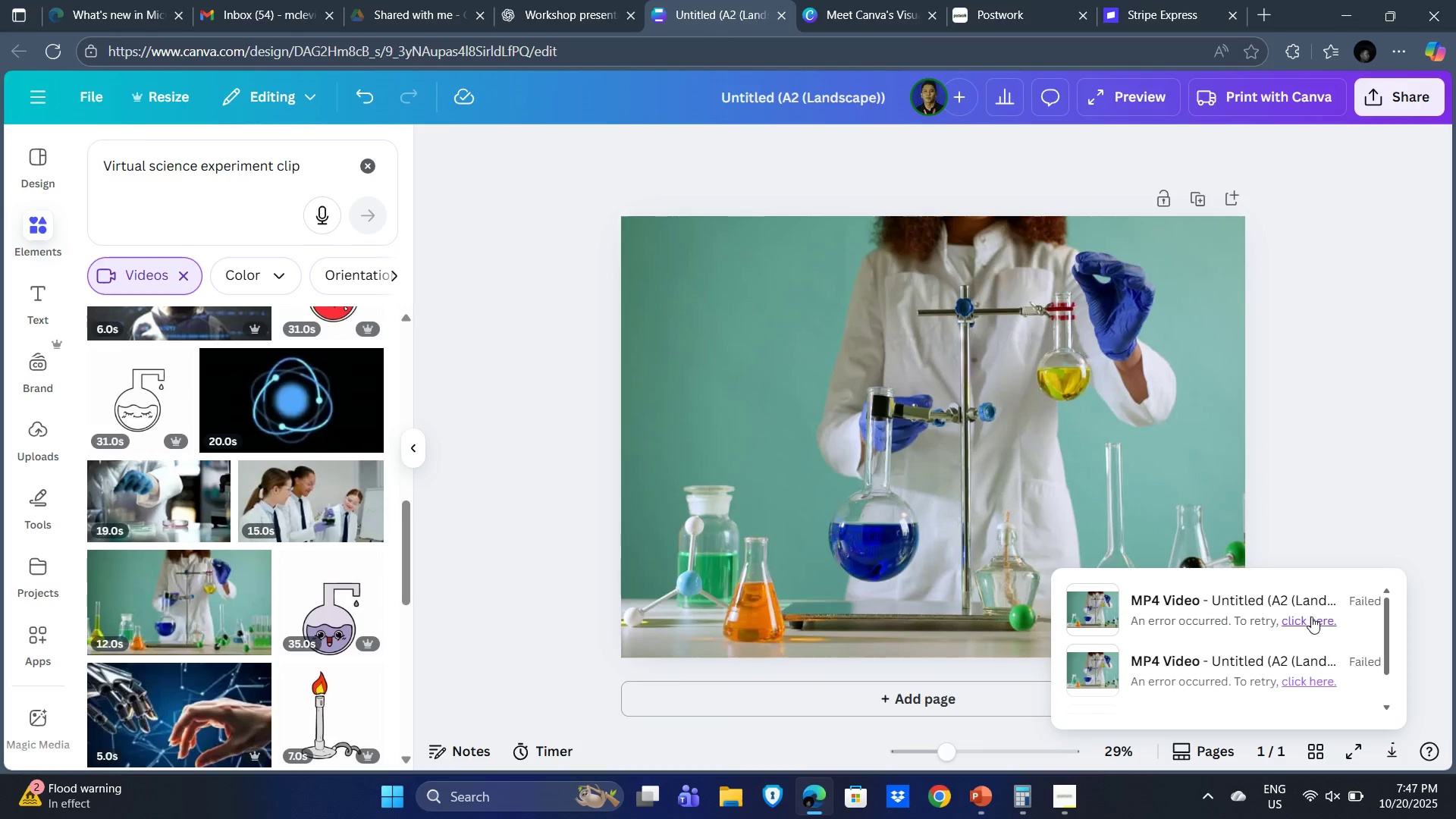 
left_click([1311, 617])
 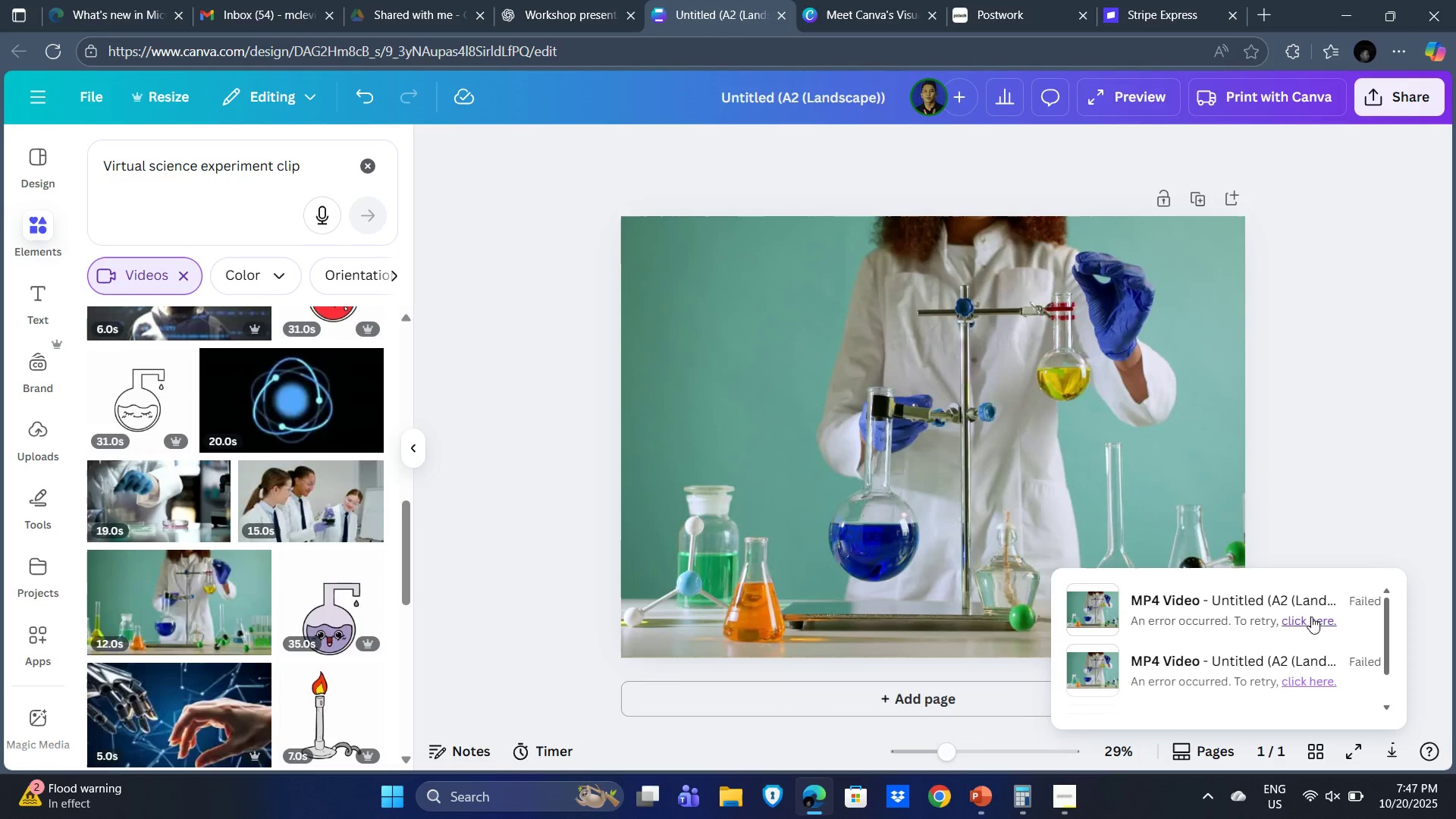 
left_click([1311, 617])
 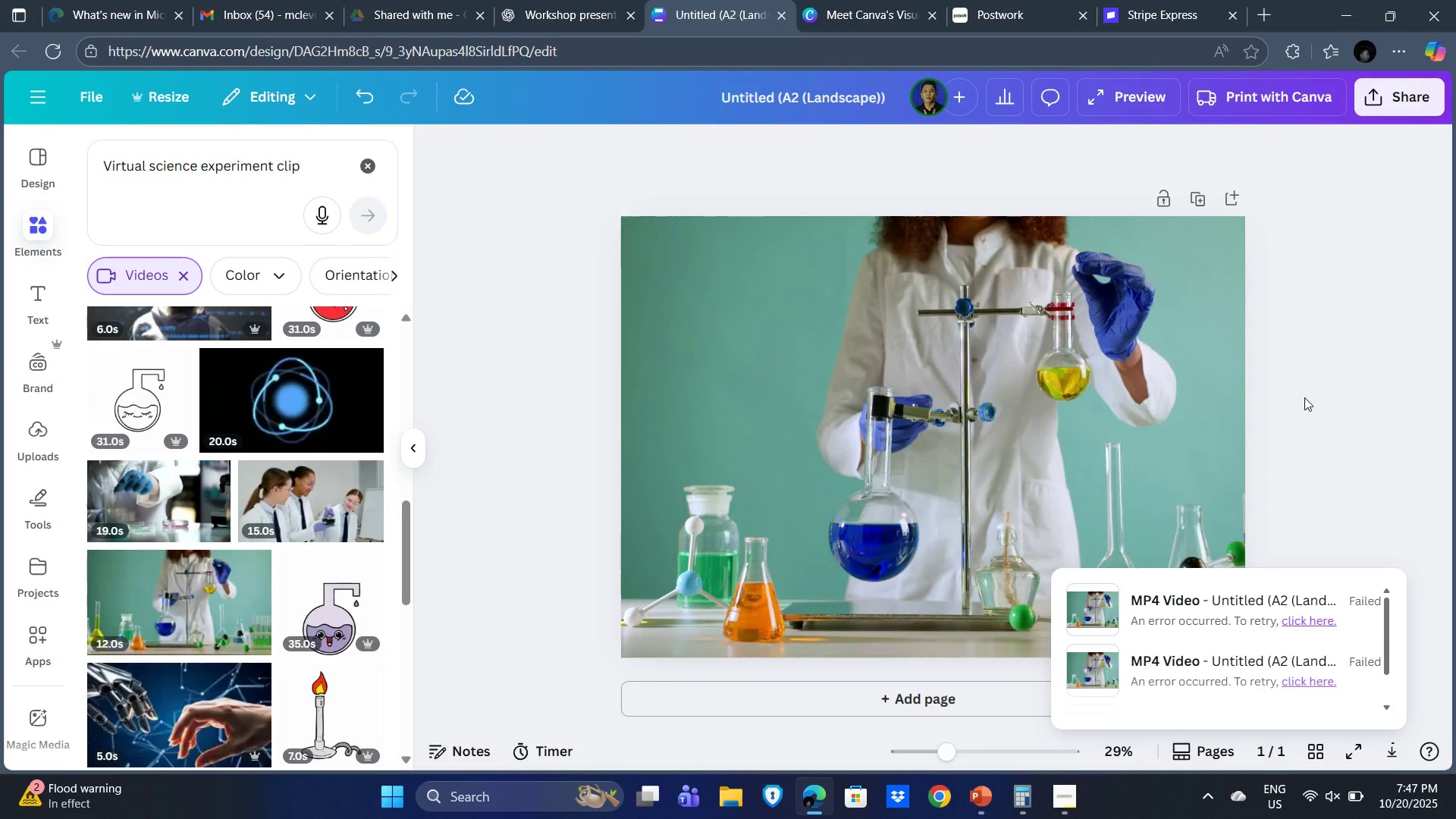 
left_click([1308, 397])
 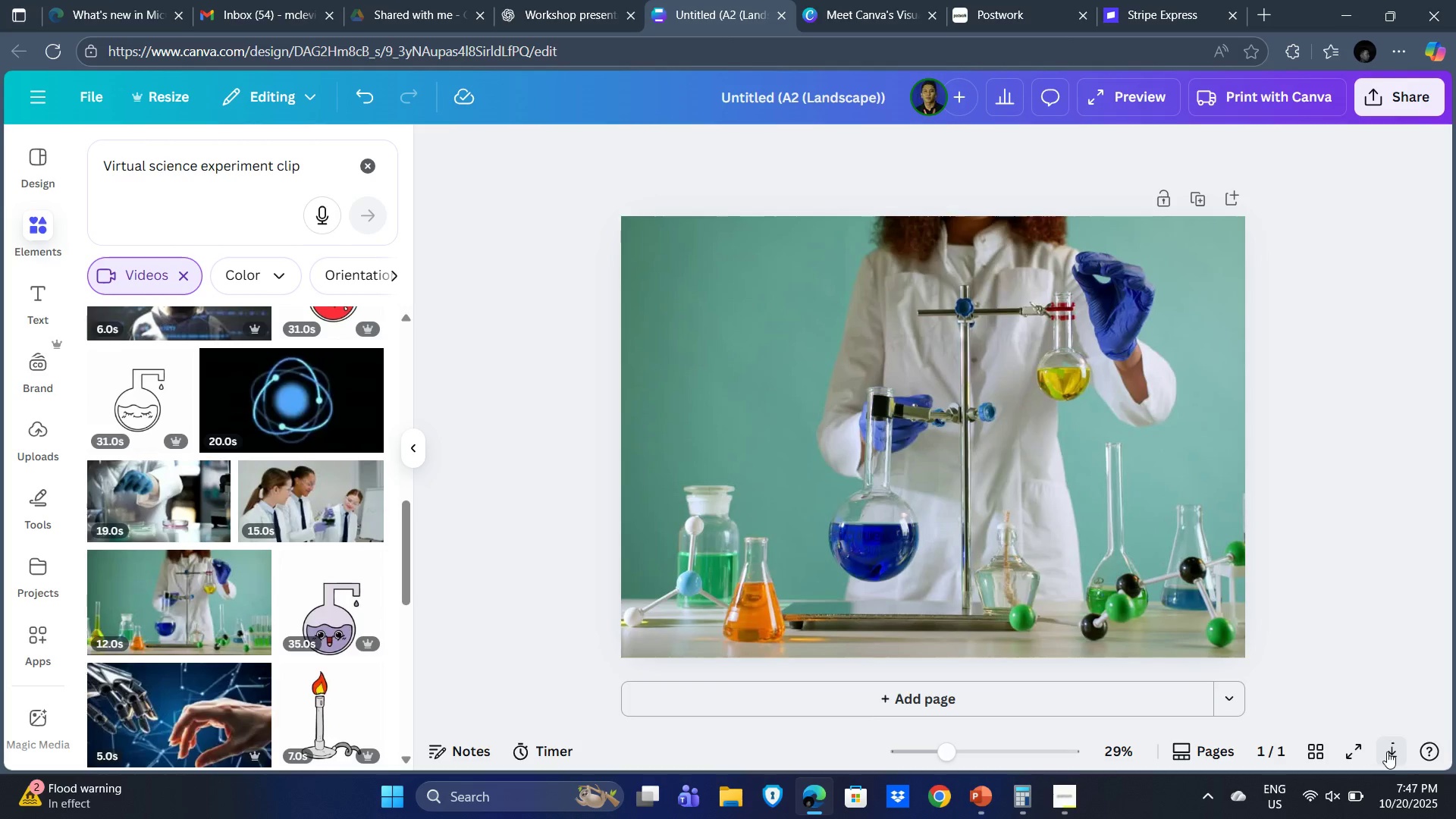 
left_click([1392, 752])
 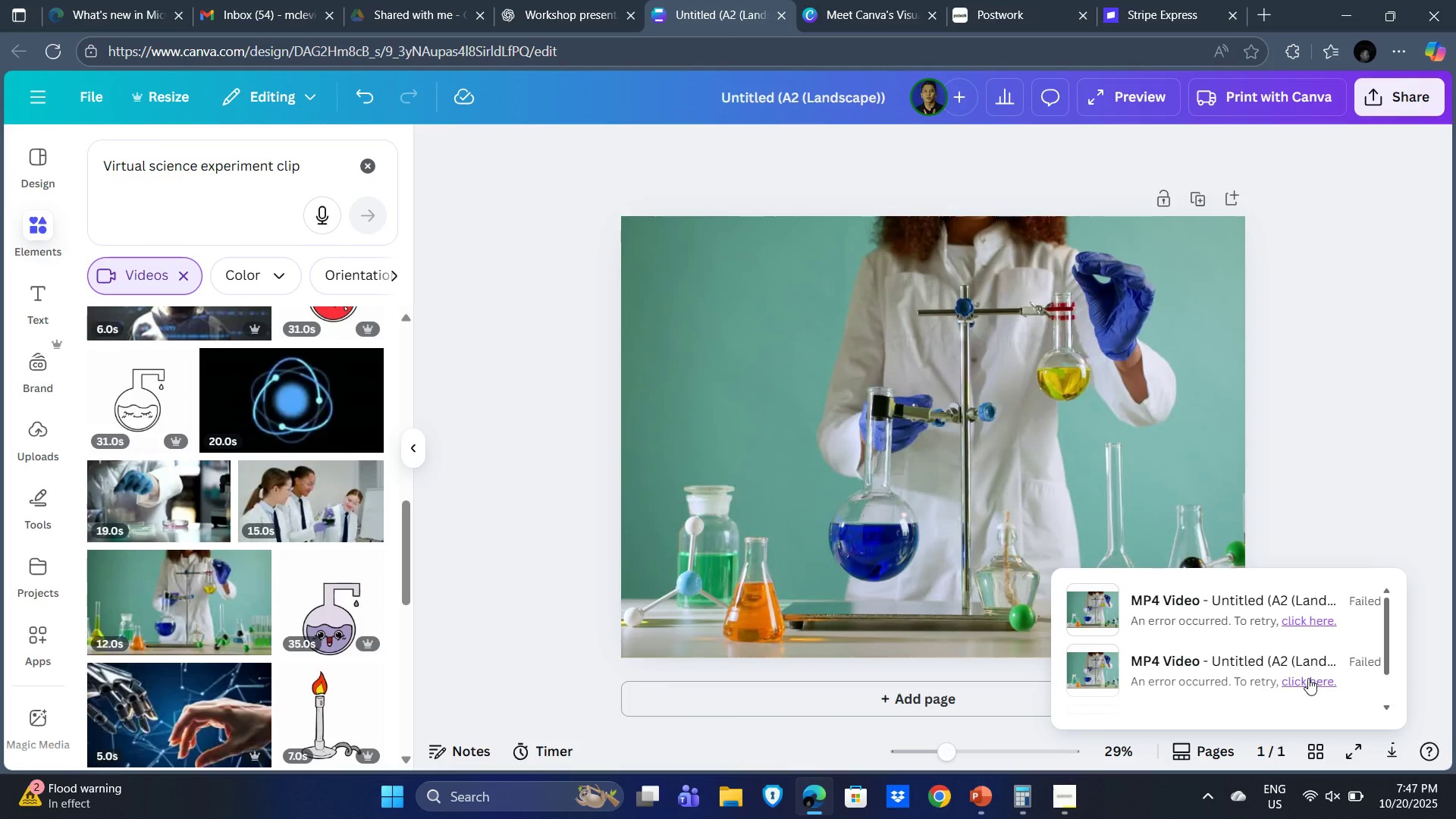 
left_click([1216, 675])
 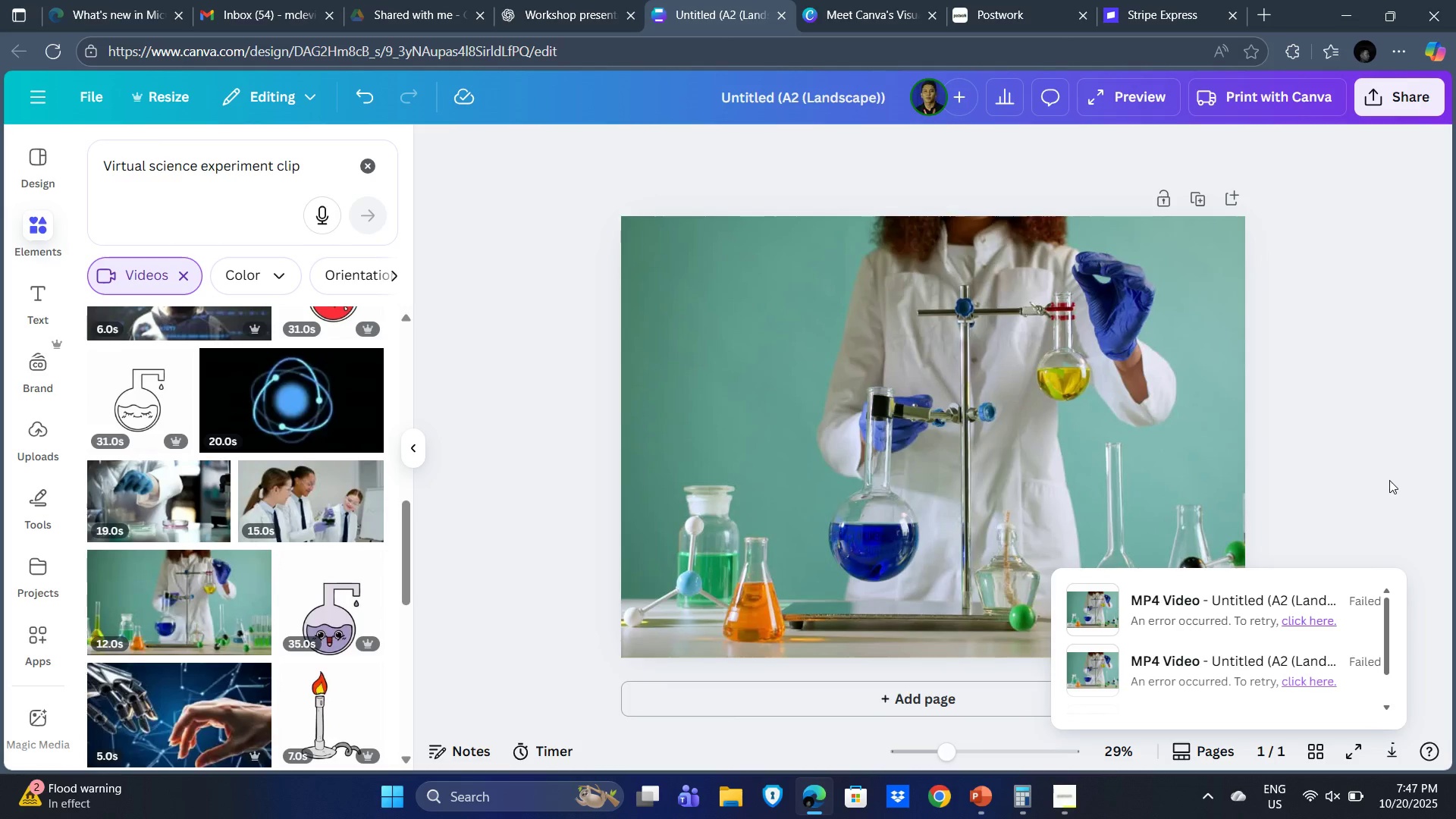 
left_click([1401, 445])
 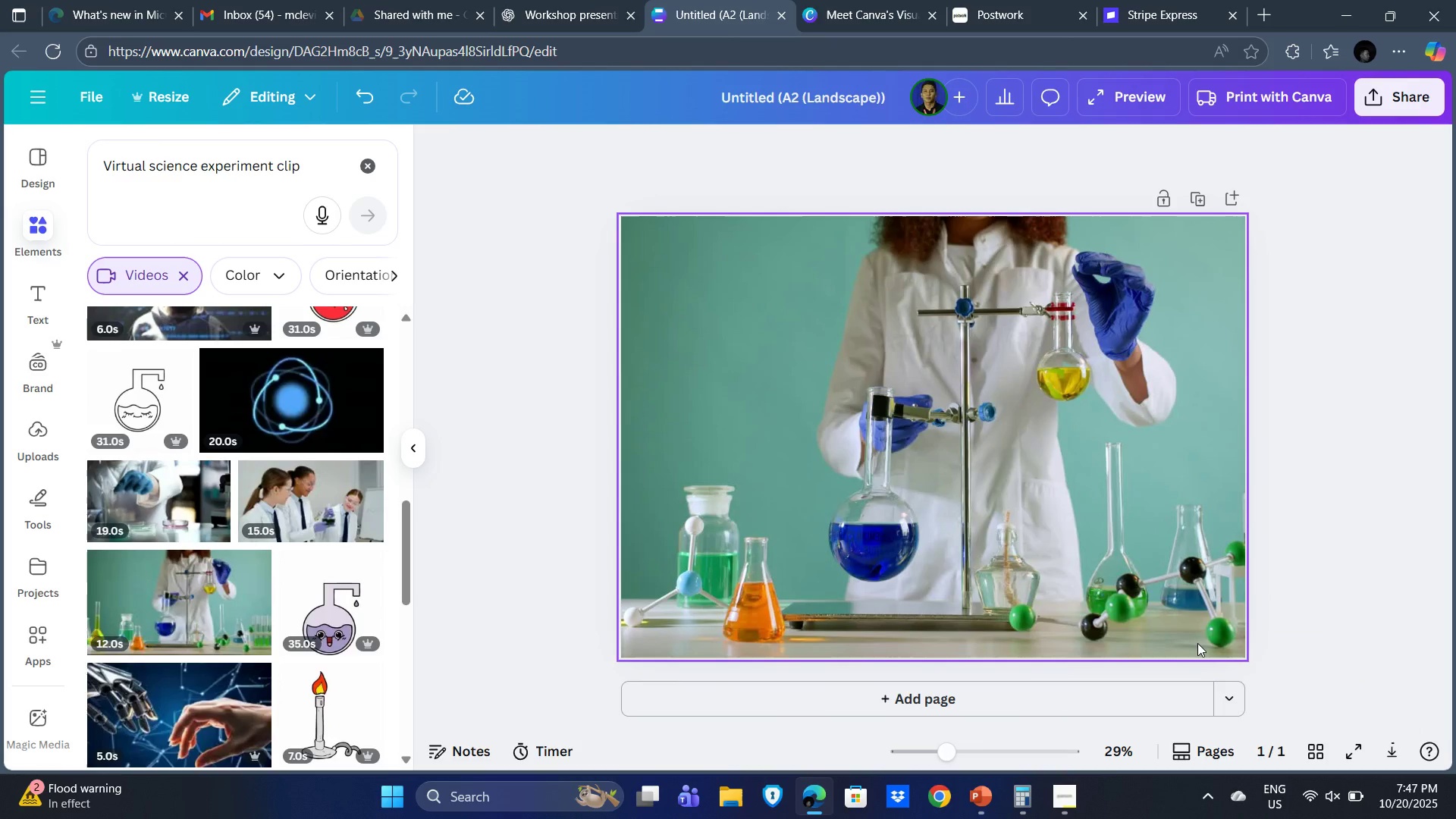 
key(Alt+Tab)
 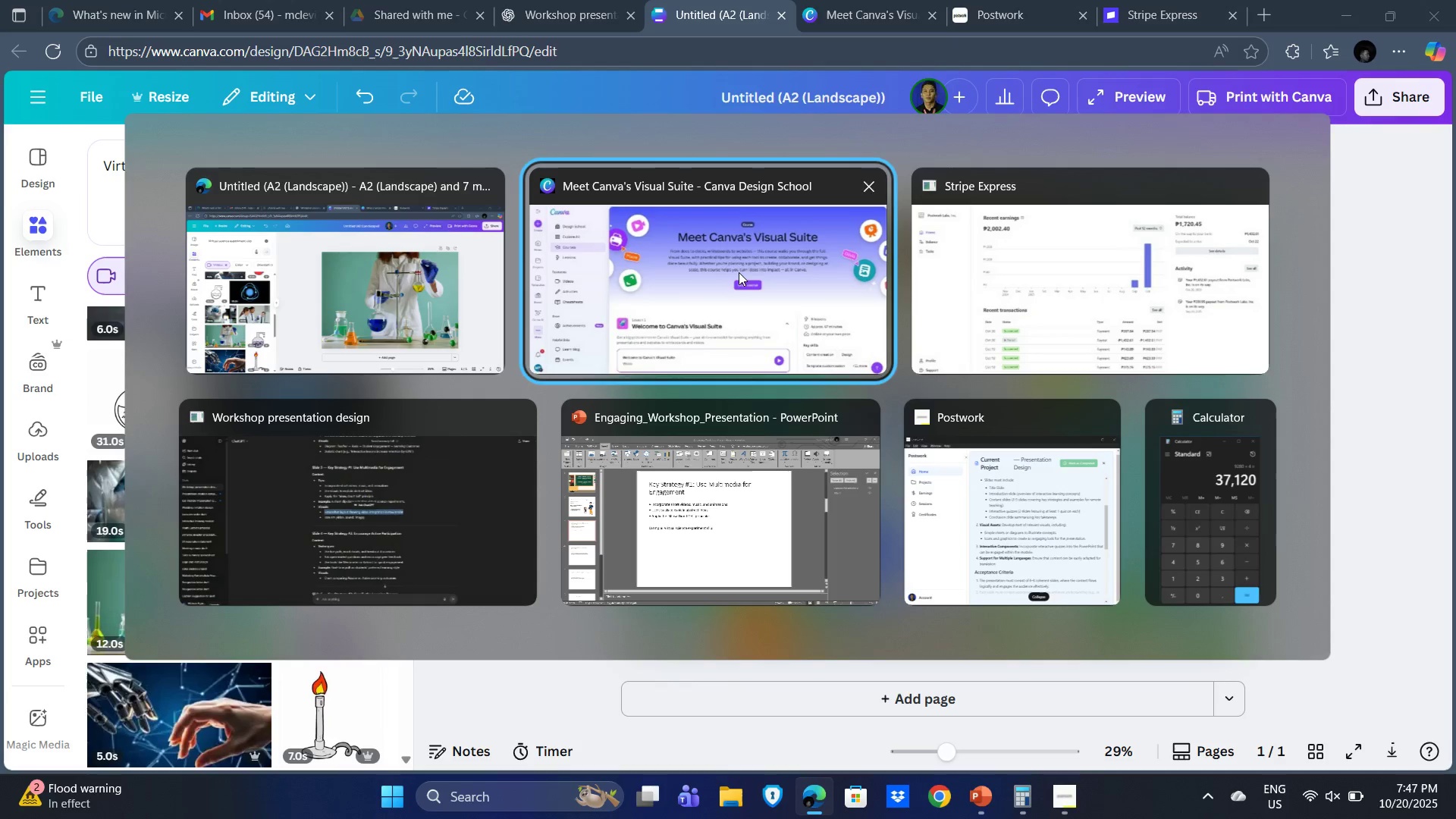 
left_click([739, 272])
 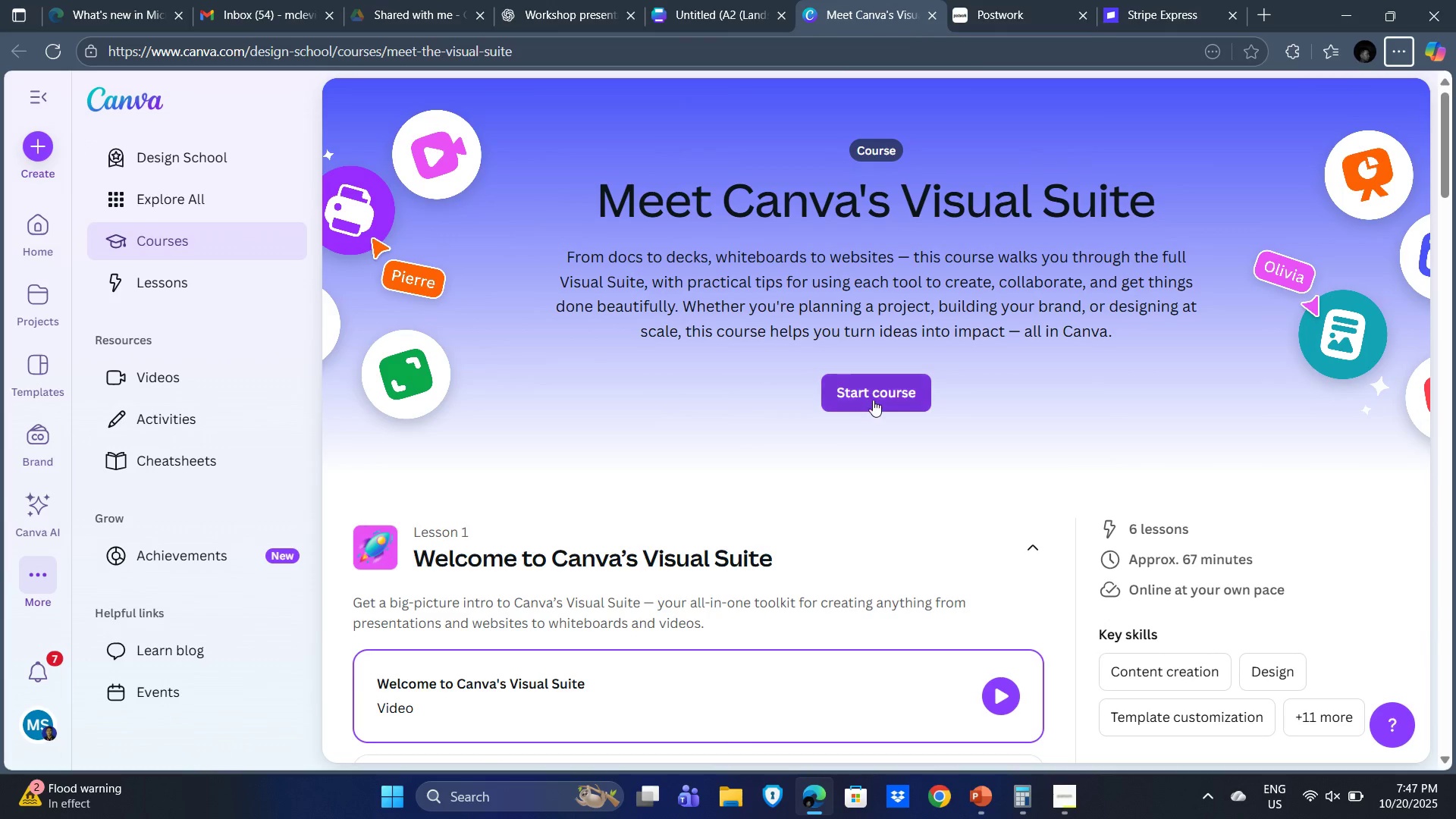 
scroll: coordinate [561, 497], scroll_direction: down, amount: 10.0
 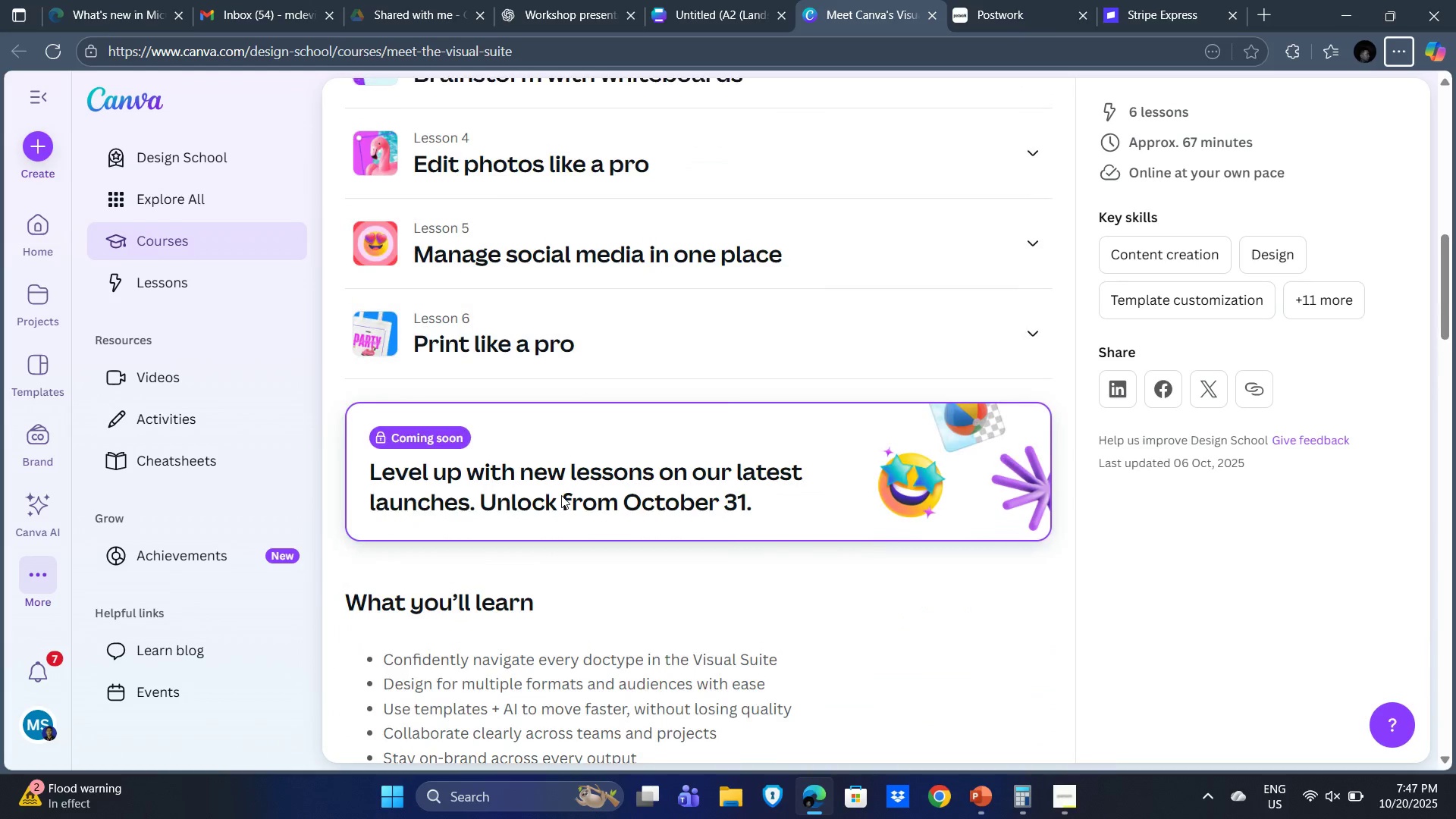 
scroll: coordinate [561, 495], scroll_direction: up, amount: 7.0
 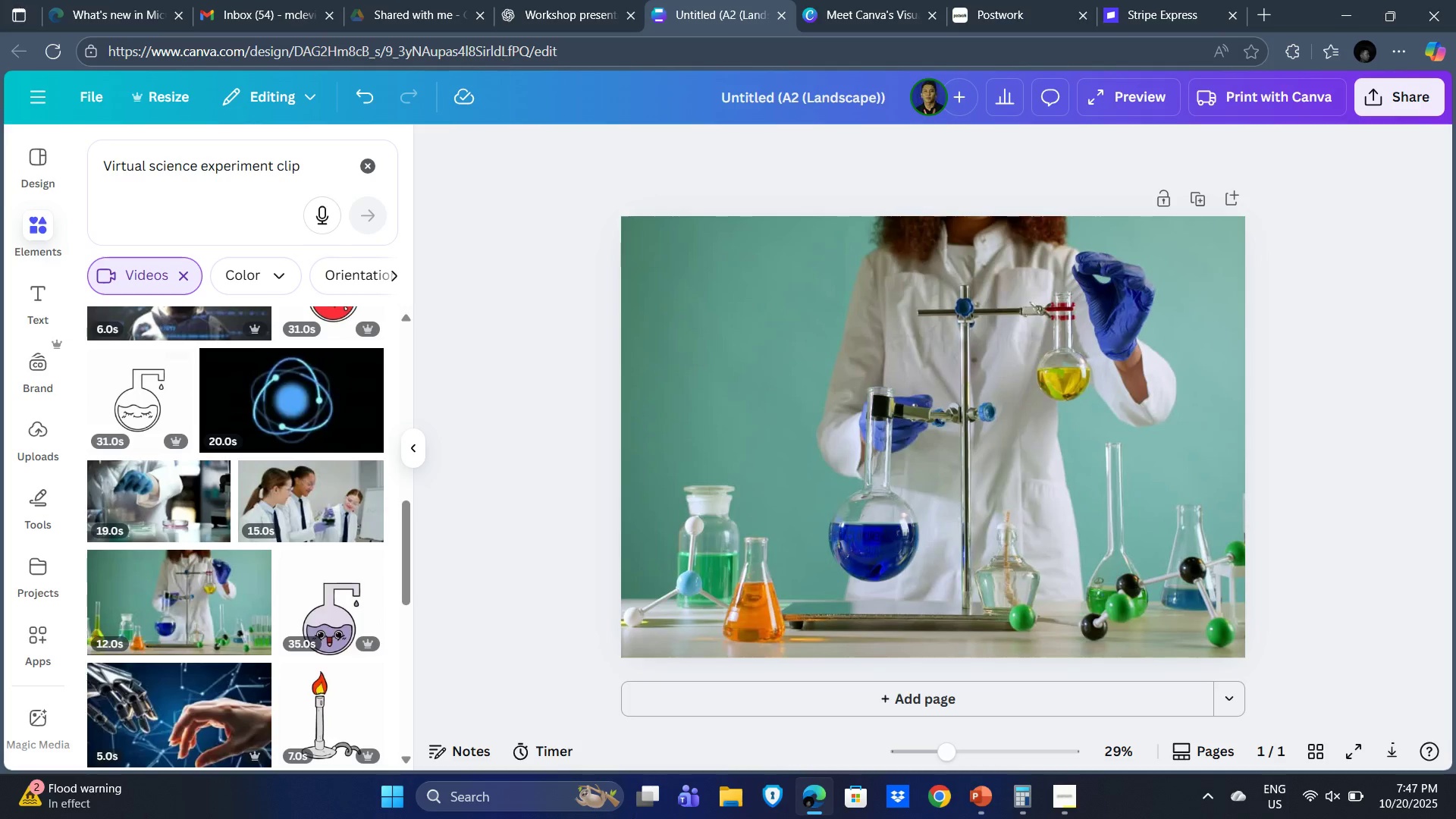 
wait(6.09)
 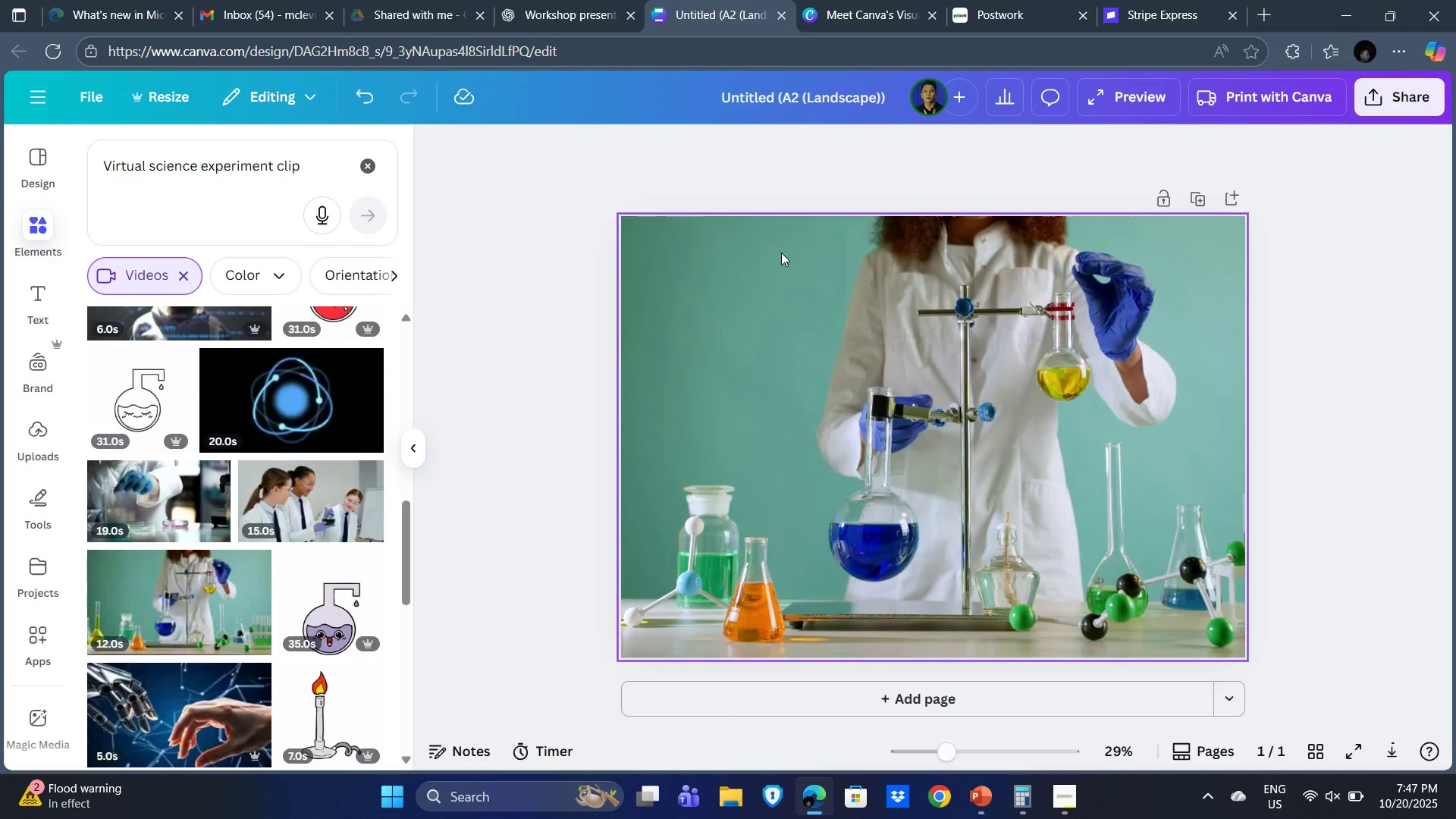 
left_click([1112, 416])
 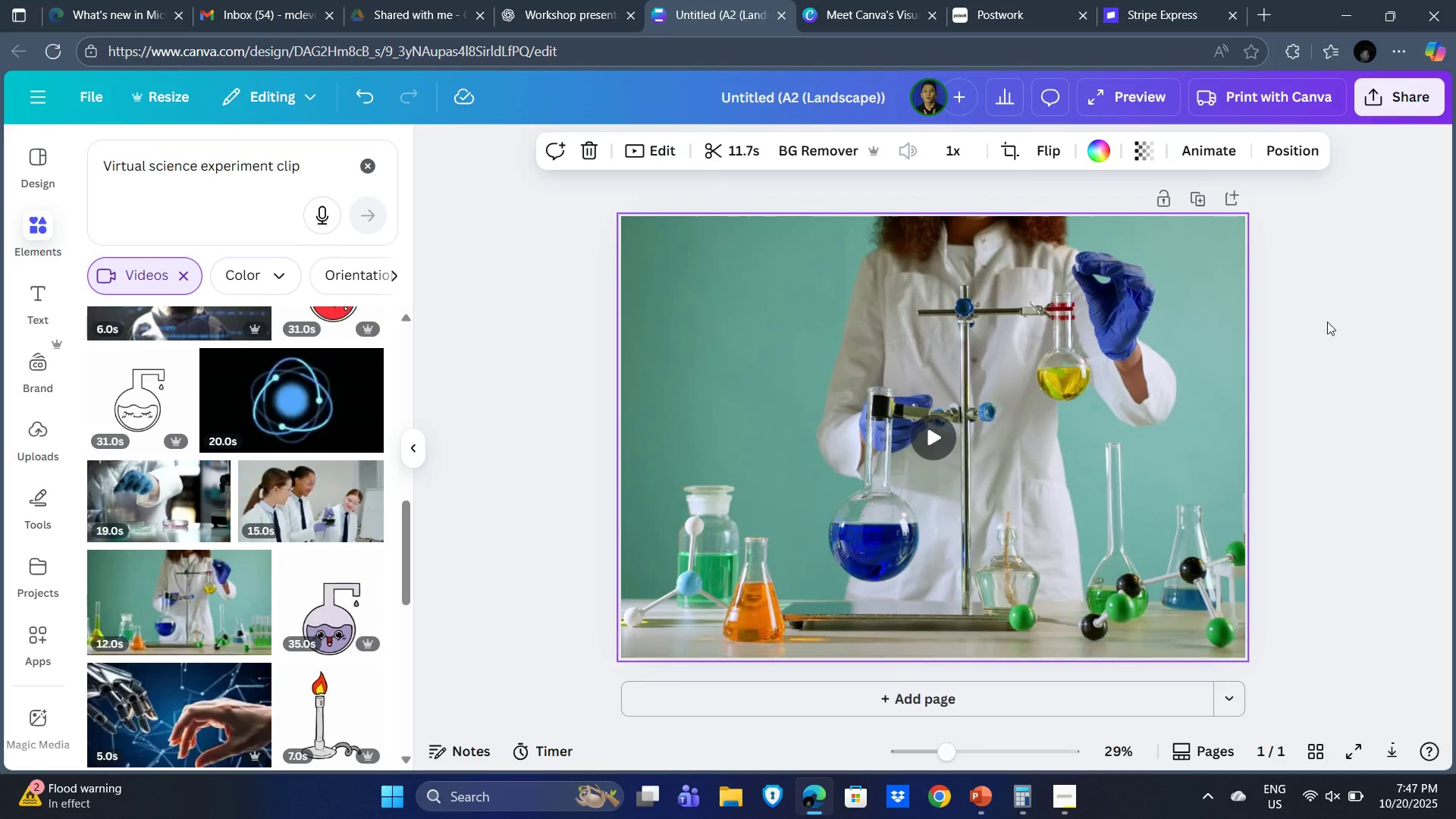 
left_click([1327, 322])
 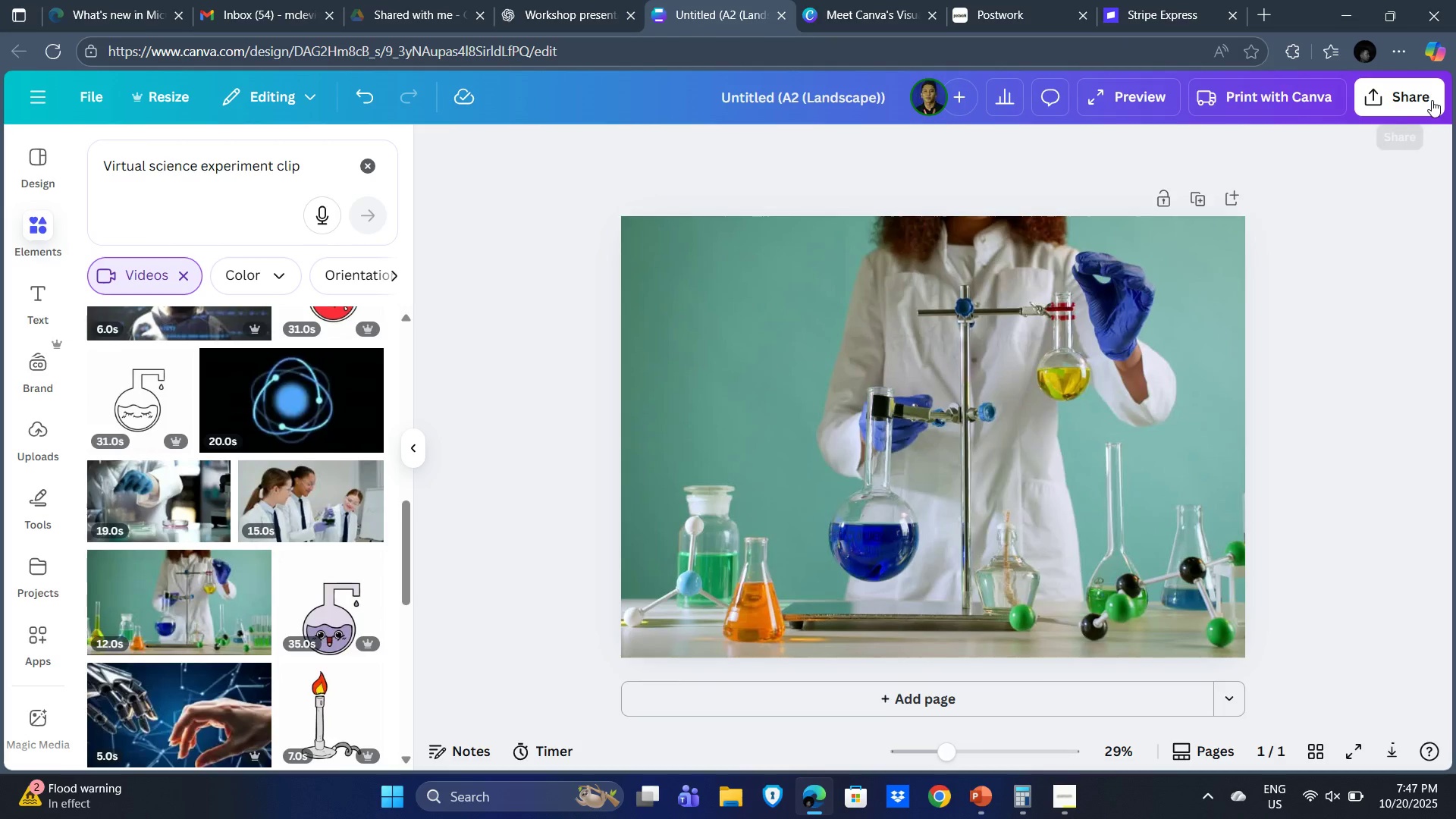 
left_click([1432, 100])
 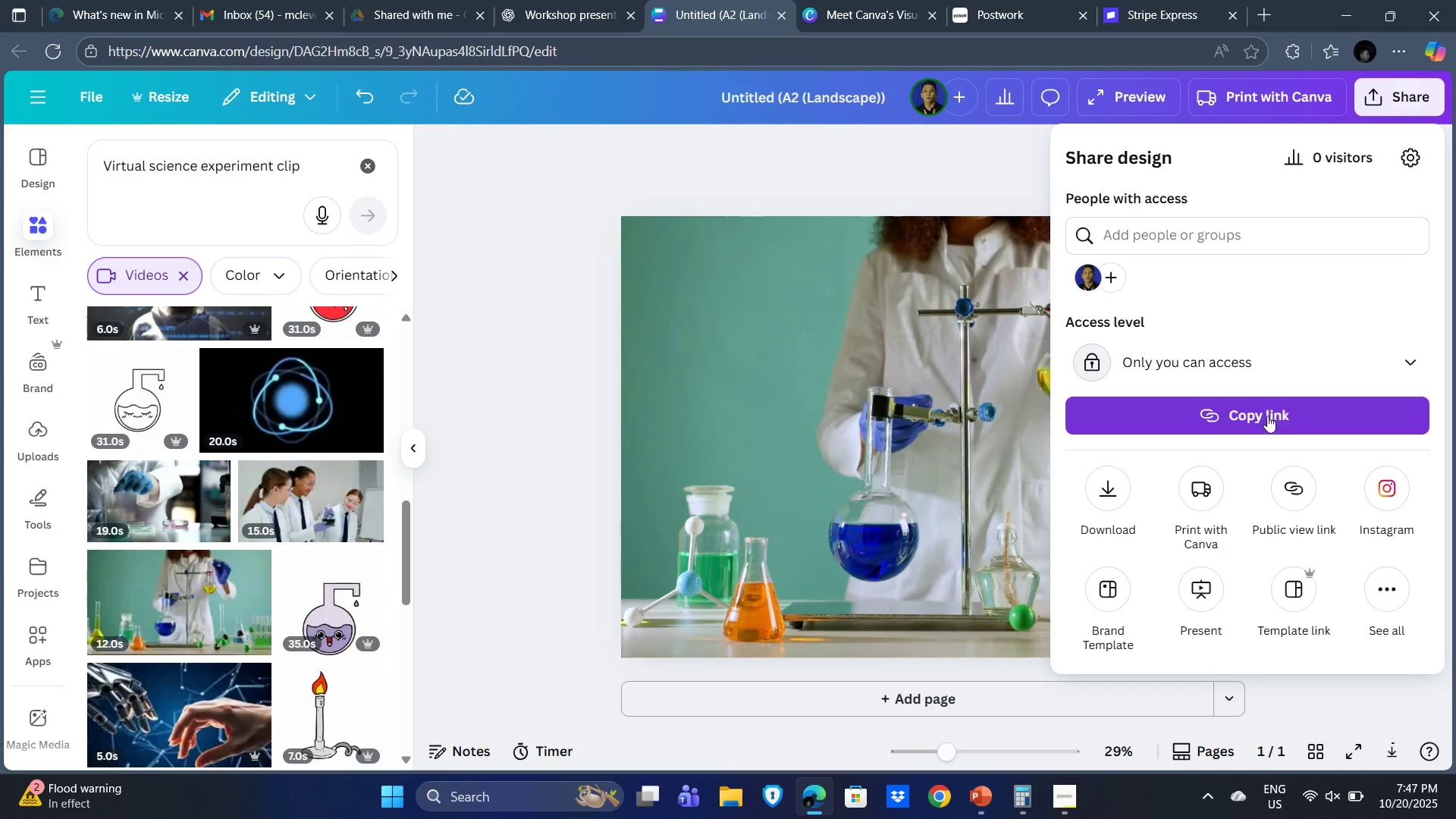 
left_click([1363, 353])
 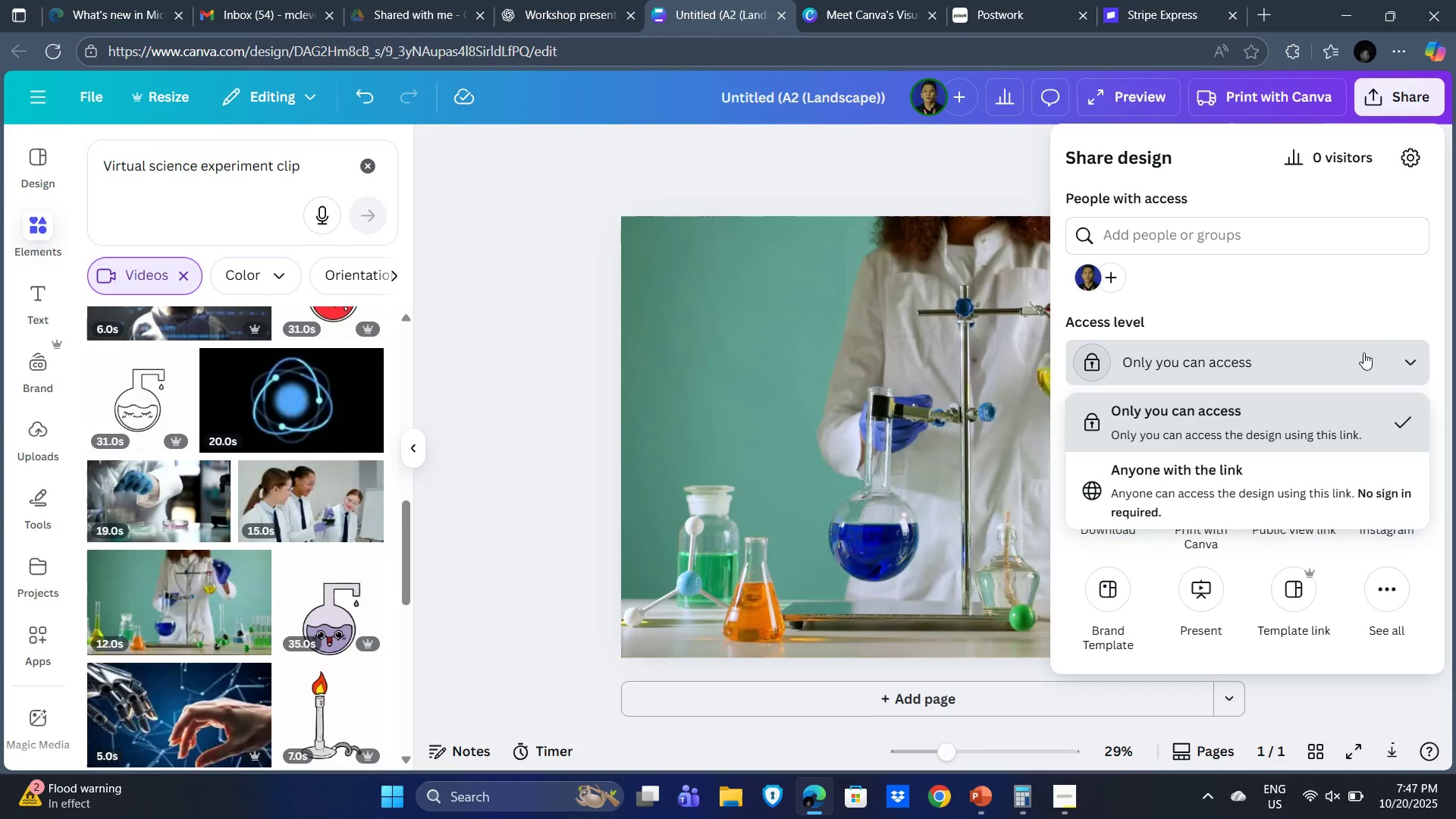 
left_click([1363, 353])
 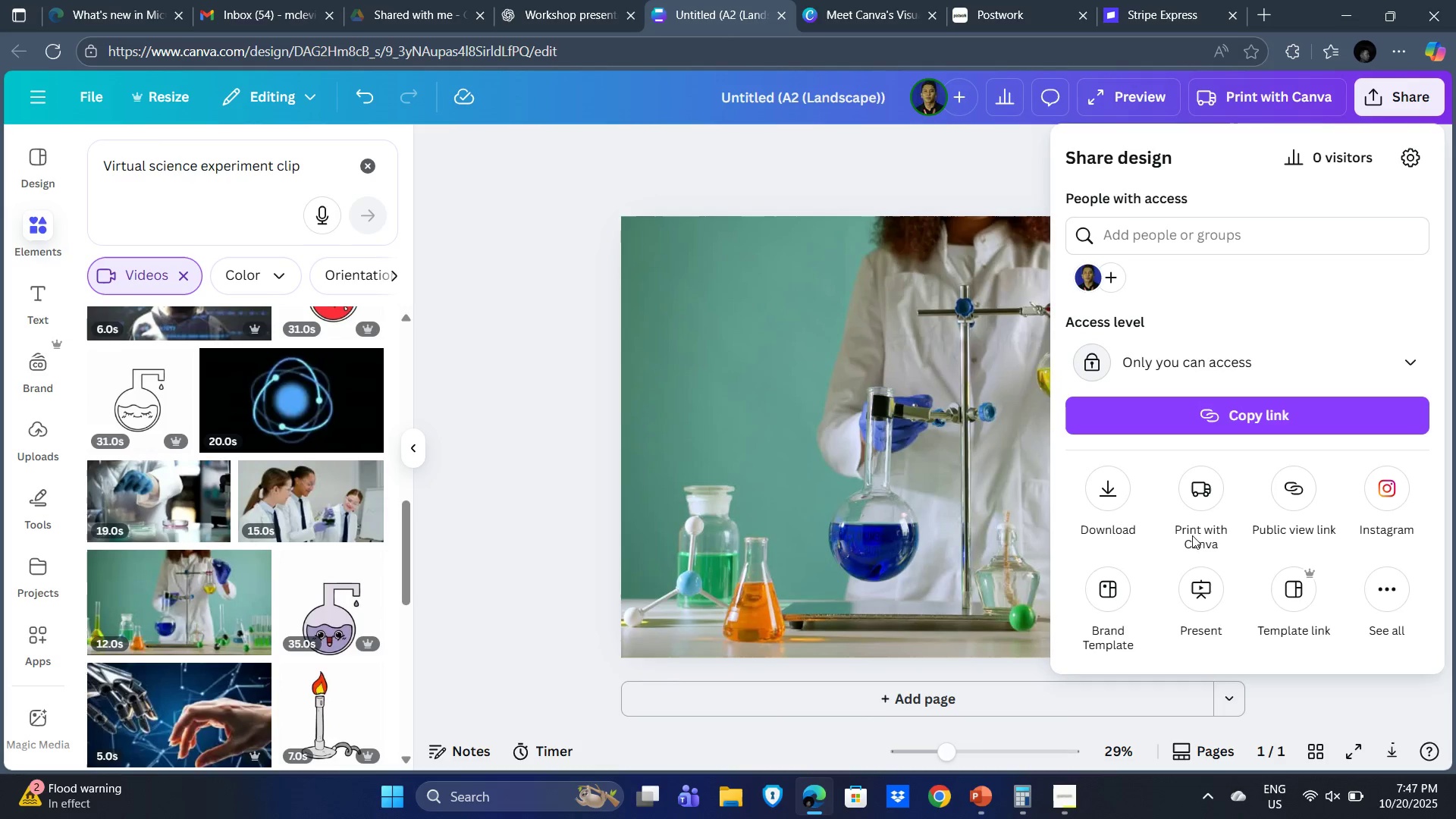 
left_click([1087, 480])
 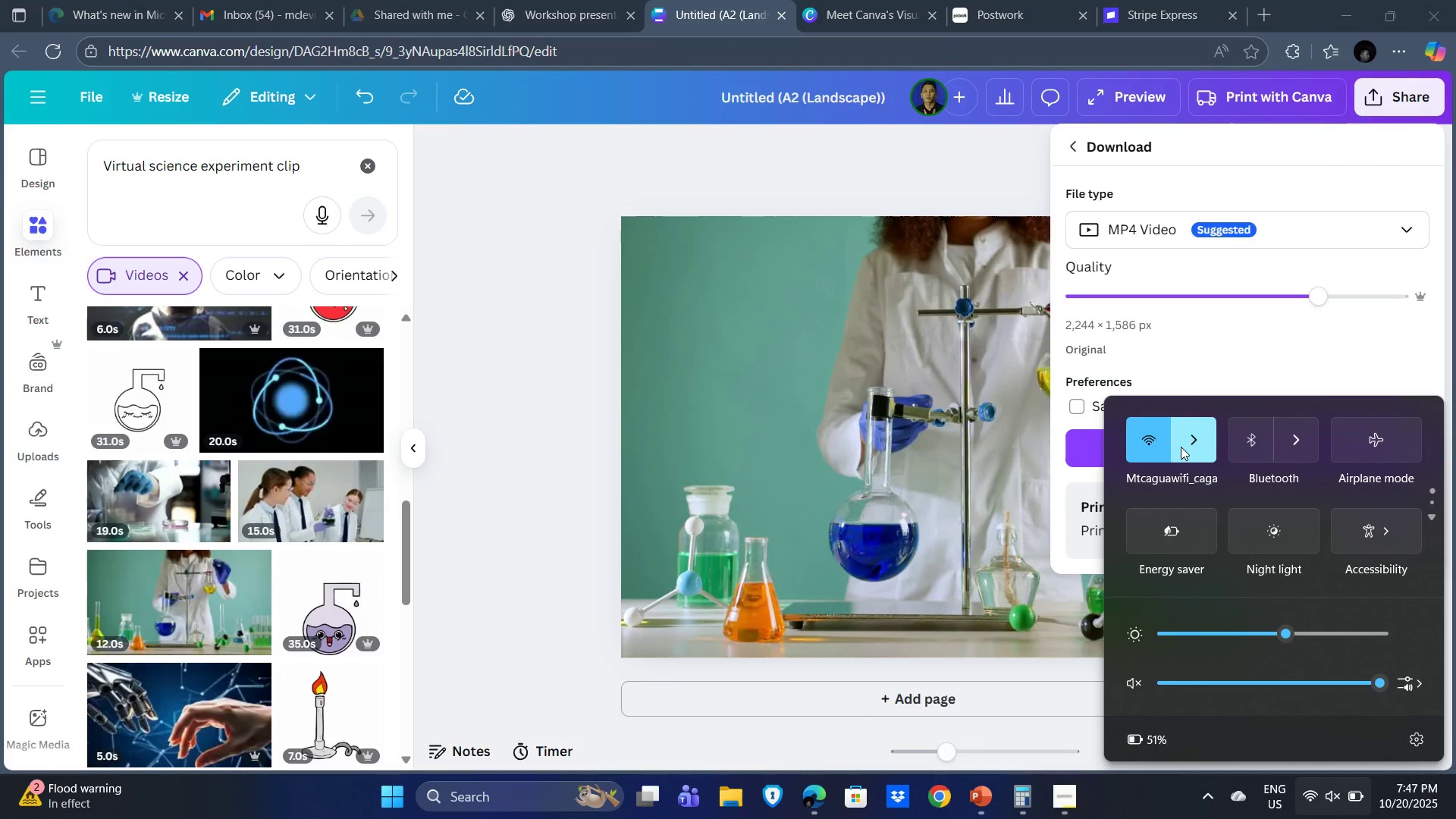 
wait(5.49)
 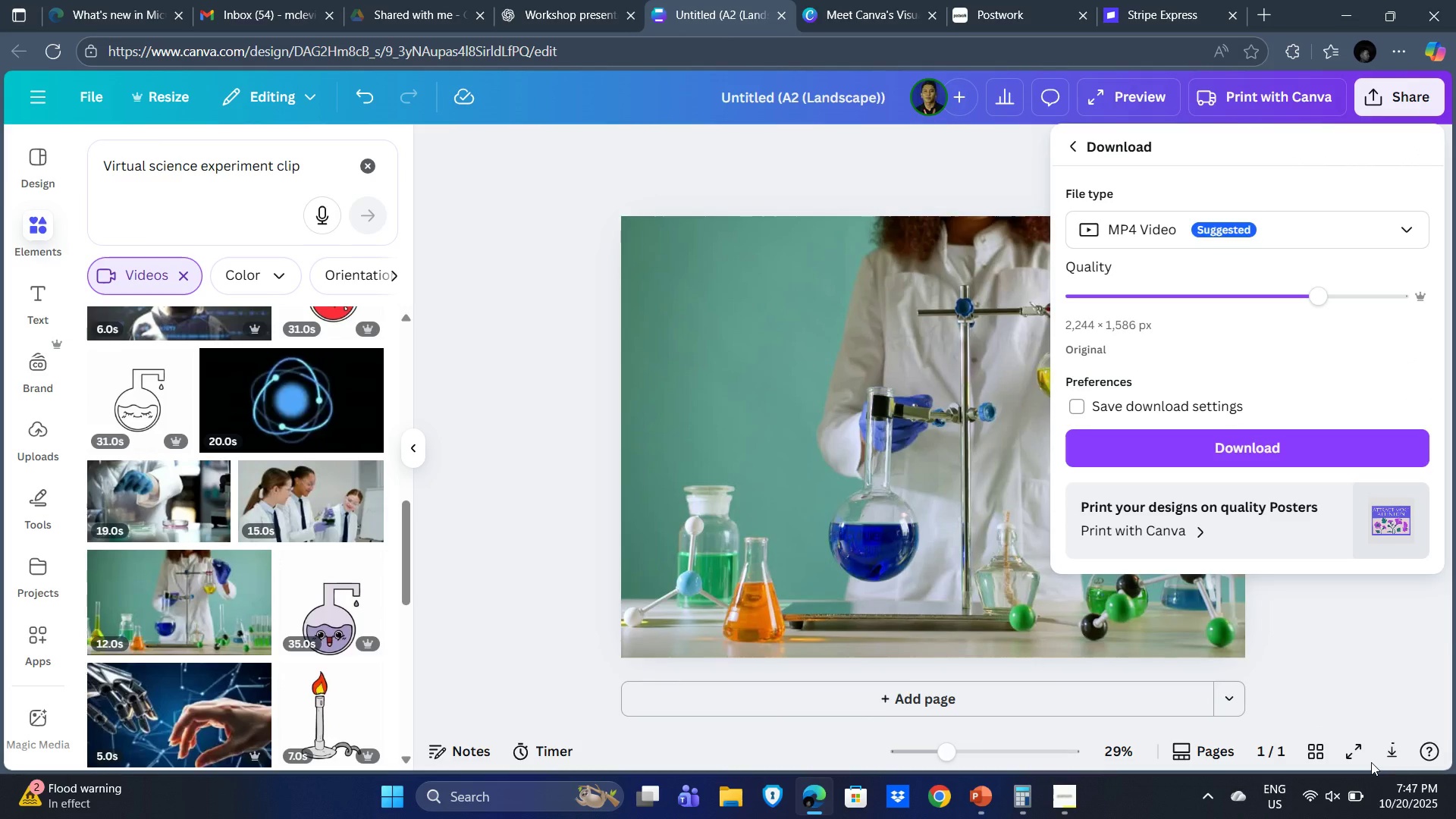 
left_click([1182, 447])
 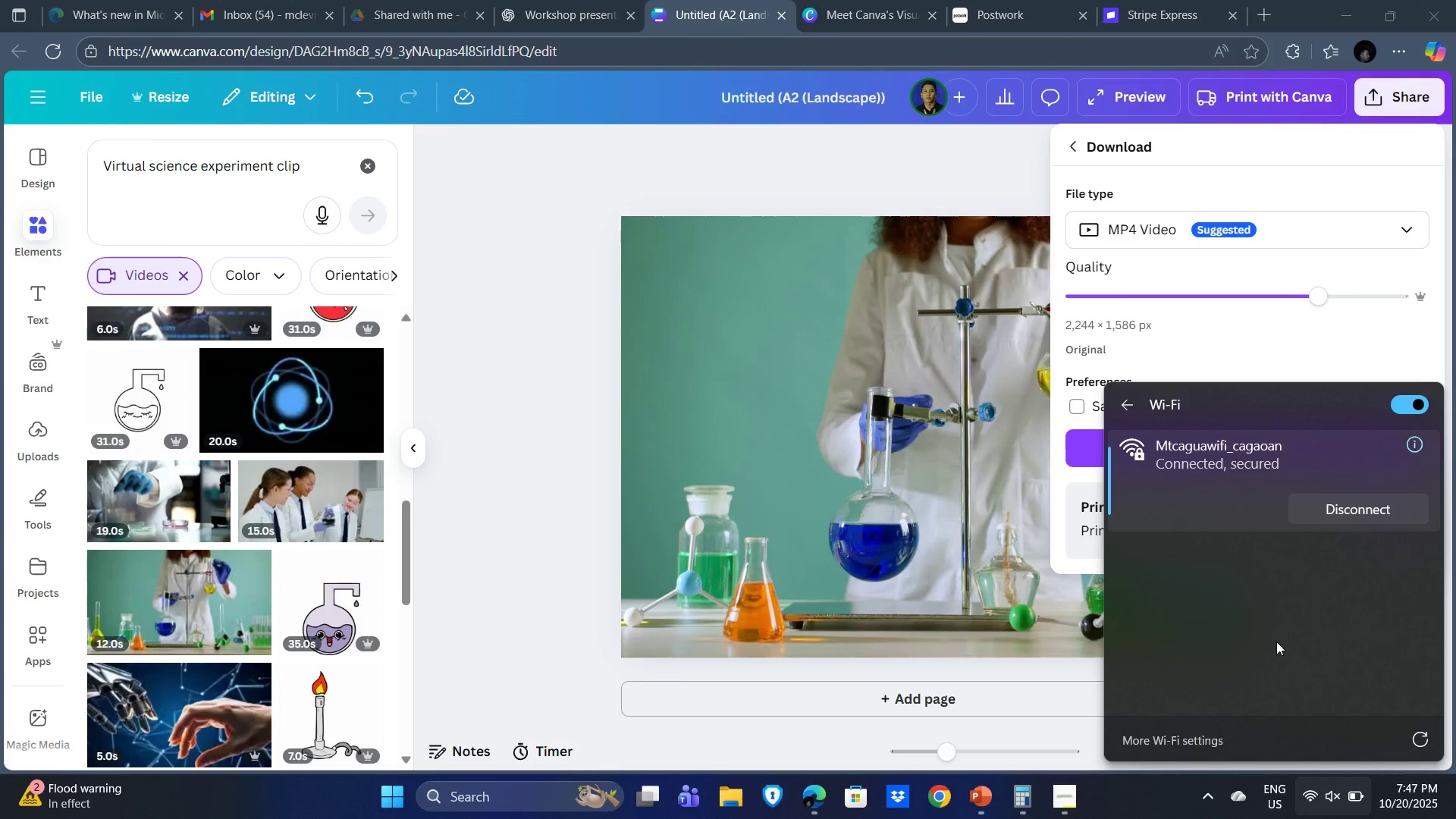 
wait(6.21)
 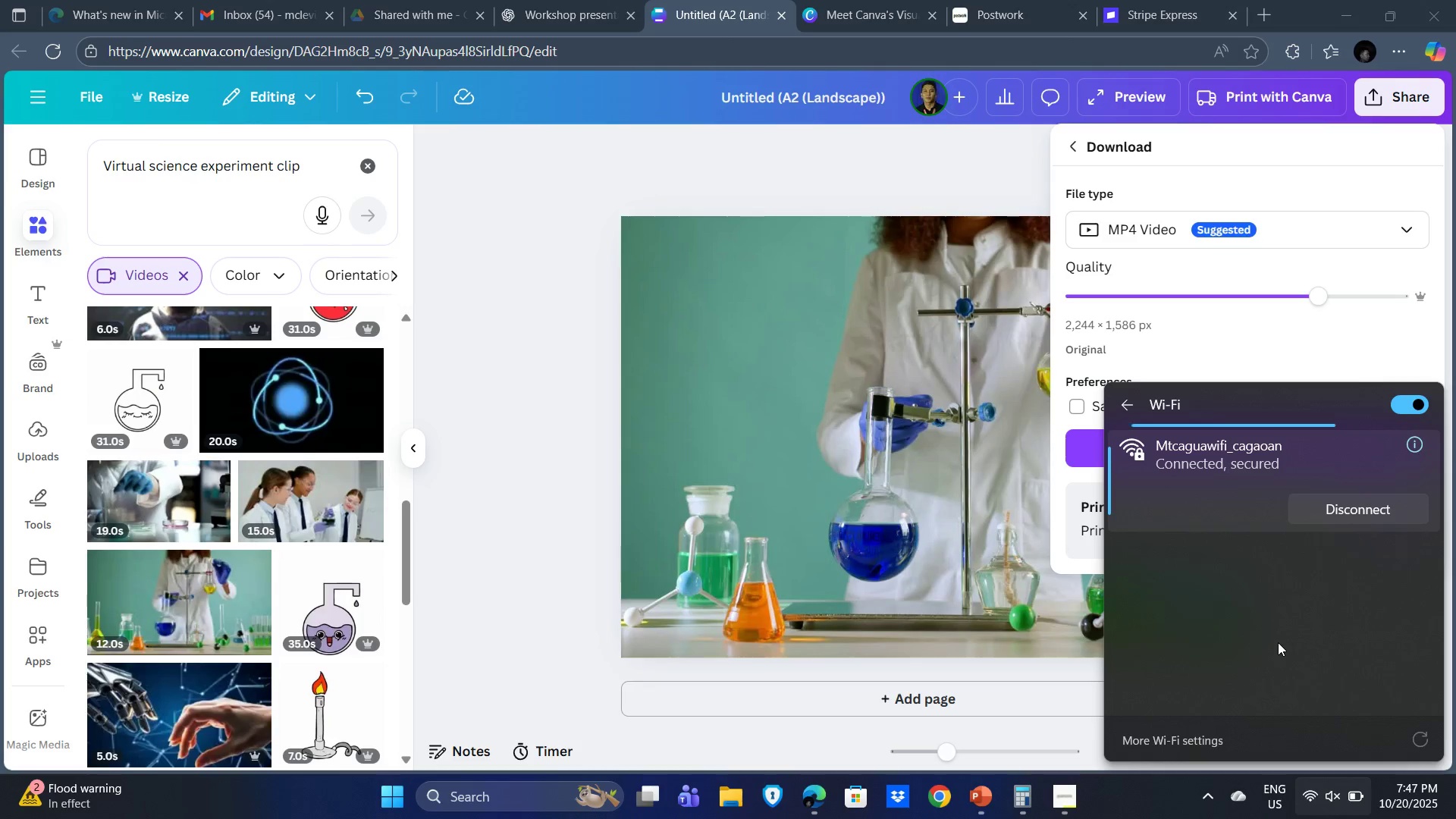 
left_click([1128, 406])
 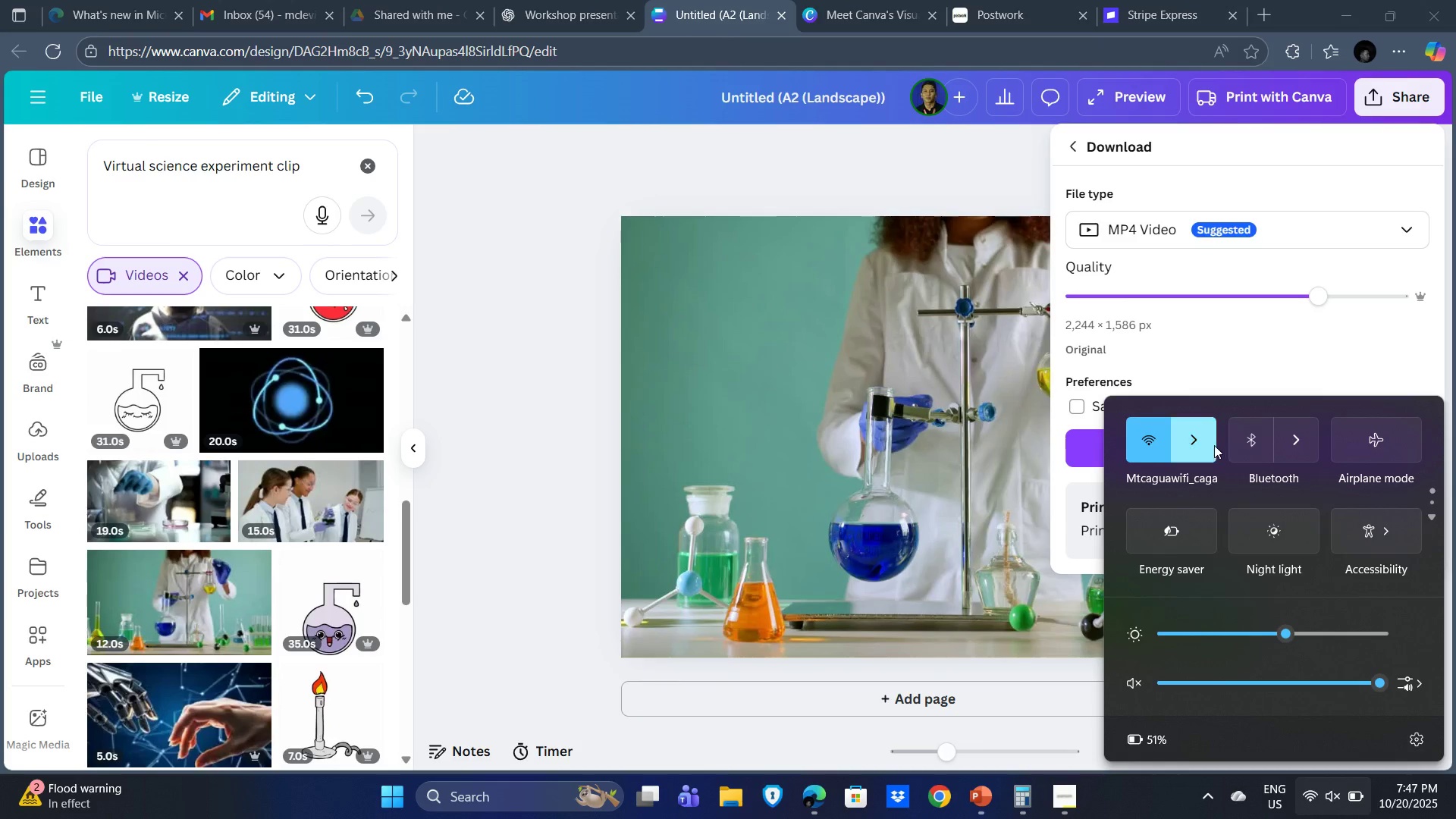 
double_click([1209, 440])
 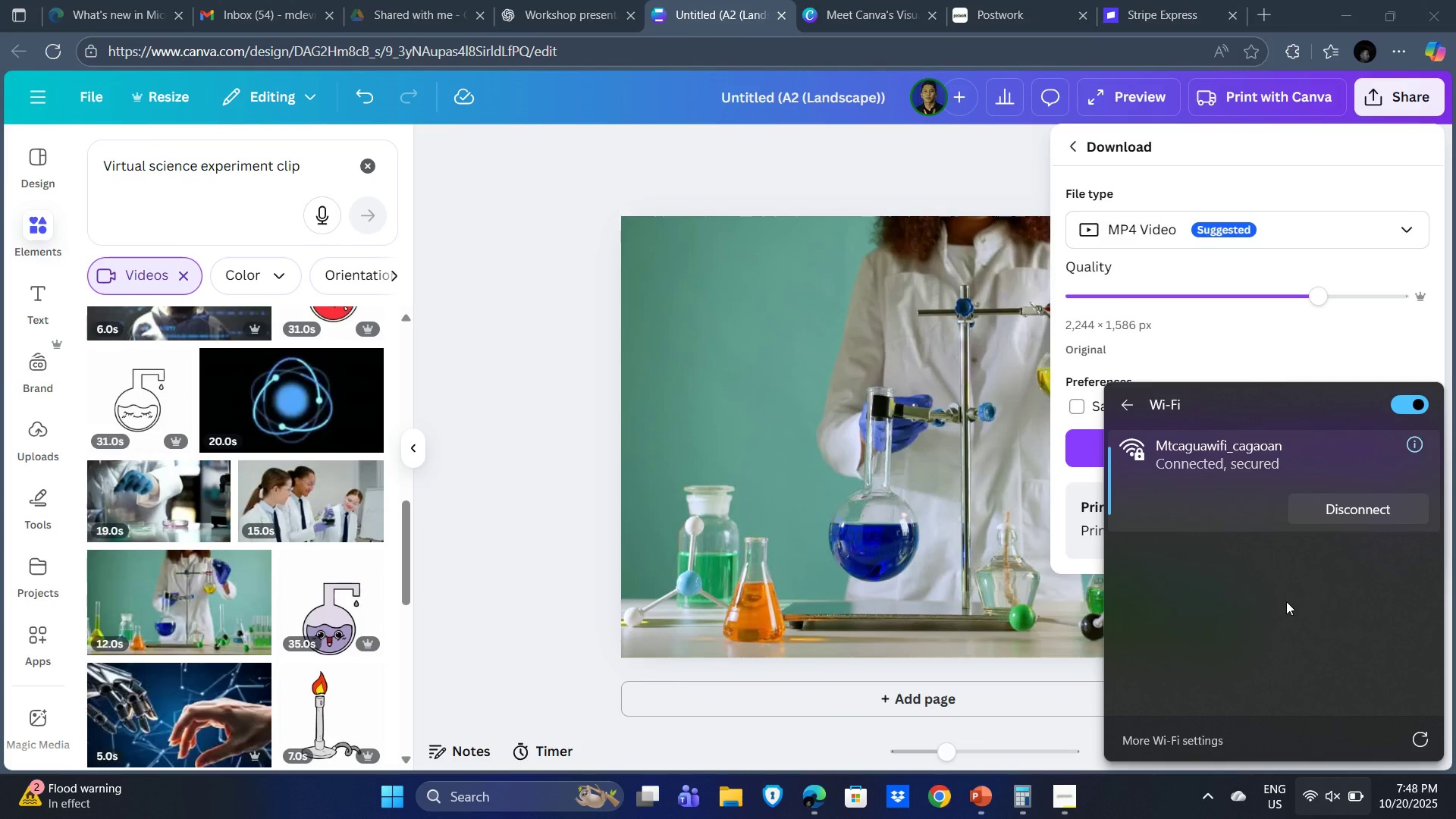 
left_click_drag(start_coordinate=[1448, 734], to_coordinate=[1441, 737])
 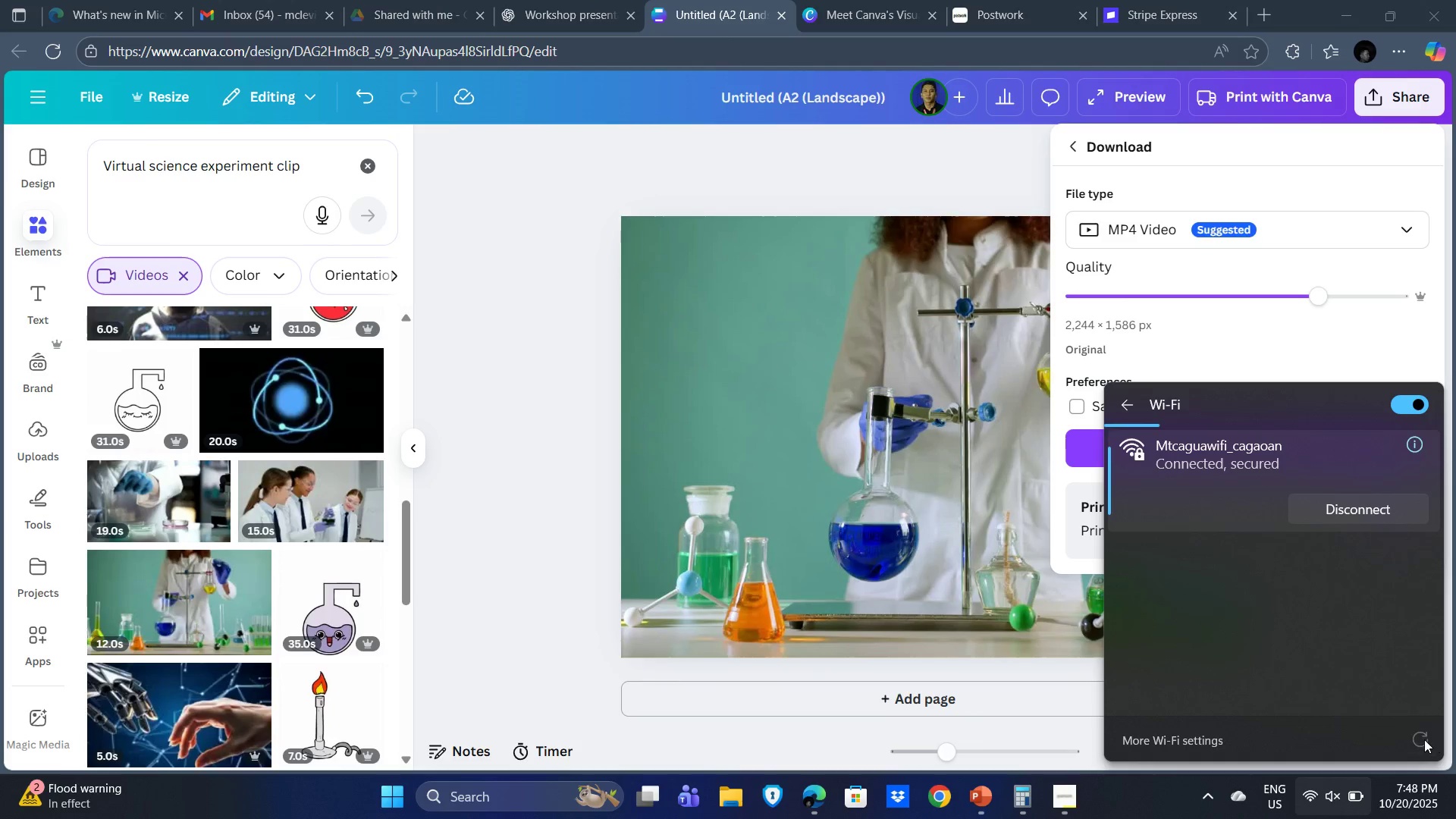 
double_click([1433, 739])
 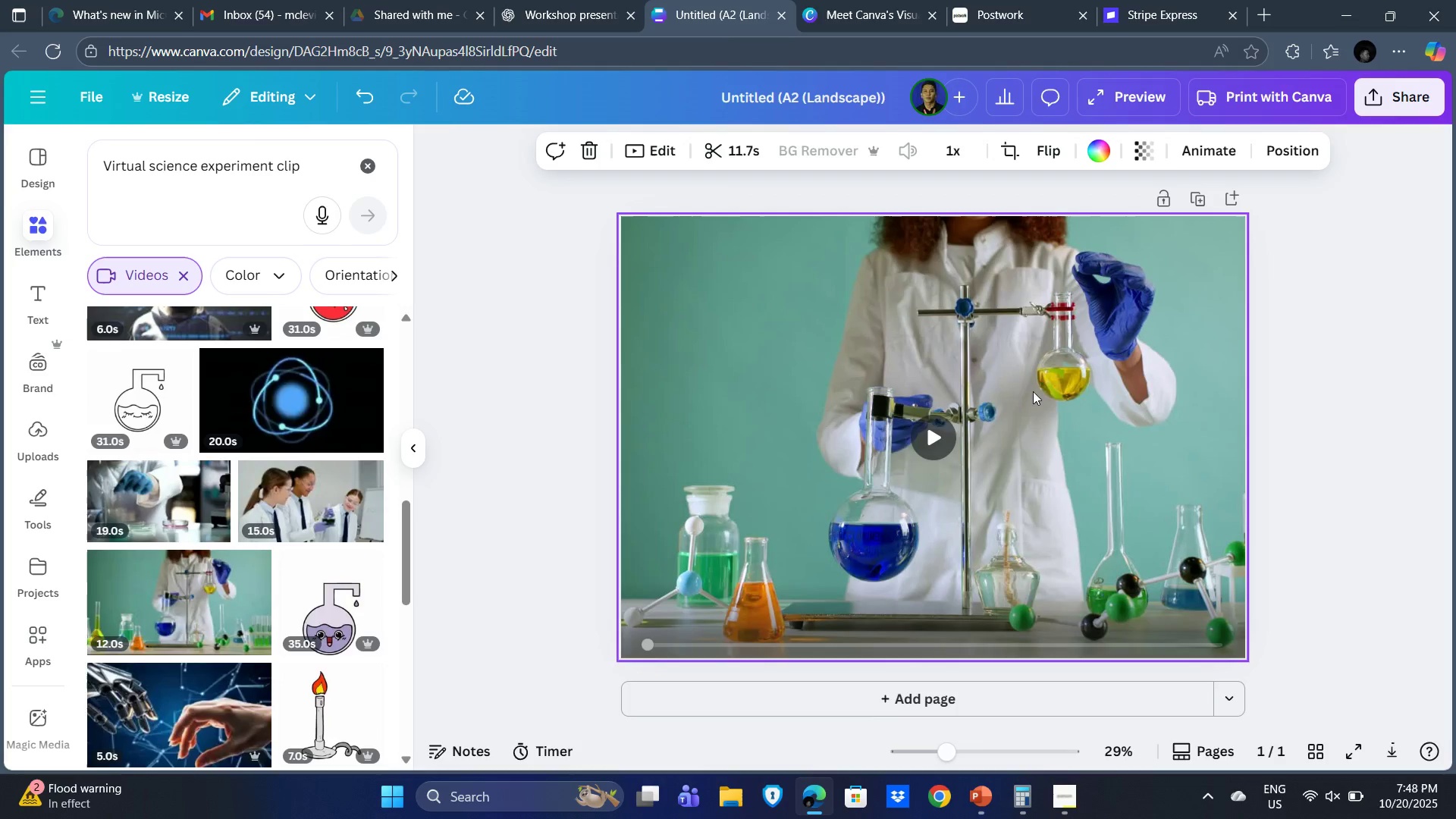 
key(Delete)
 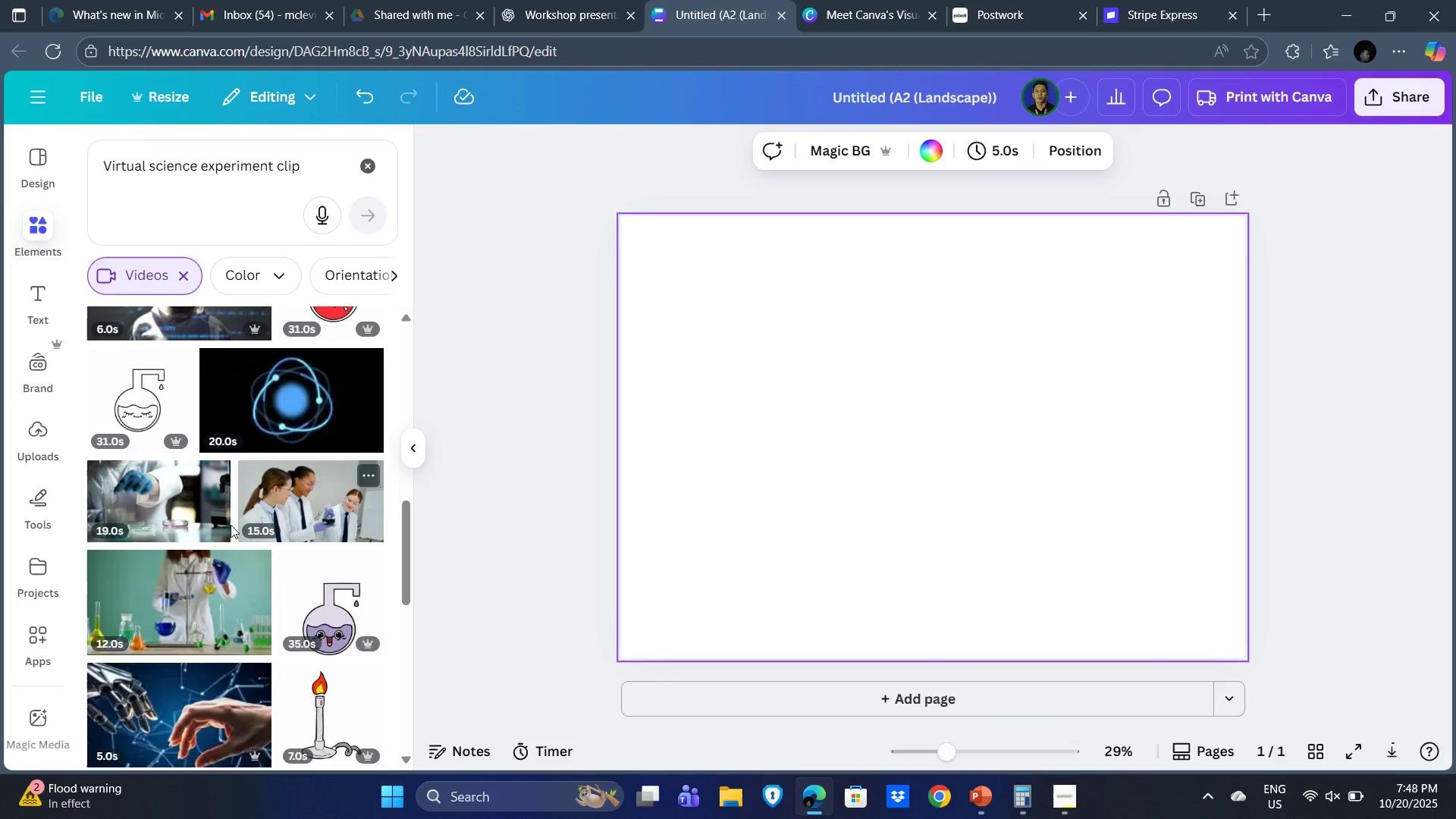 
scroll: coordinate [232, 526], scroll_direction: up, amount: 7.0
 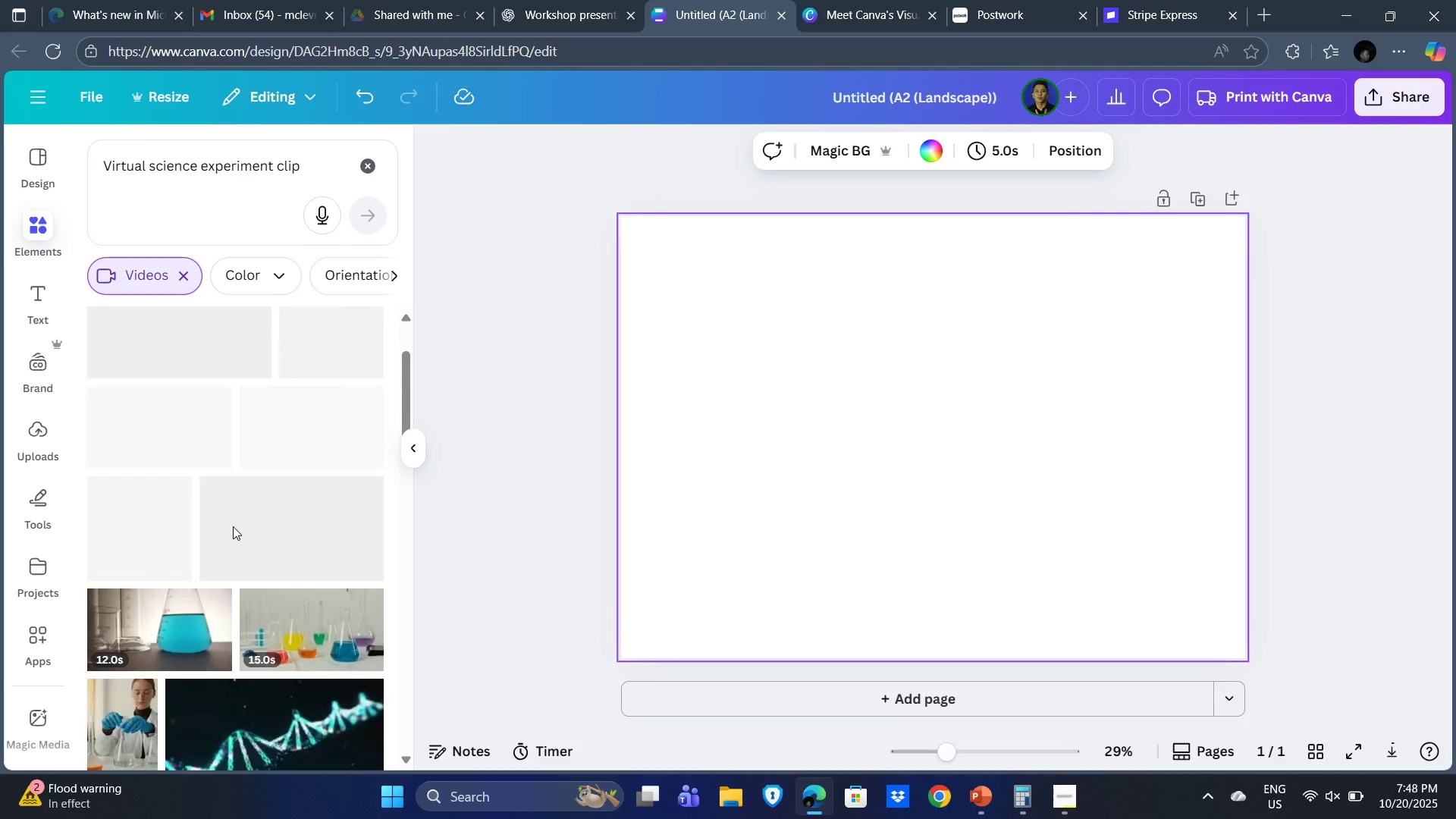 
scroll: coordinate [234, 526], scroll_direction: down, amount: 3.0
 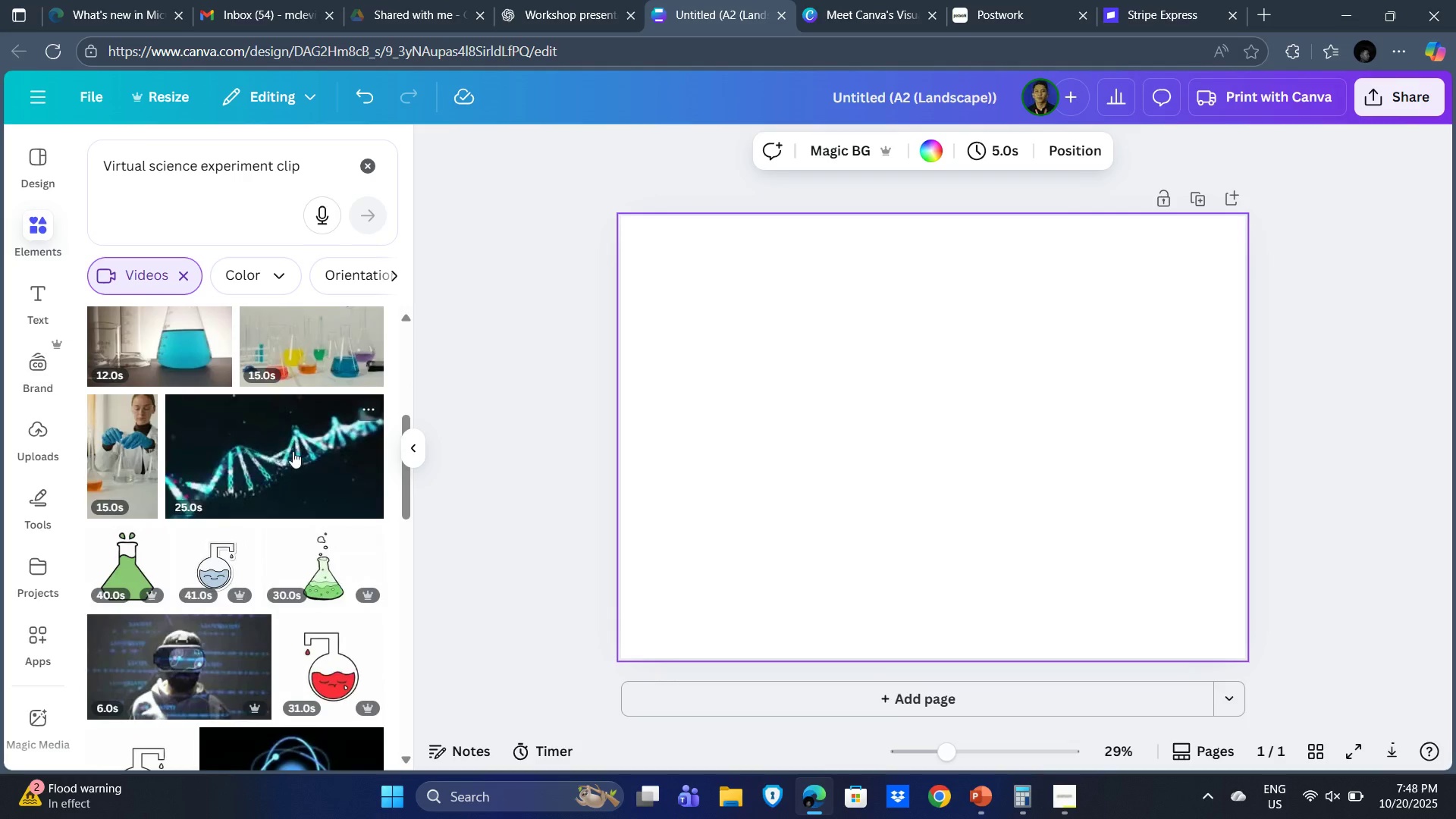 
scroll: coordinate [283, 525], scroll_direction: up, amount: 4.0
 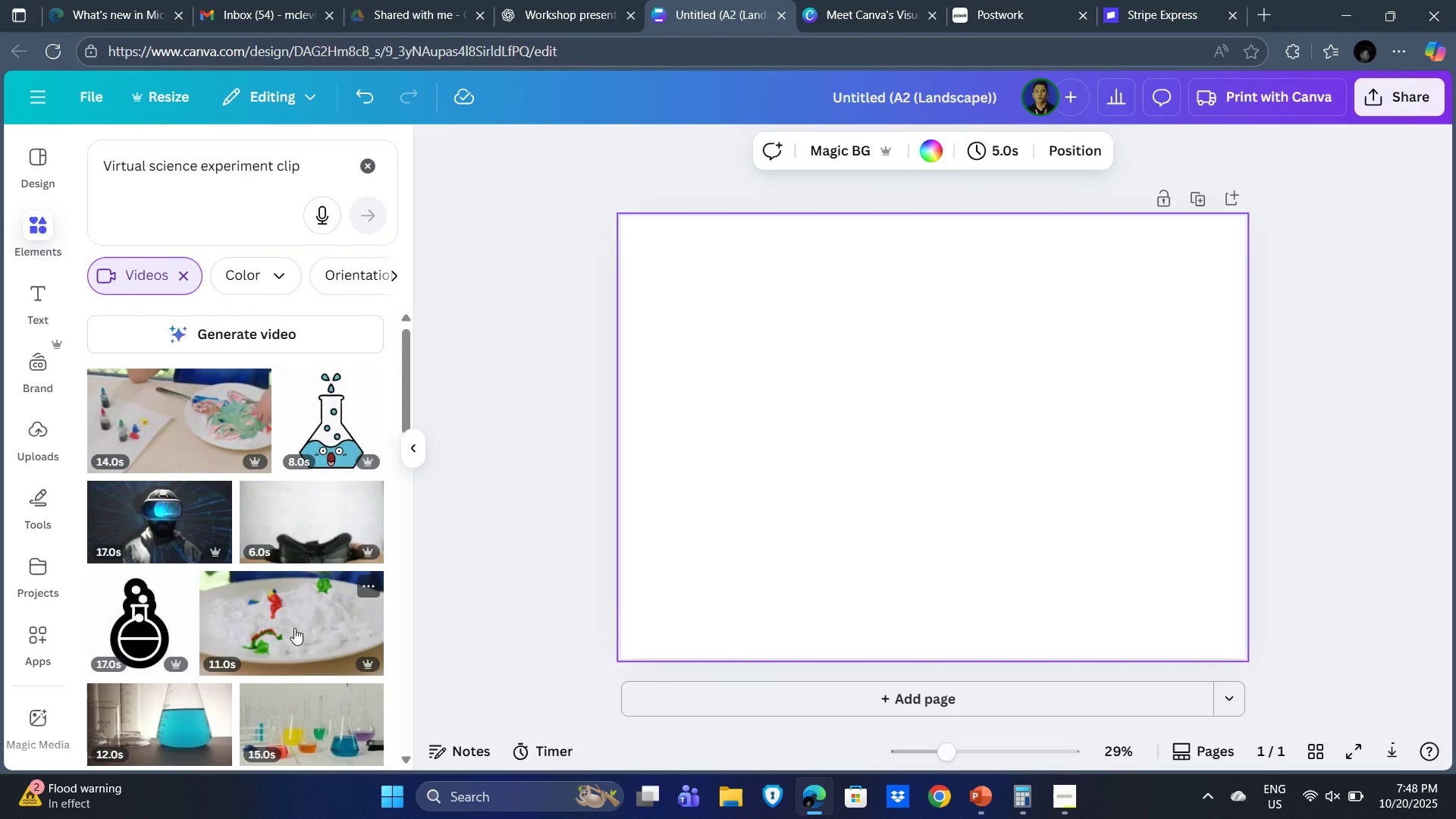 
left_click([294, 628])
 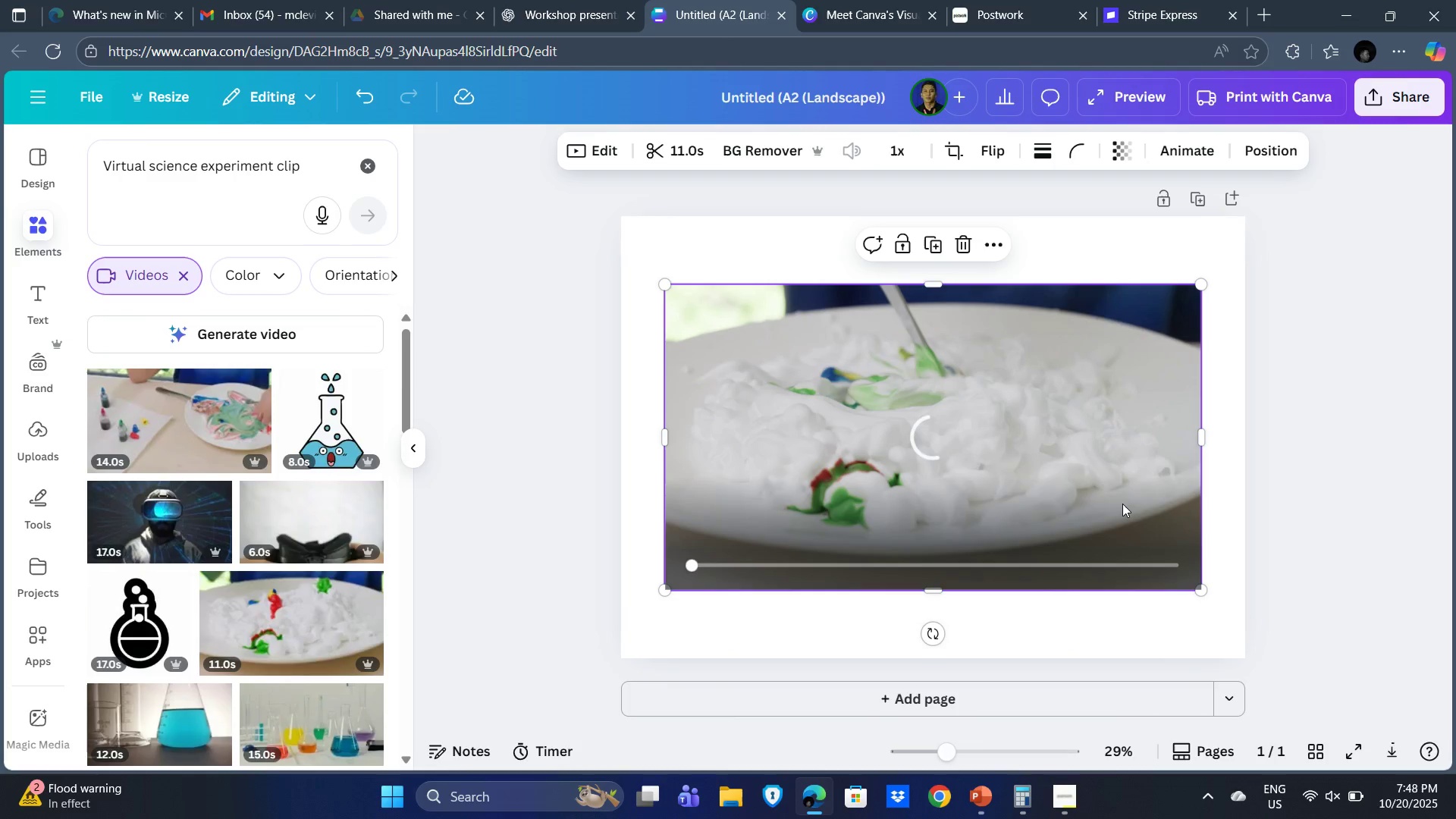 
wait(7.65)
 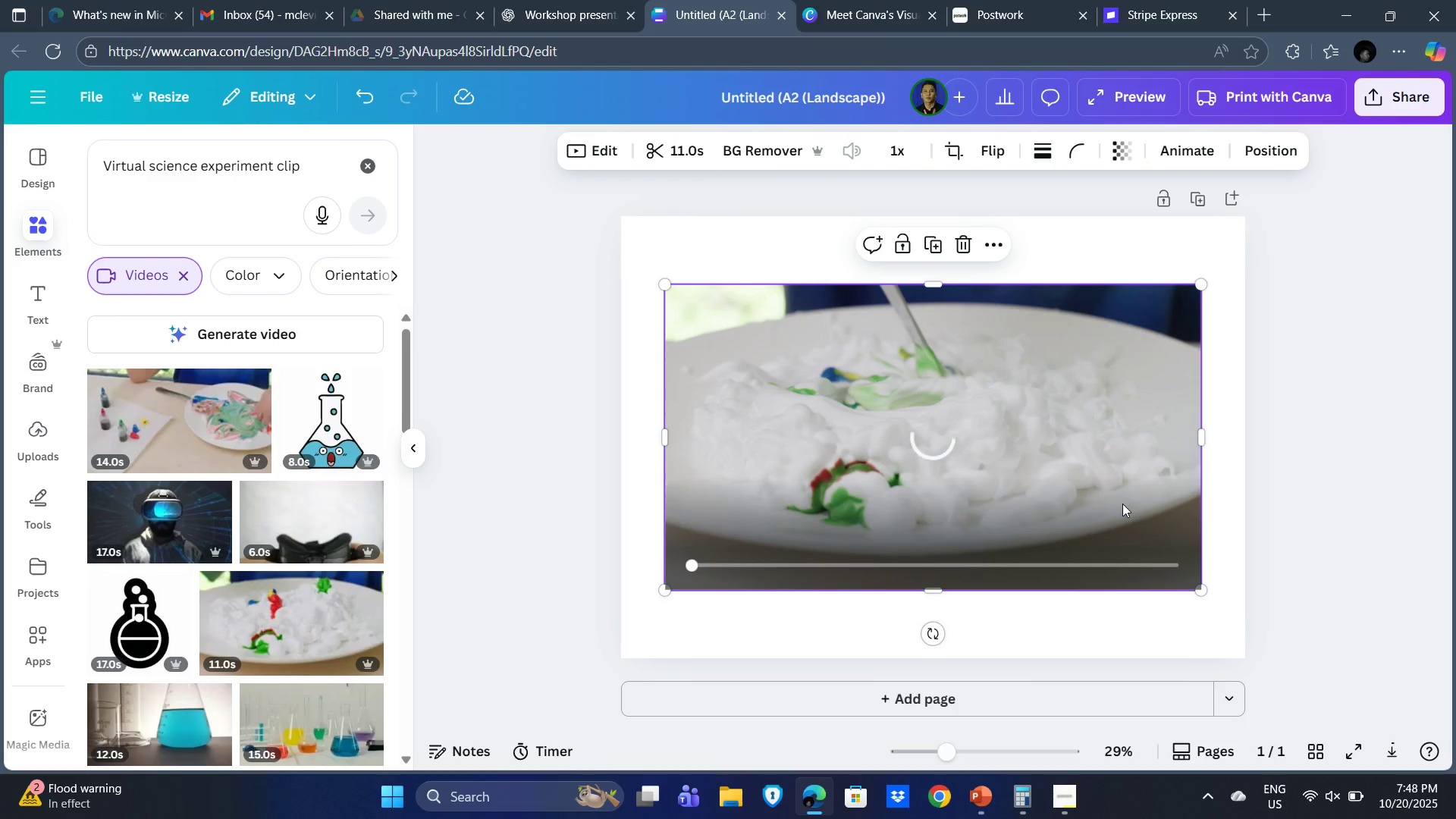 
scroll: coordinate [254, 621], scroll_direction: down, amount: 15.0
 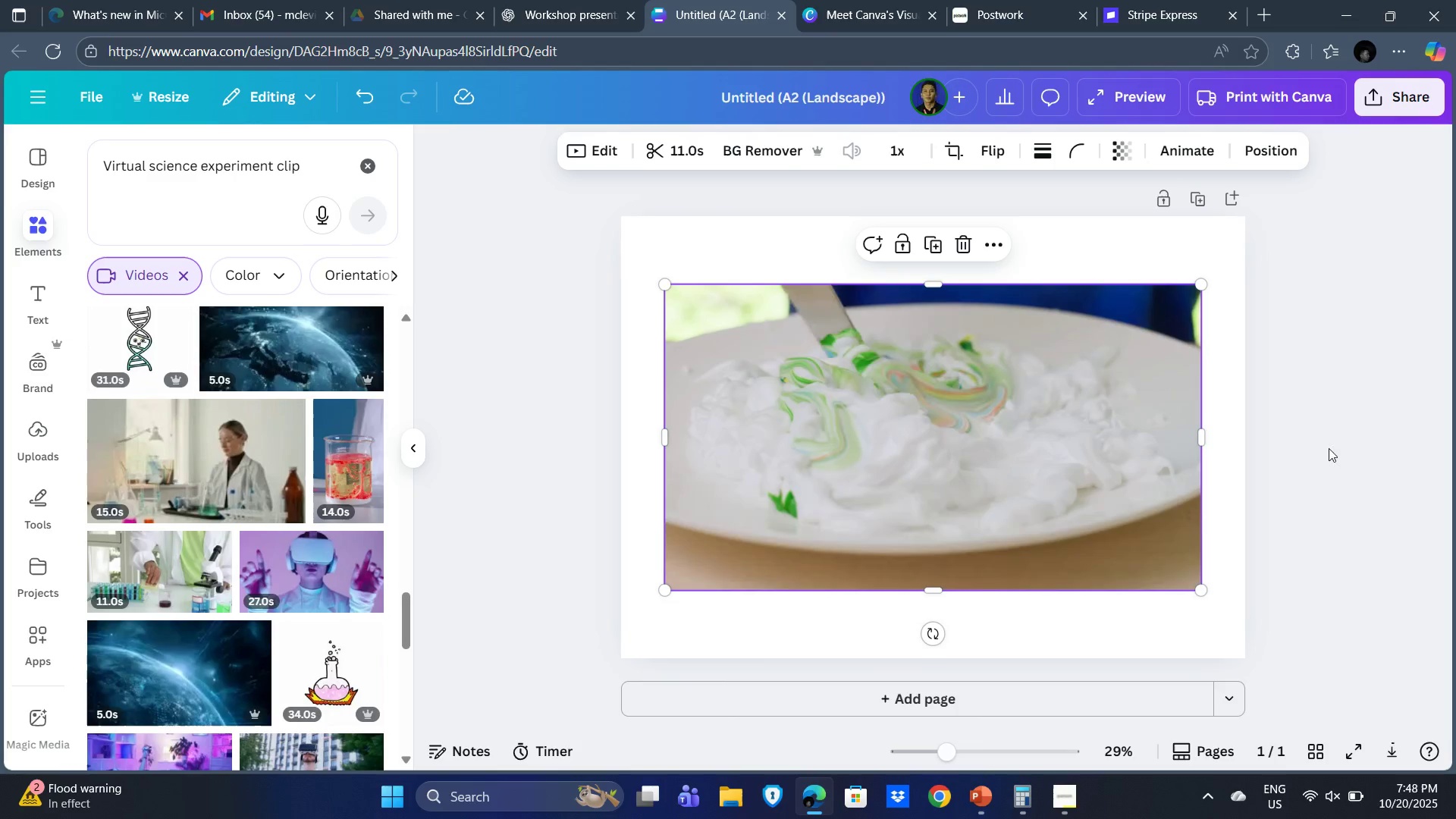 
left_click([987, 392])
 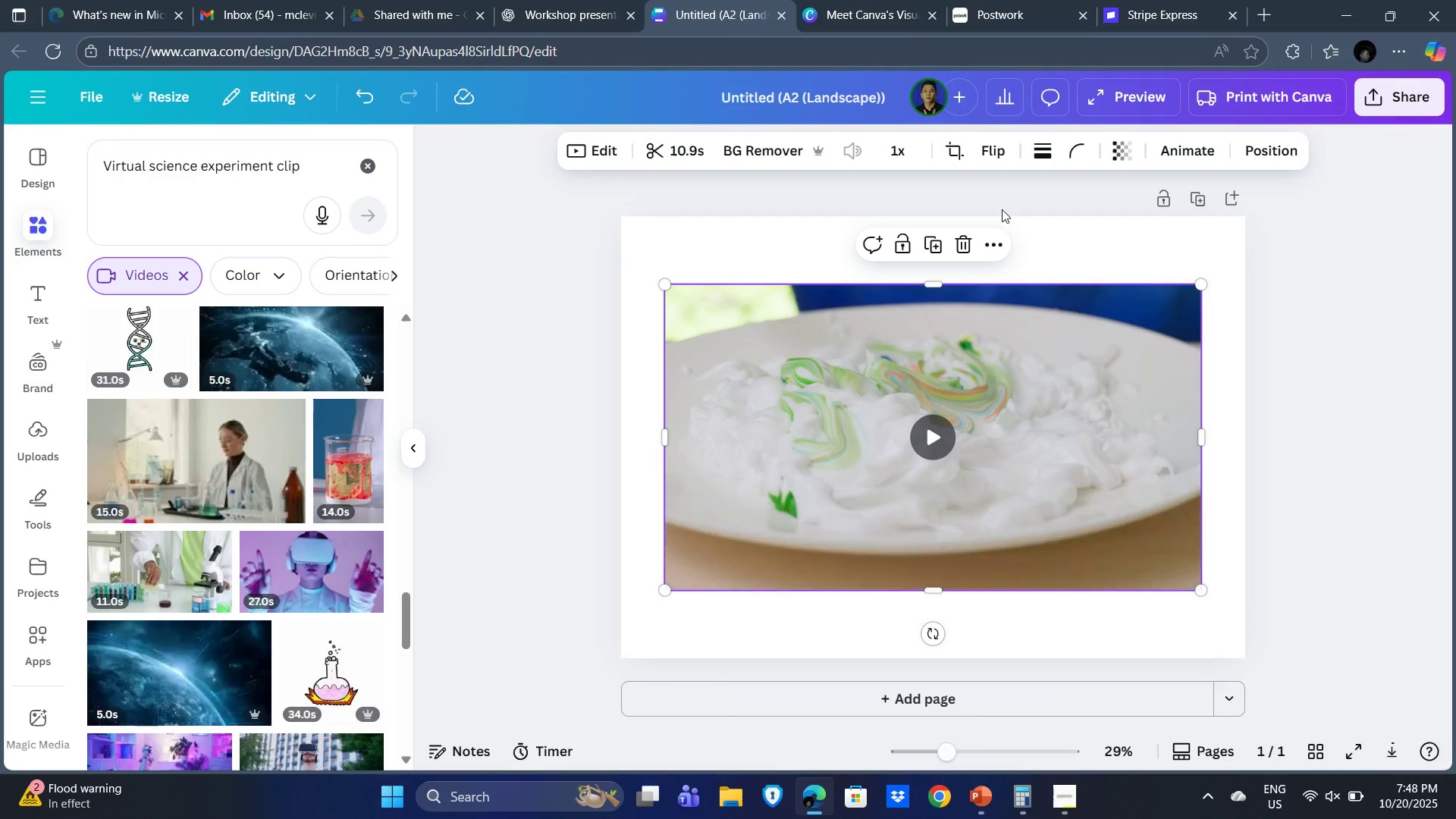 
left_click([960, 243])
 